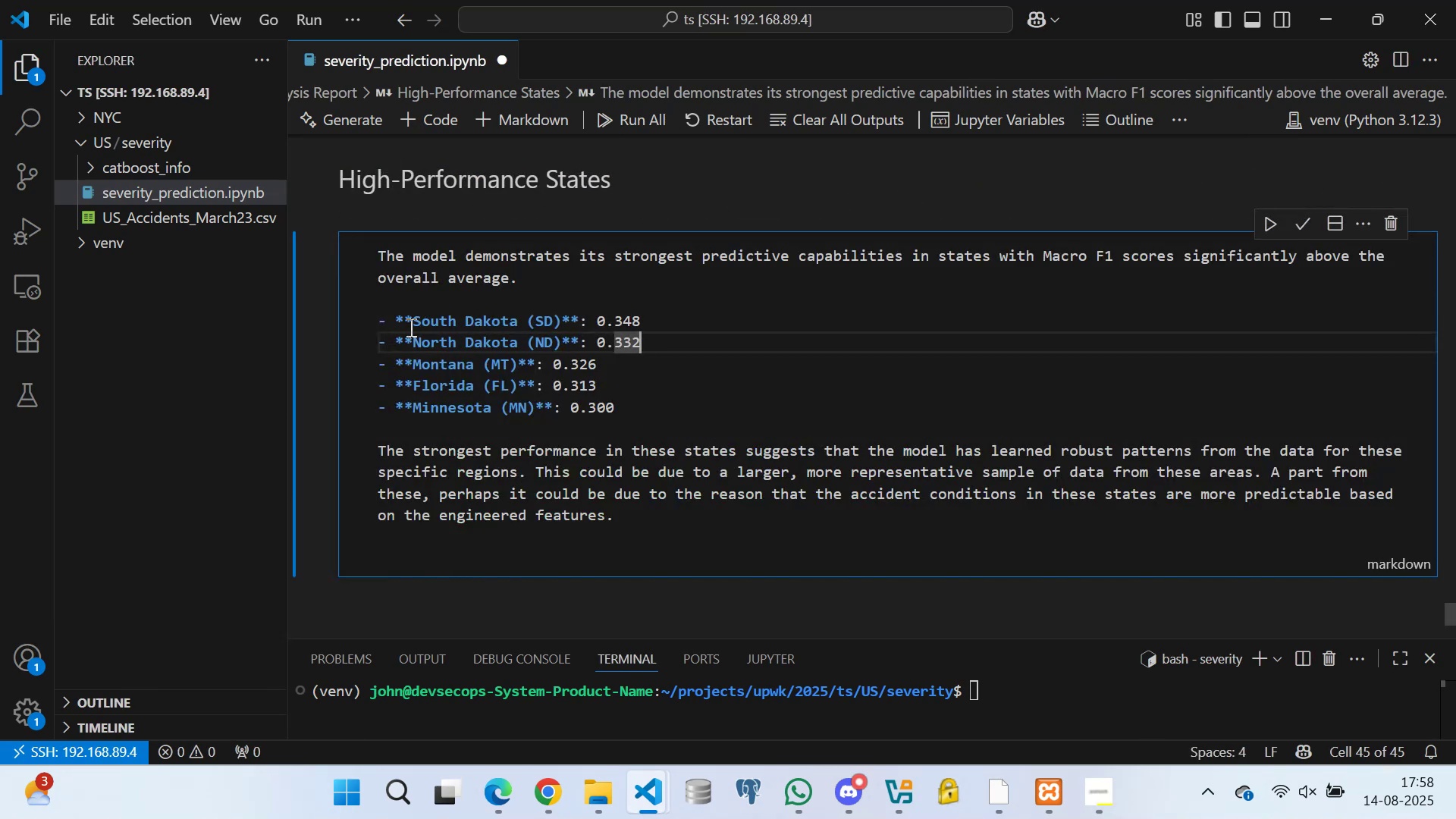 
left_click([413, 319])
 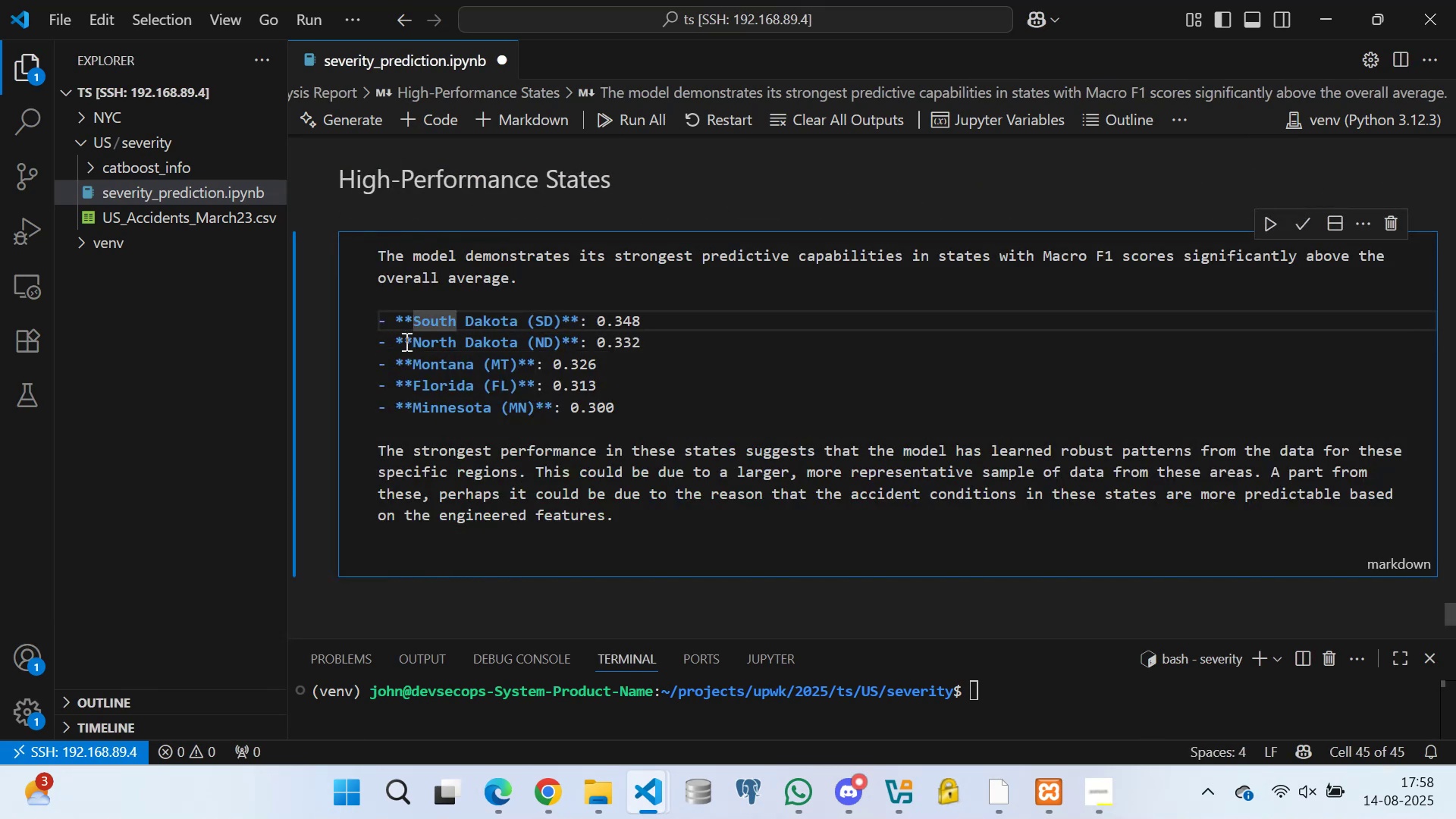 
key(Backspace)
 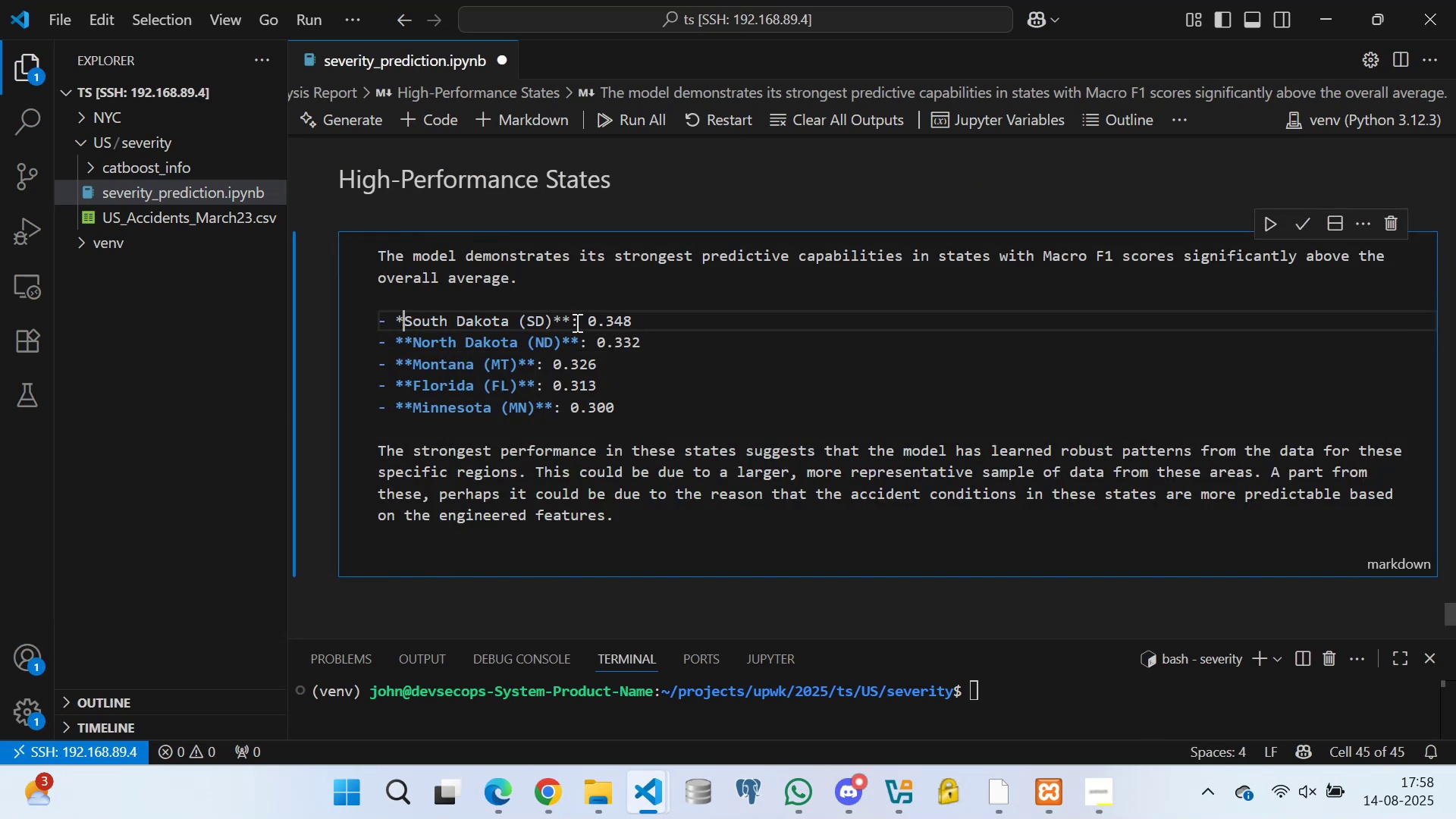 
left_click([566, 310])
 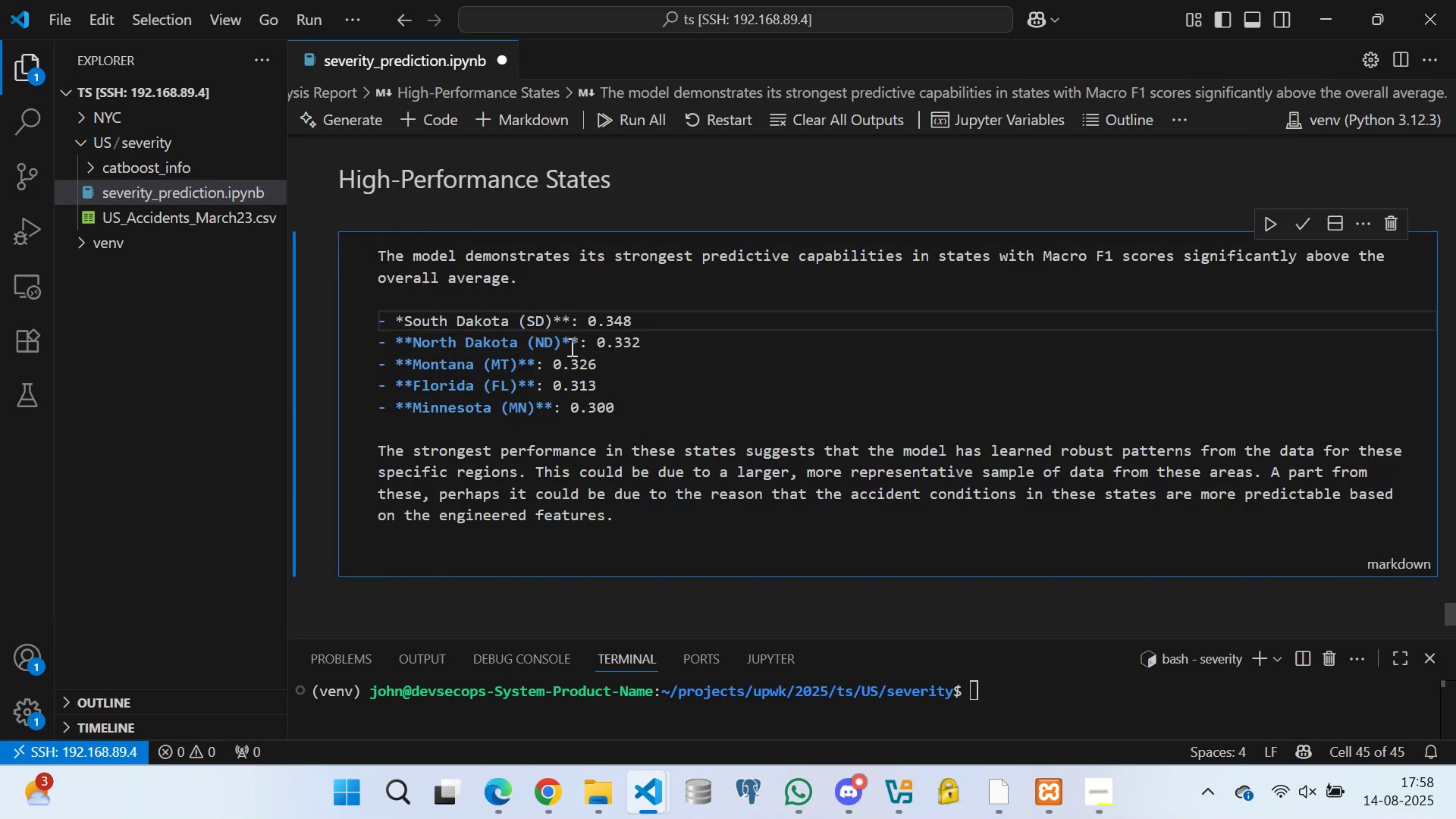 
key(Backspace)
 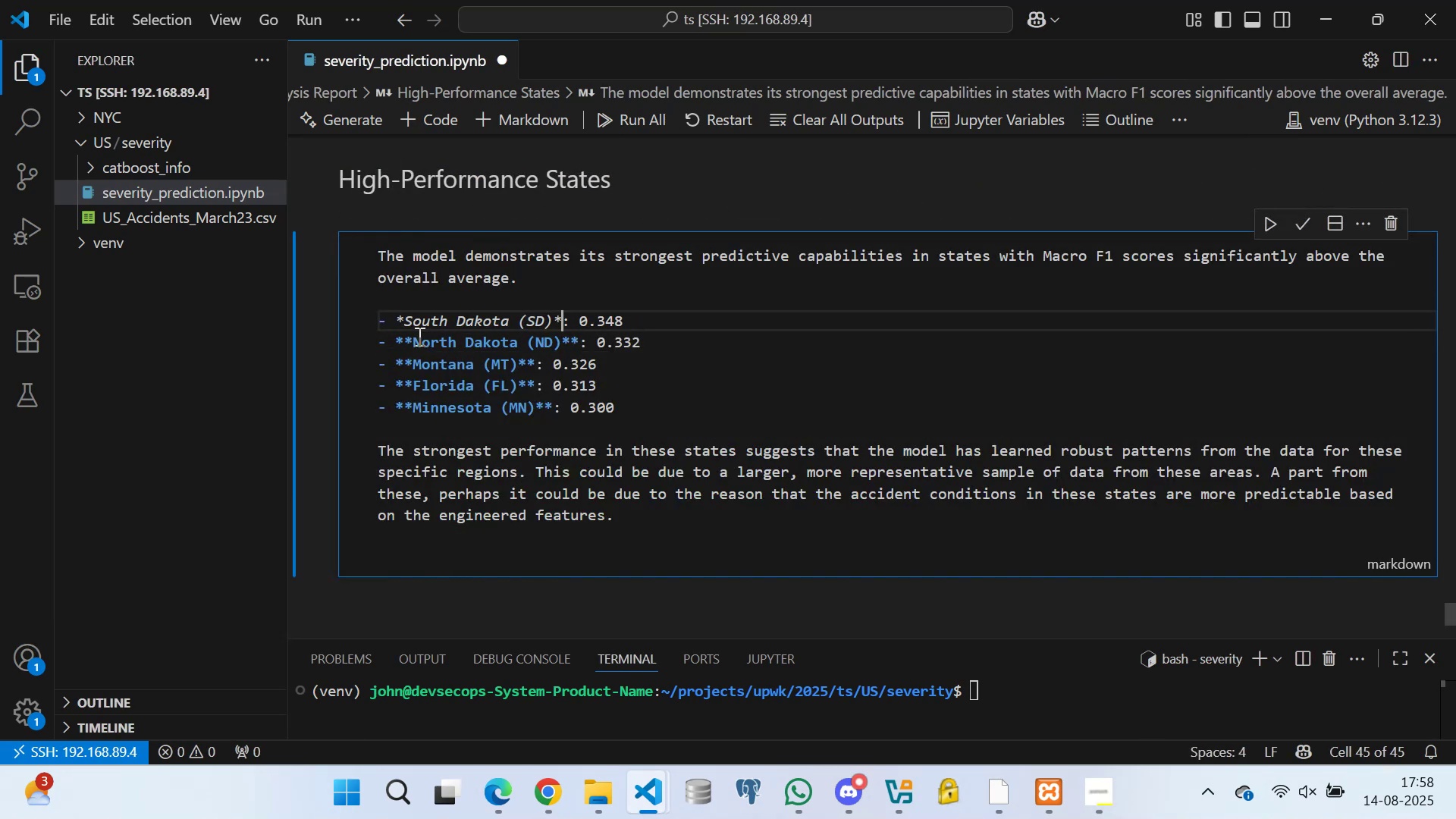 
left_click([411, 335])
 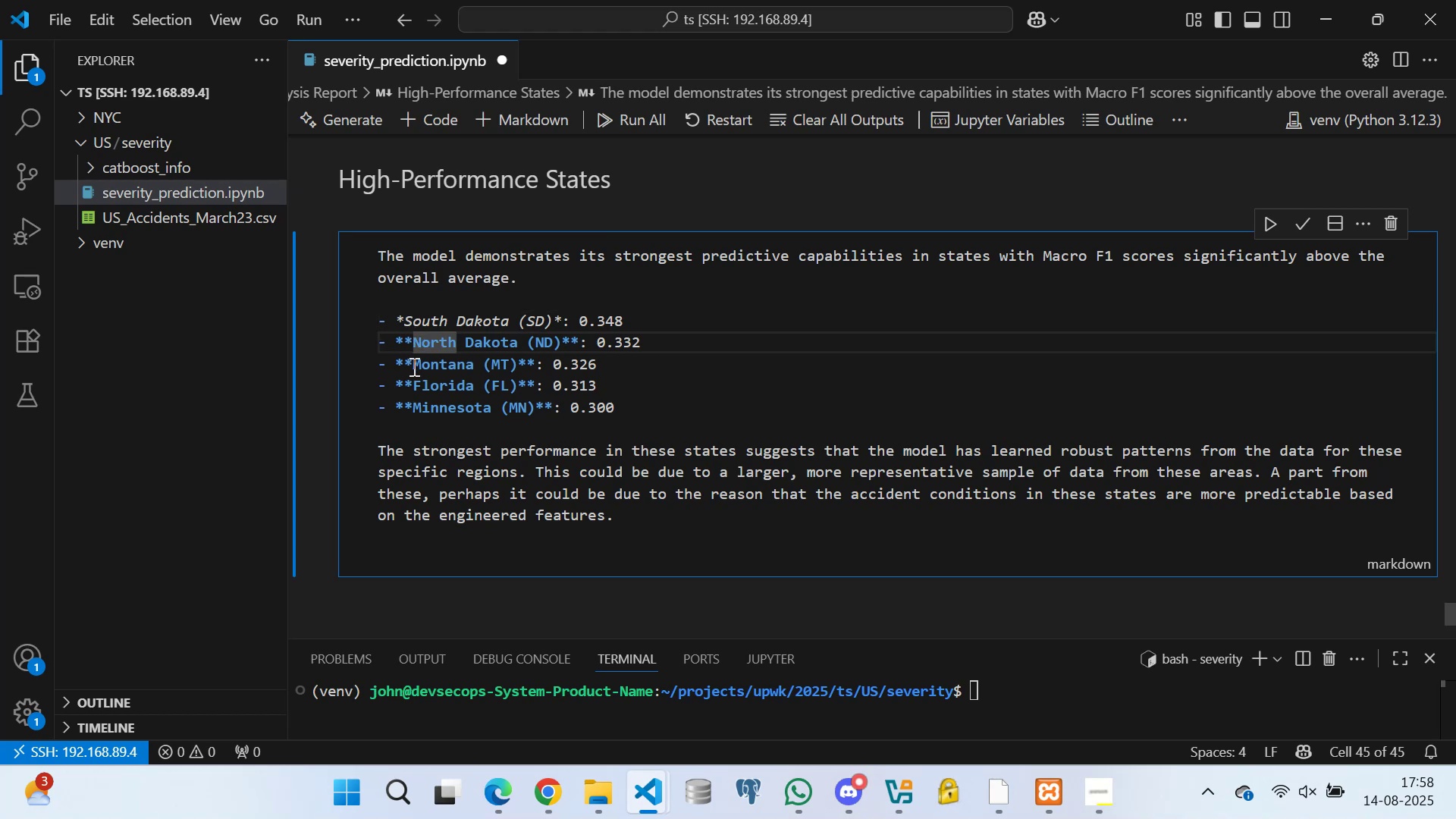 
key(Backspace)
 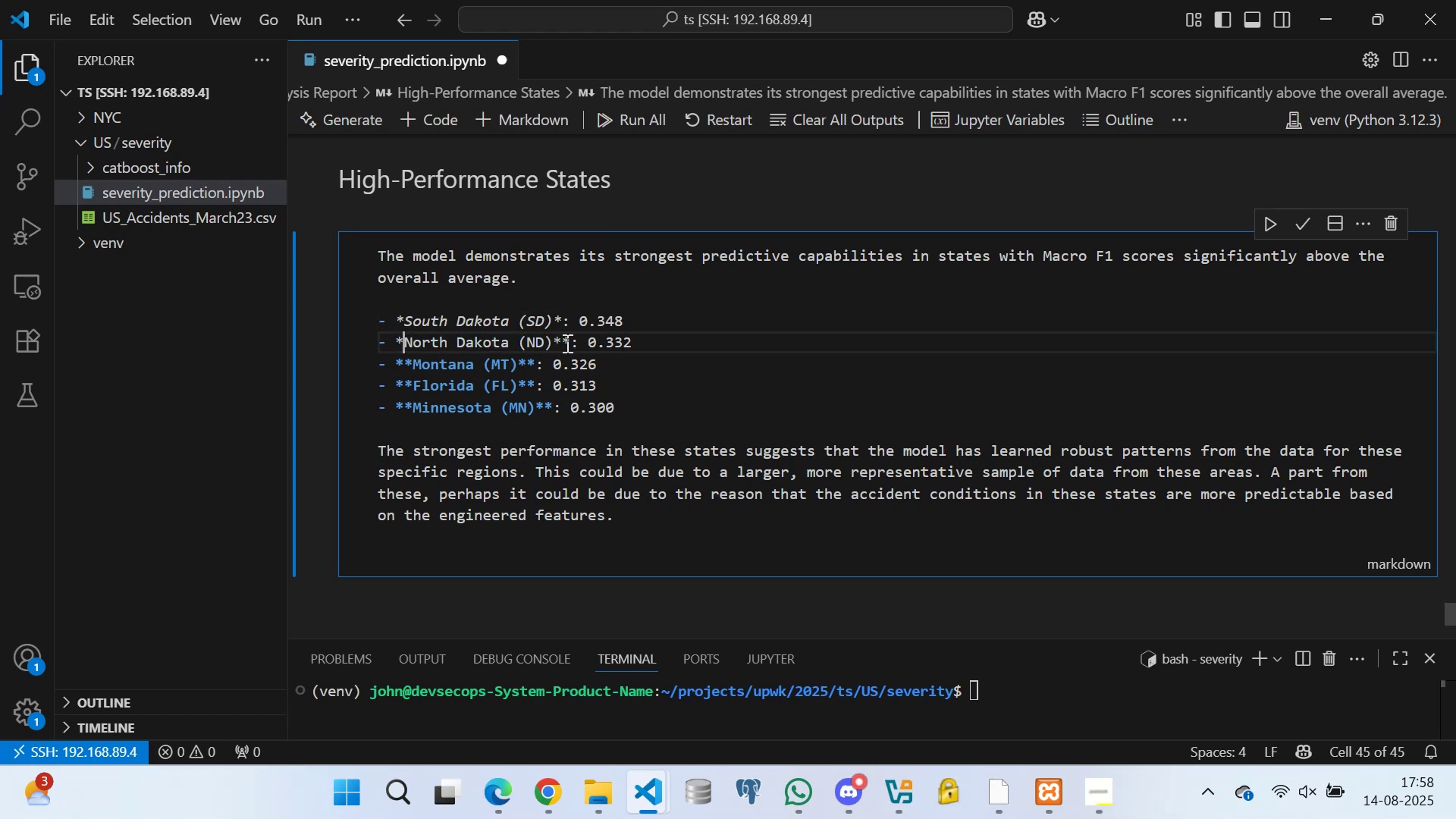 
left_click([569, 337])
 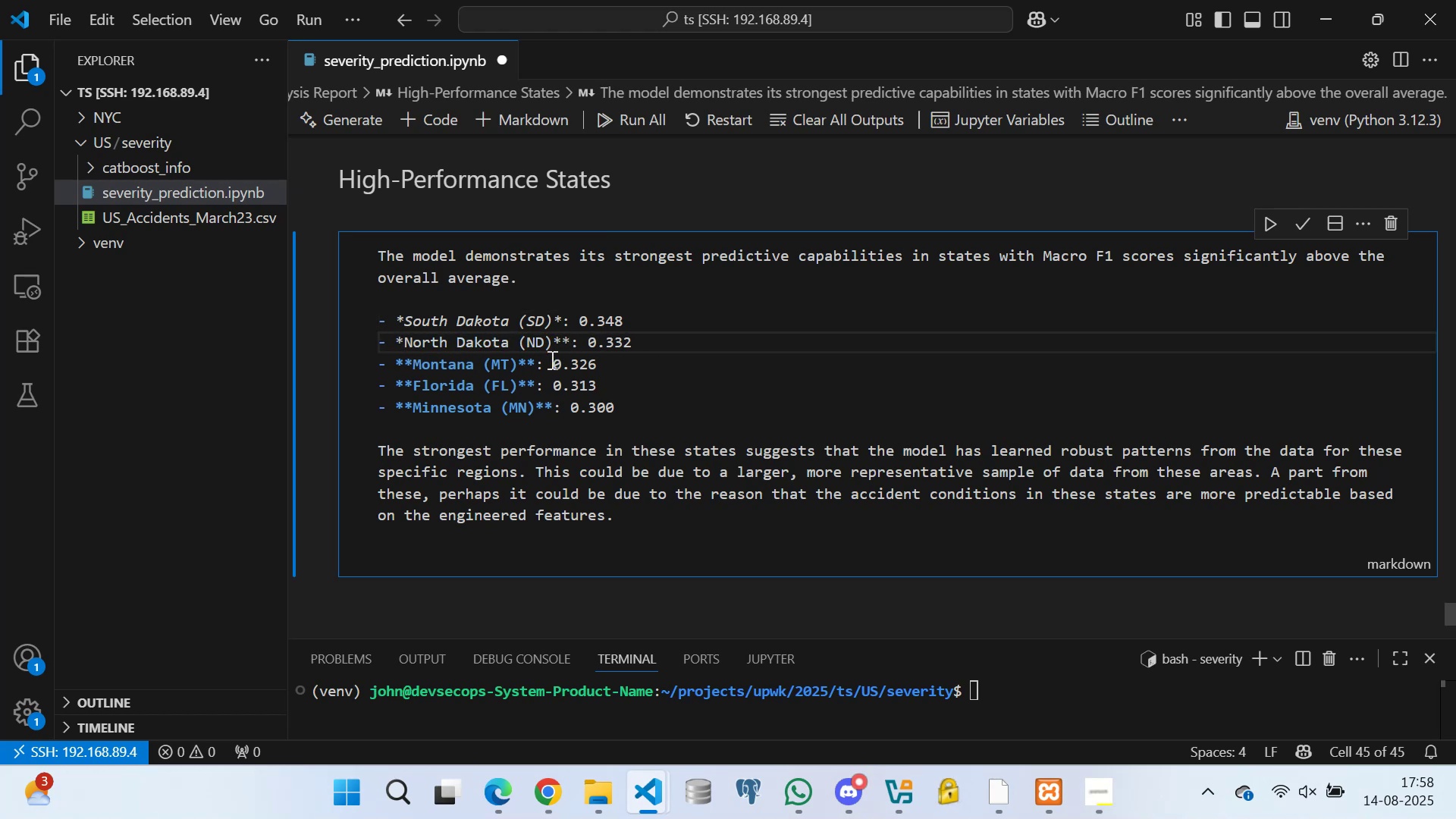 
key(Backspace)
 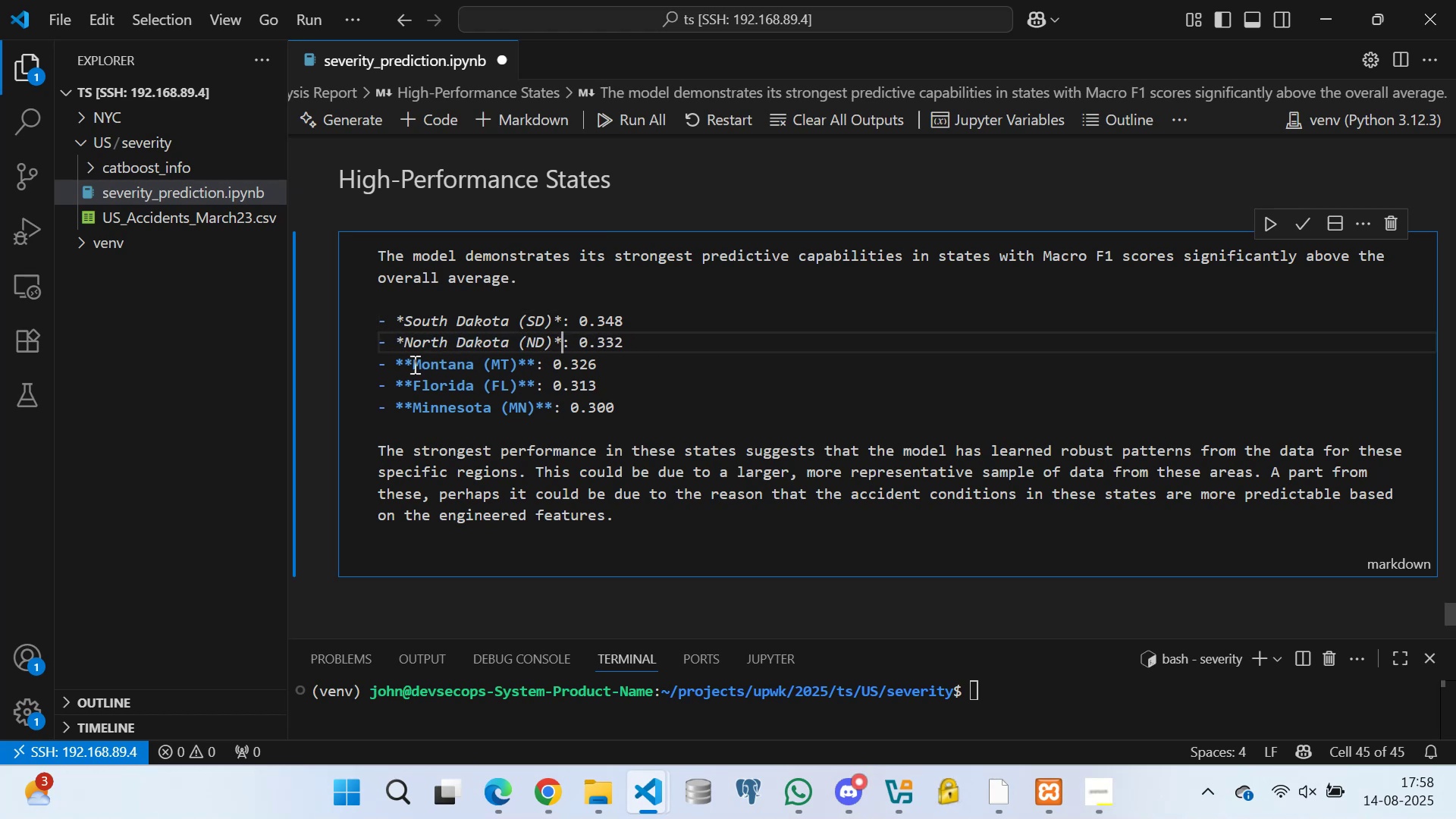 
left_click([410, 362])
 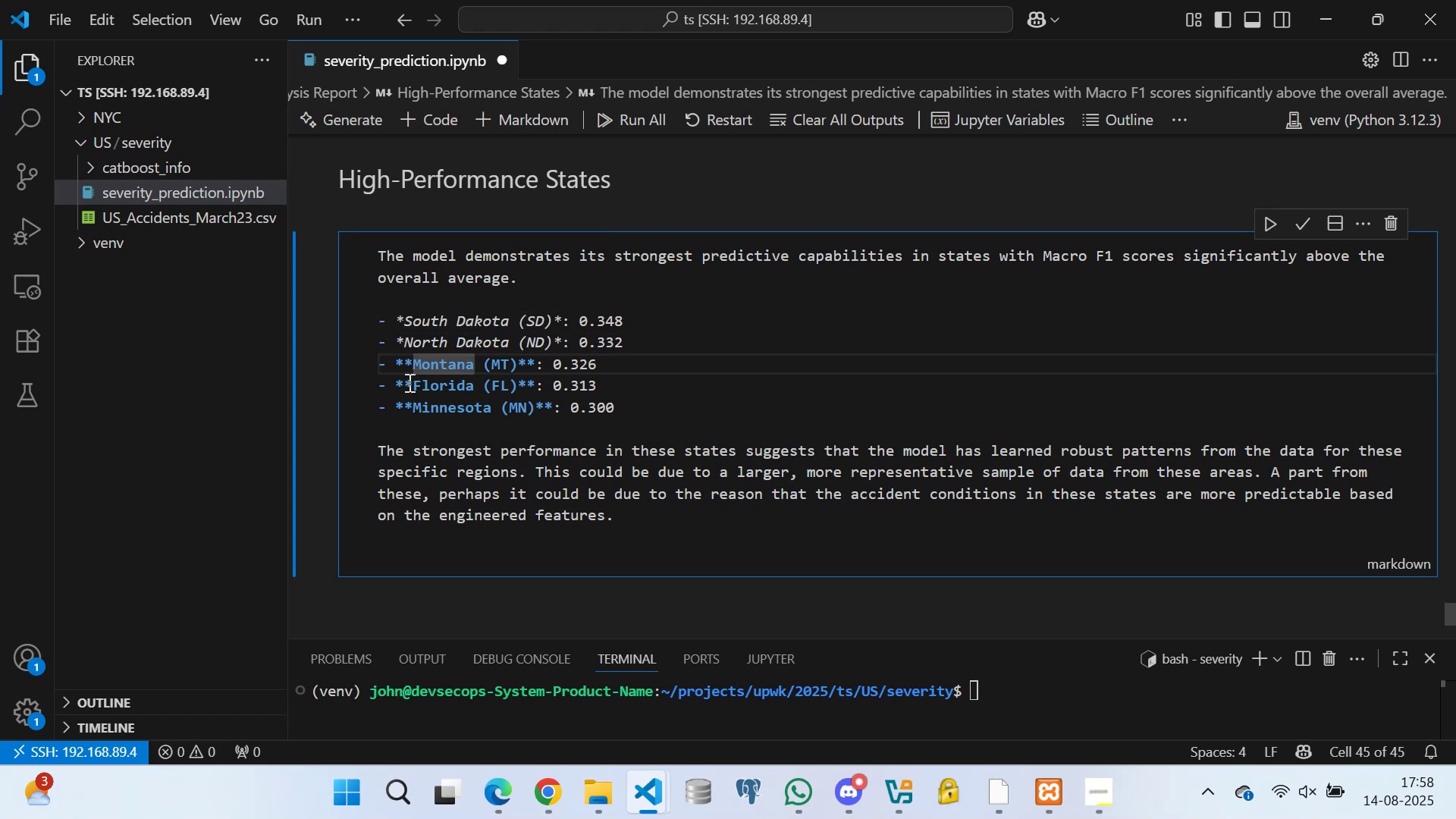 
key(Backspace)
 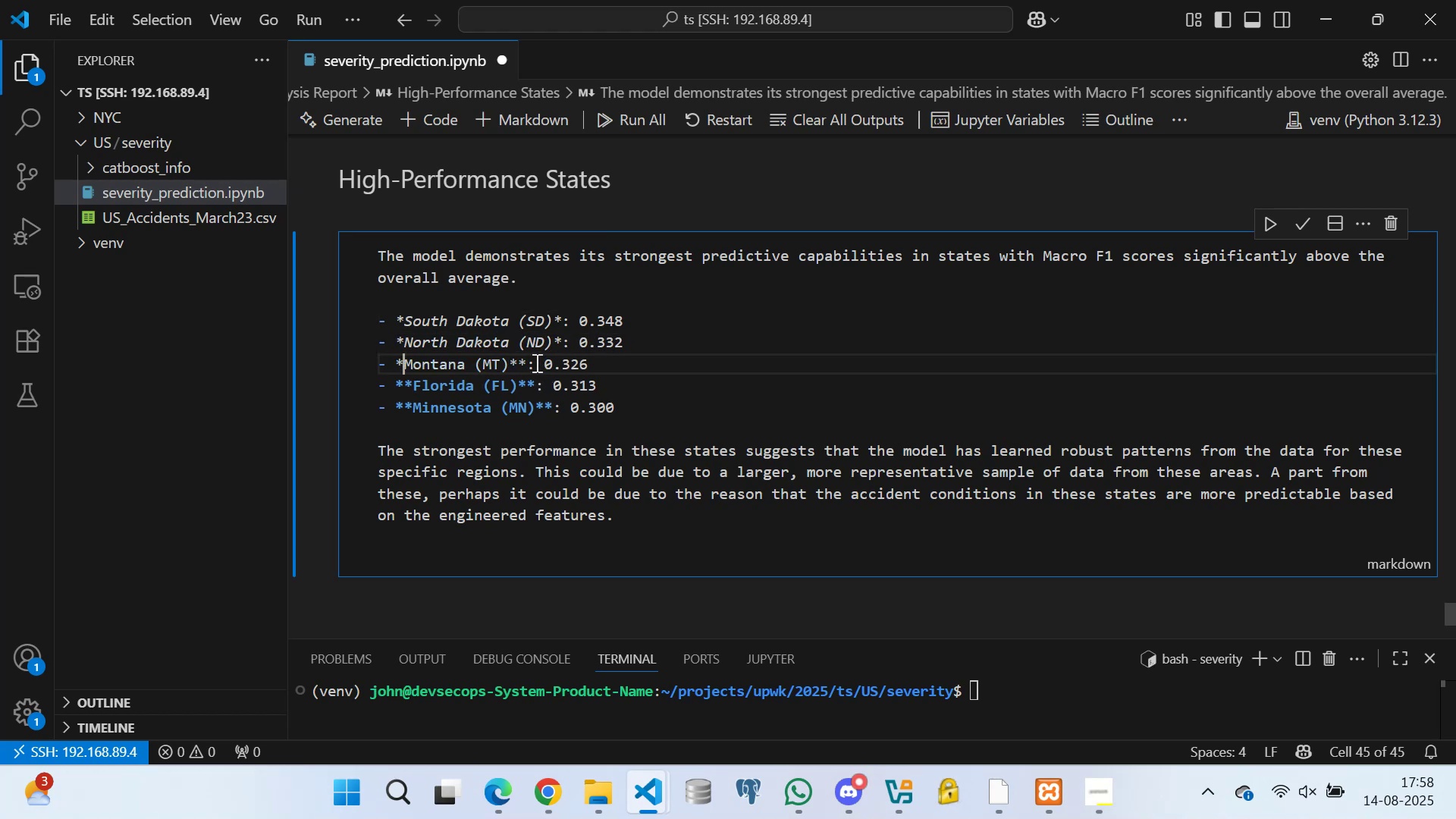 
left_click([529, 356])
 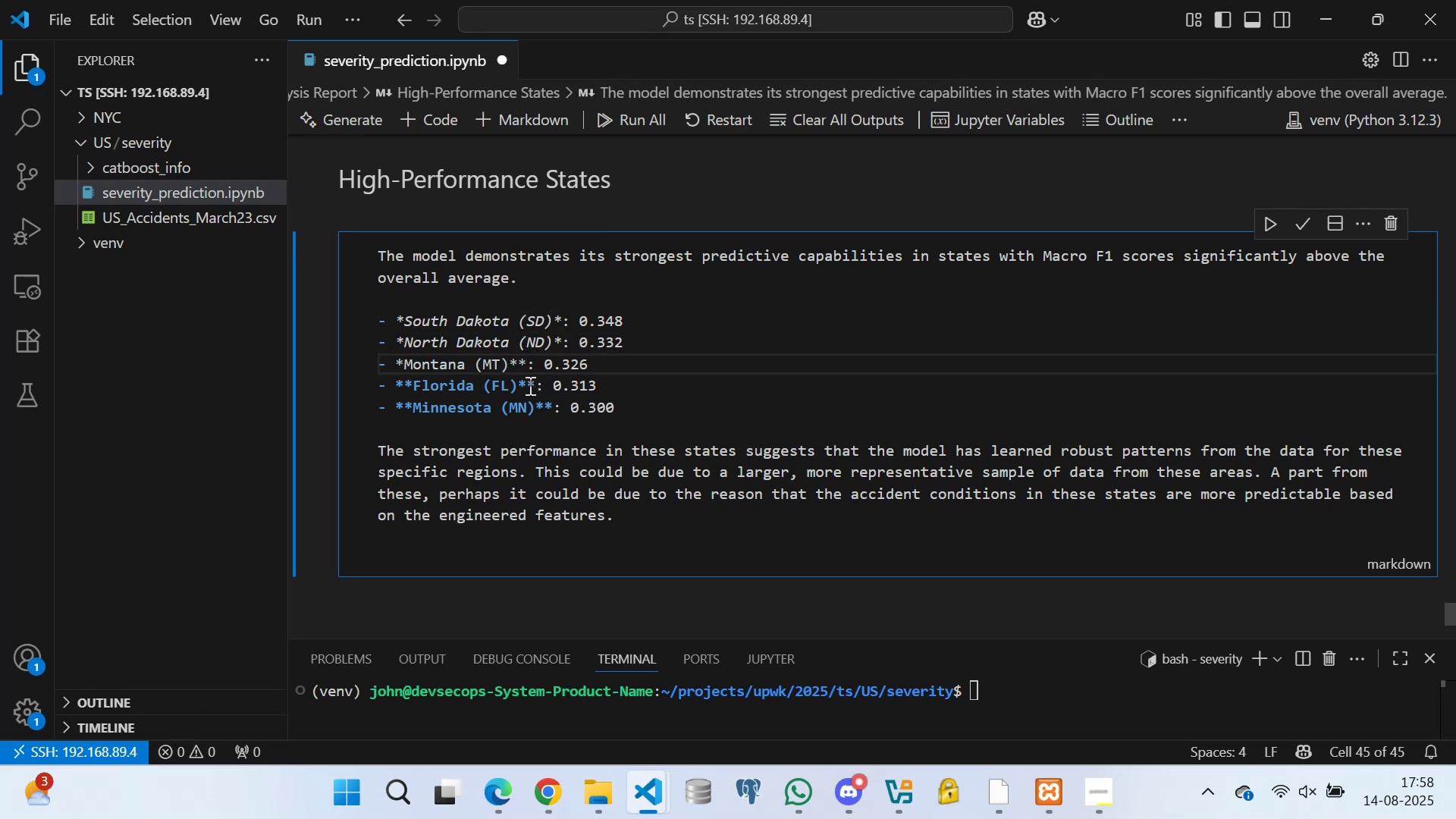 
key(Backspace)
 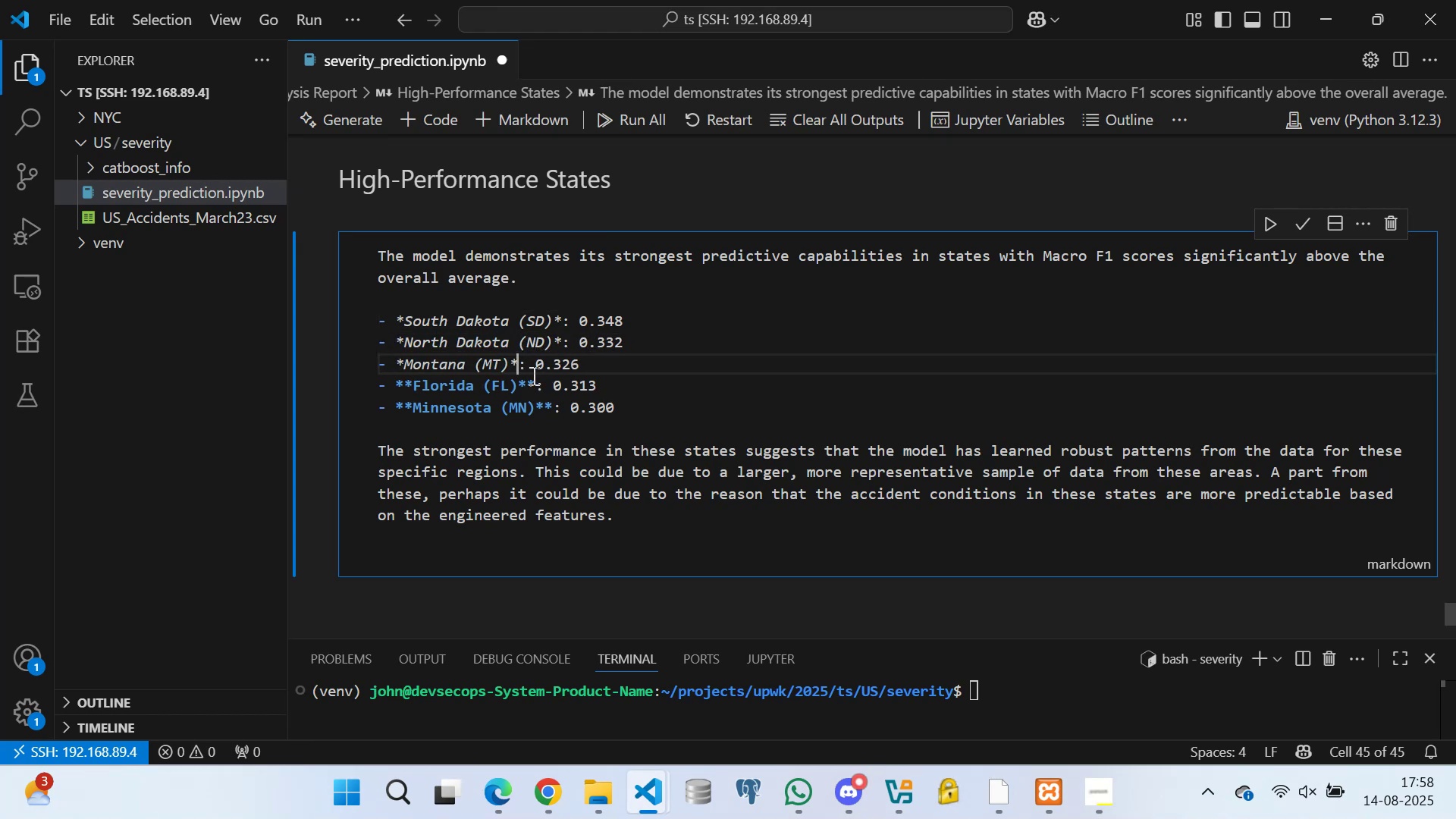 
left_click([535, 375])
 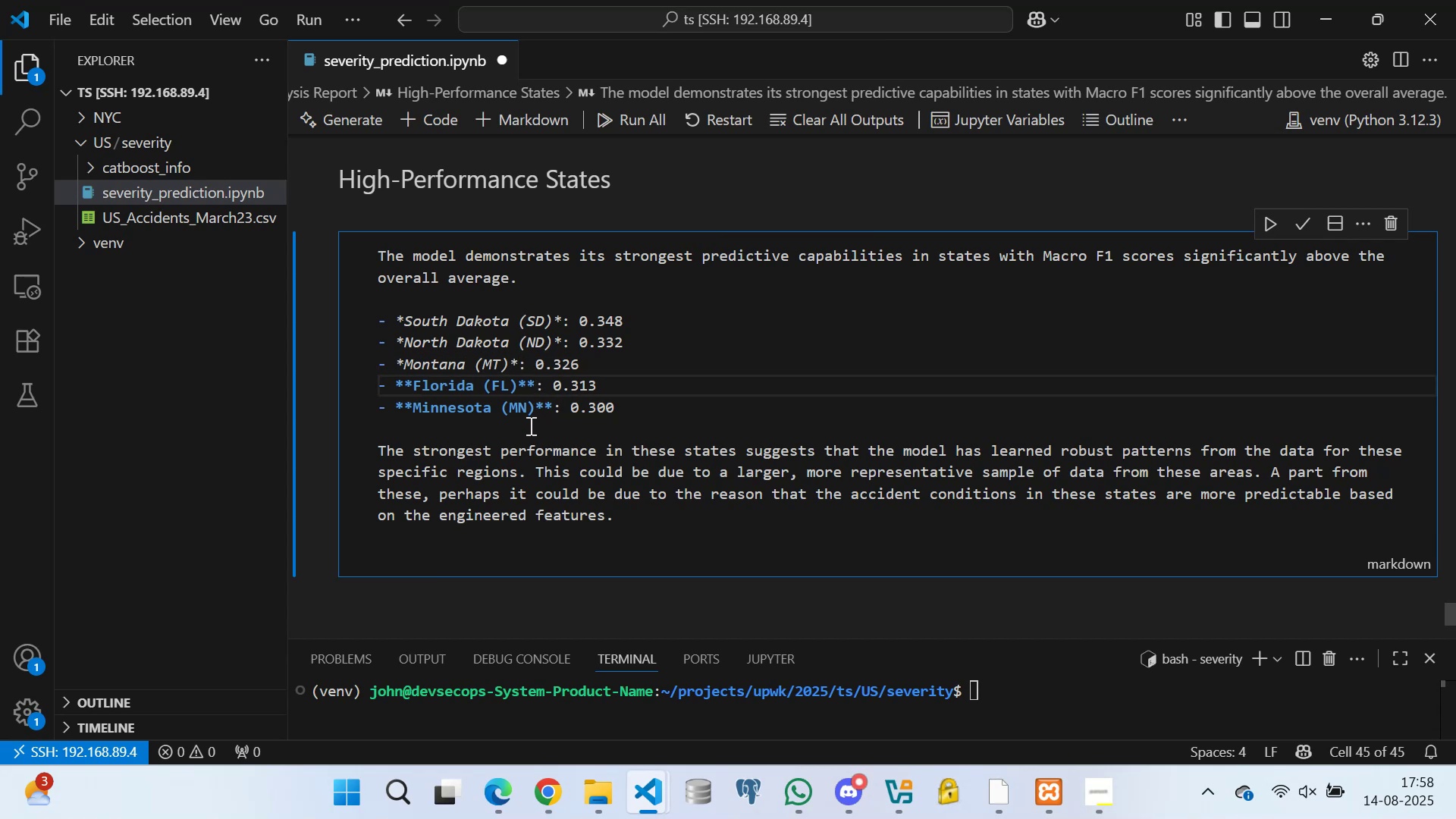 
key(Backspace)
 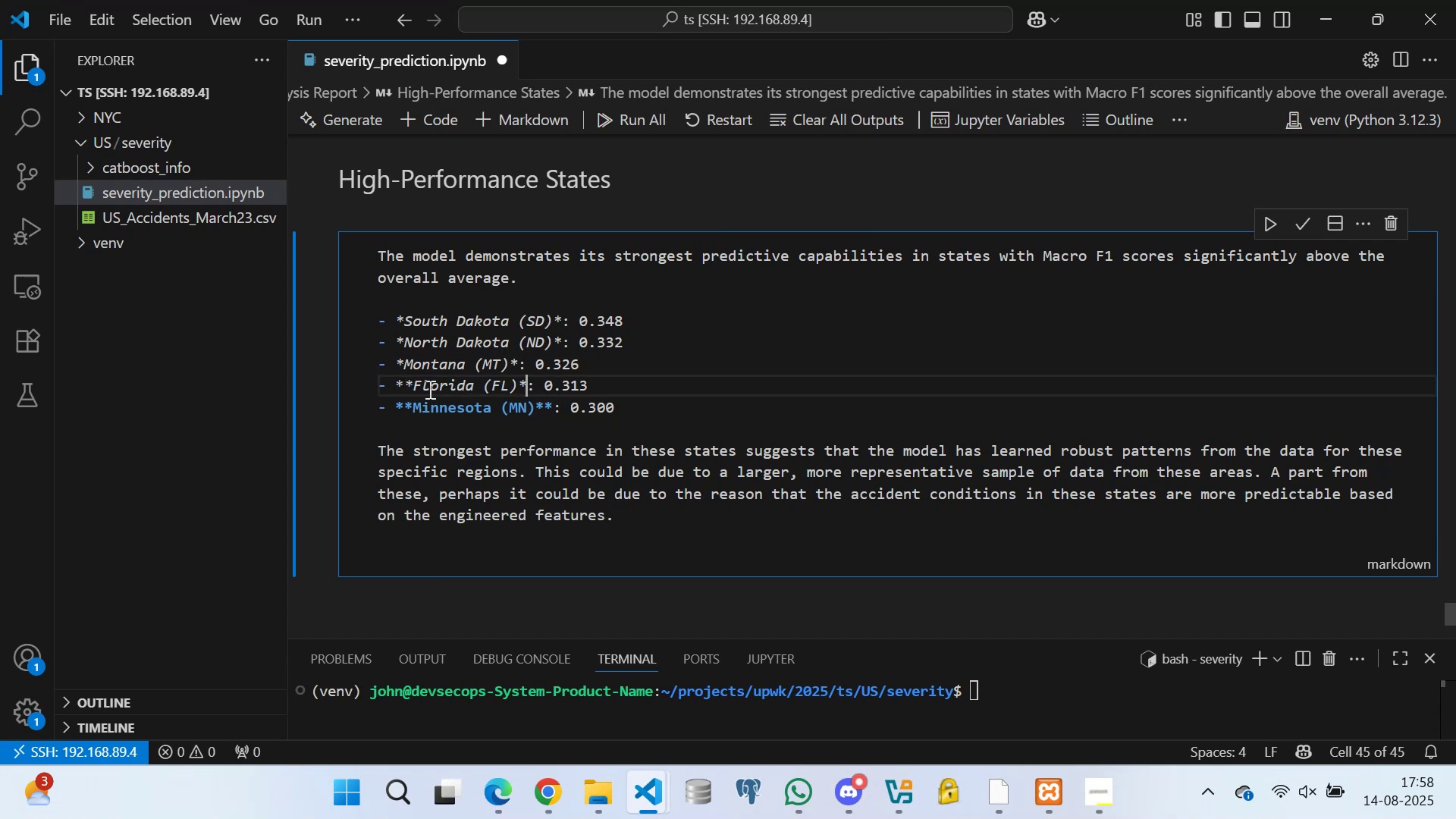 
left_click([407, 379])
 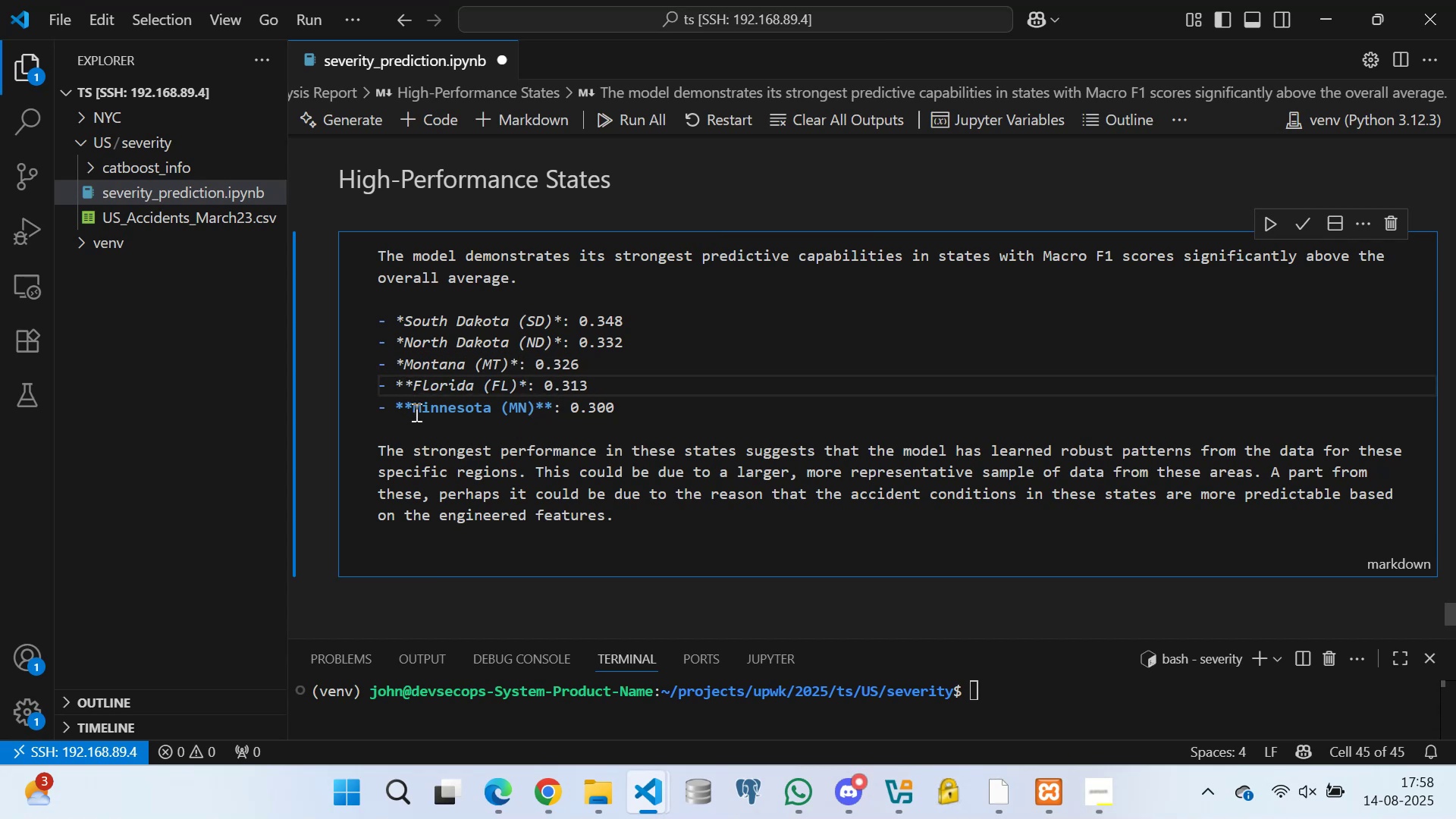 
key(Backspace)
 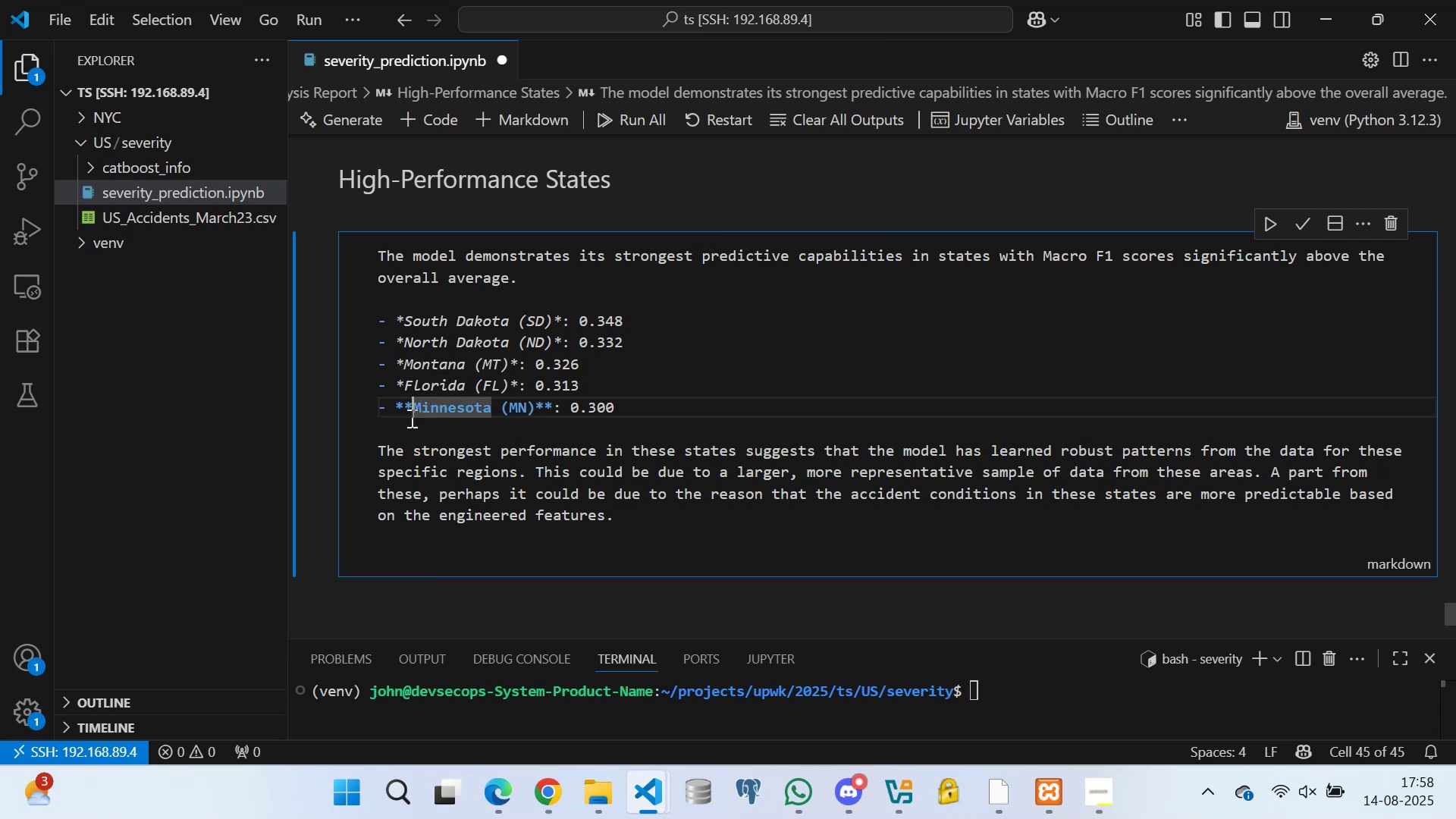 
key(Backspace)
 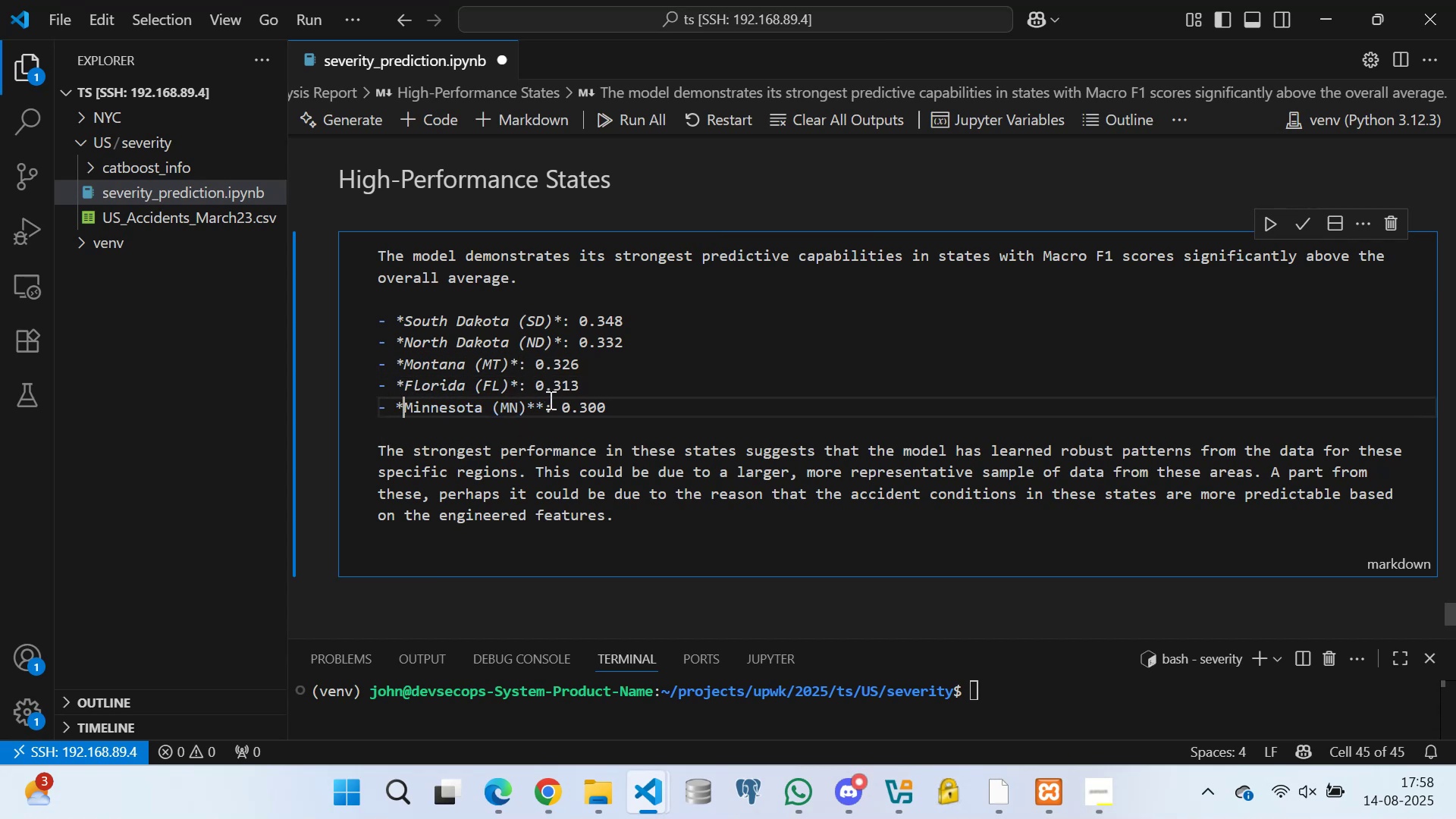 
left_click([546, 404])
 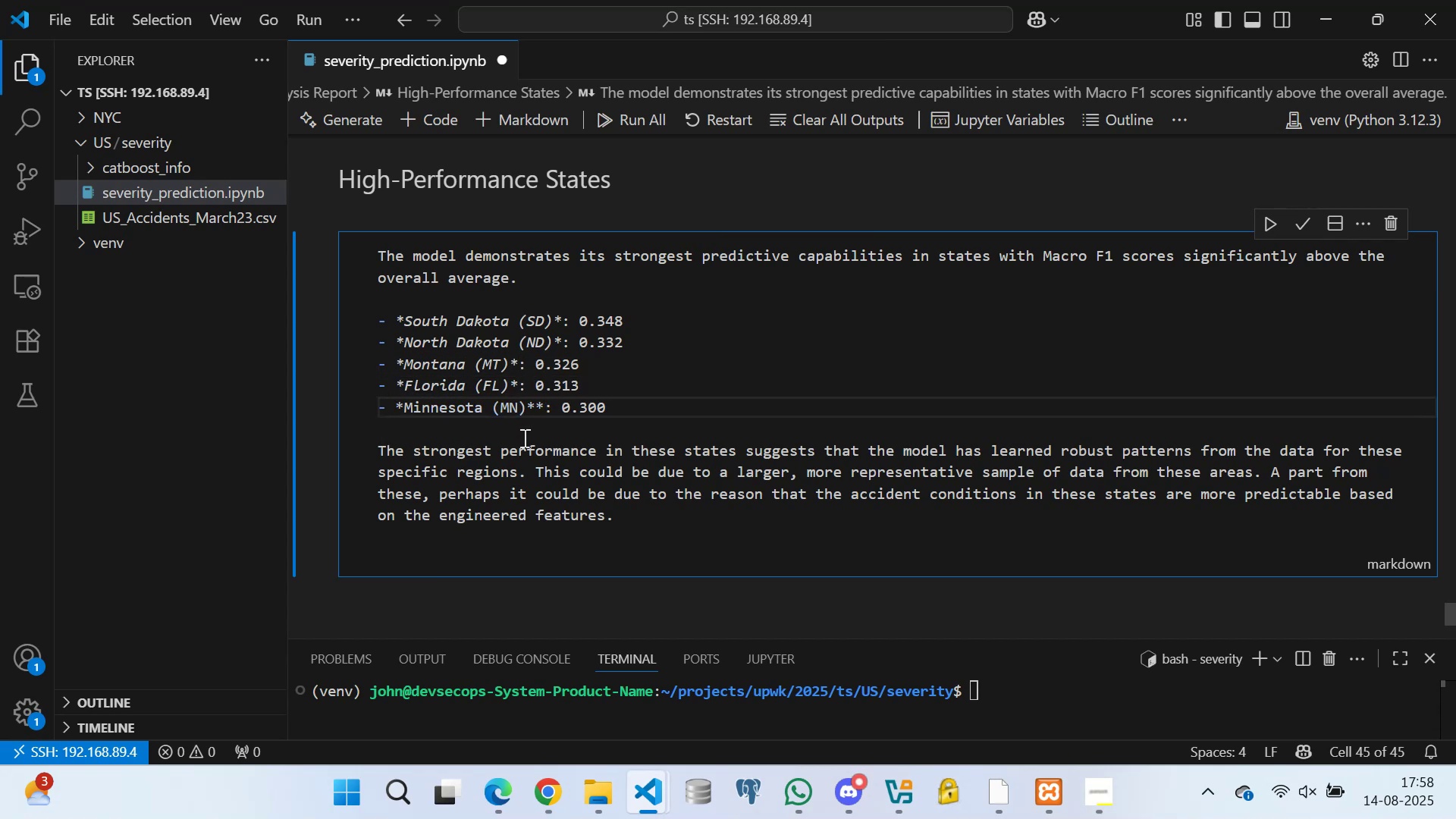 
key(Backspace)
 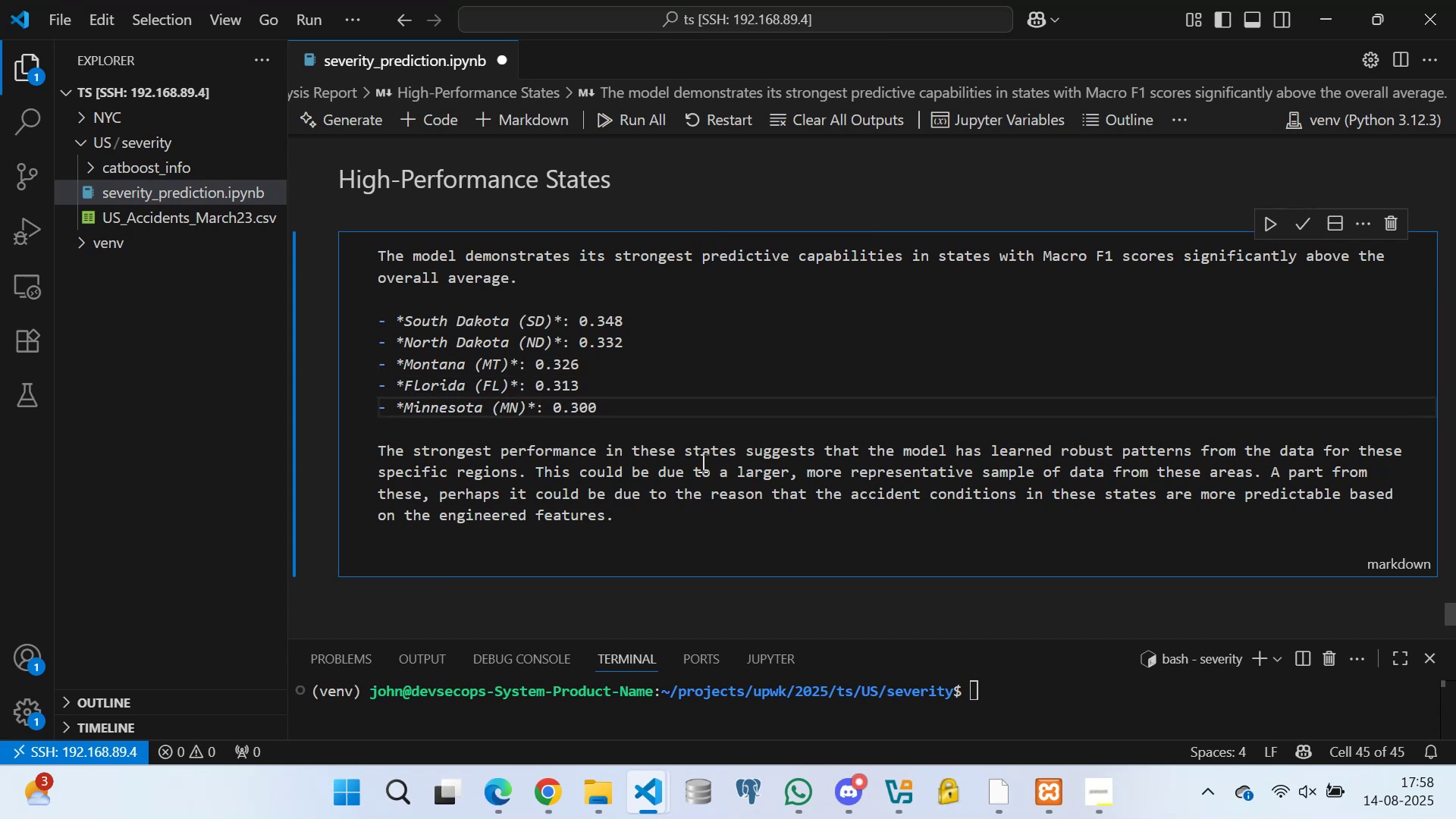 
left_click([629, 427])
 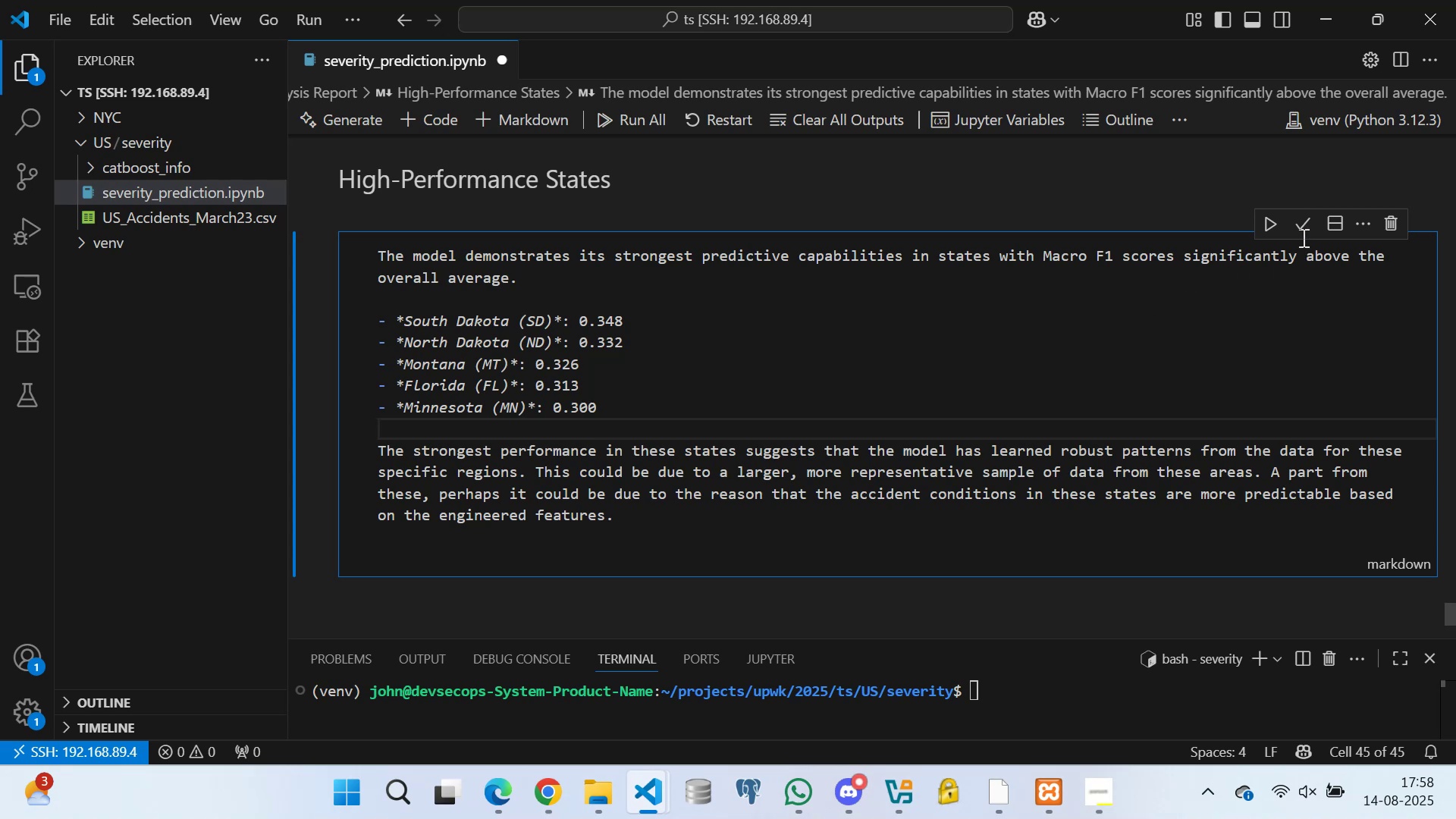 
left_click([1298, 222])
 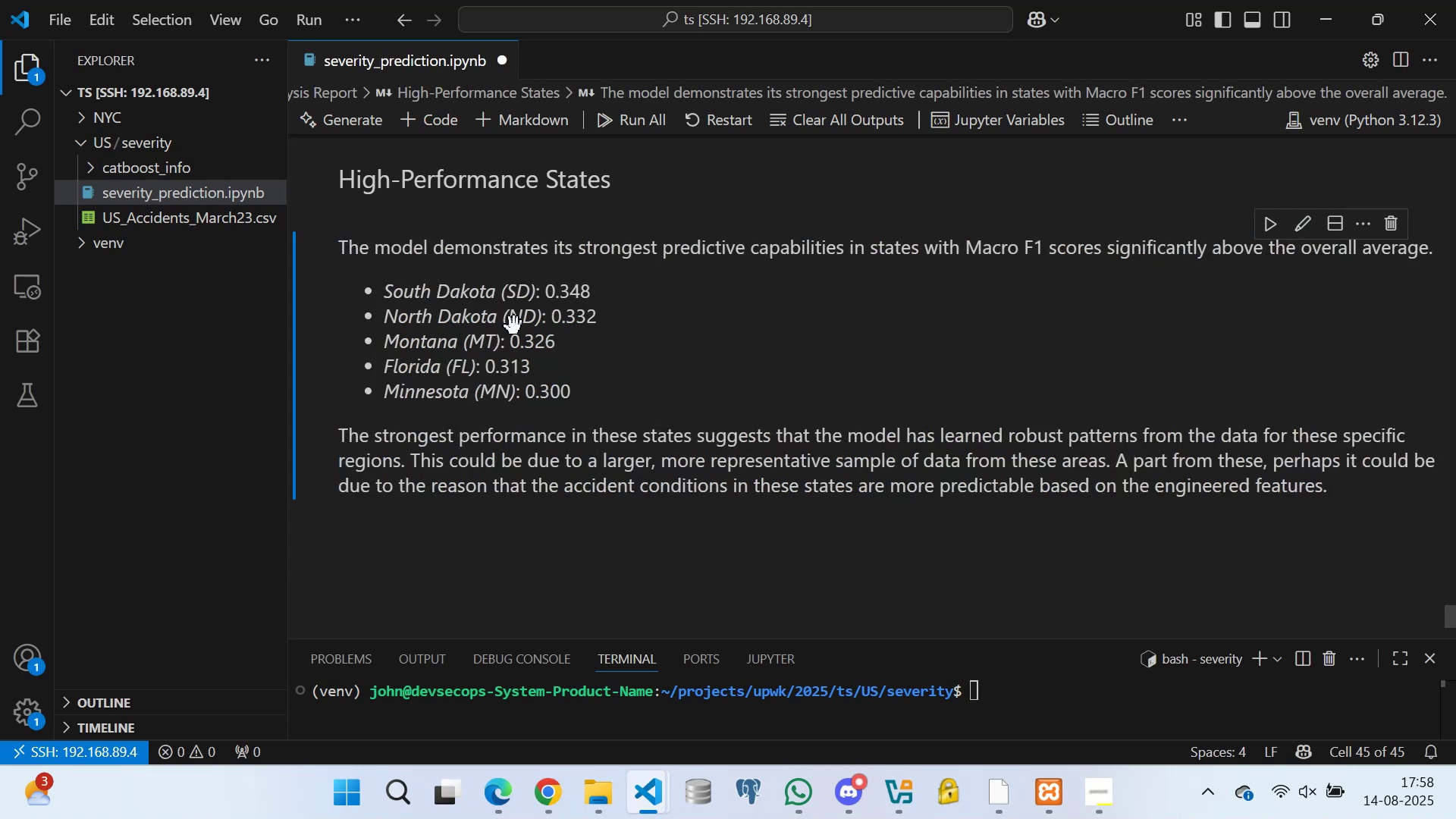 
scroll: coordinate [477, 355], scroll_direction: down, amount: 1.0
 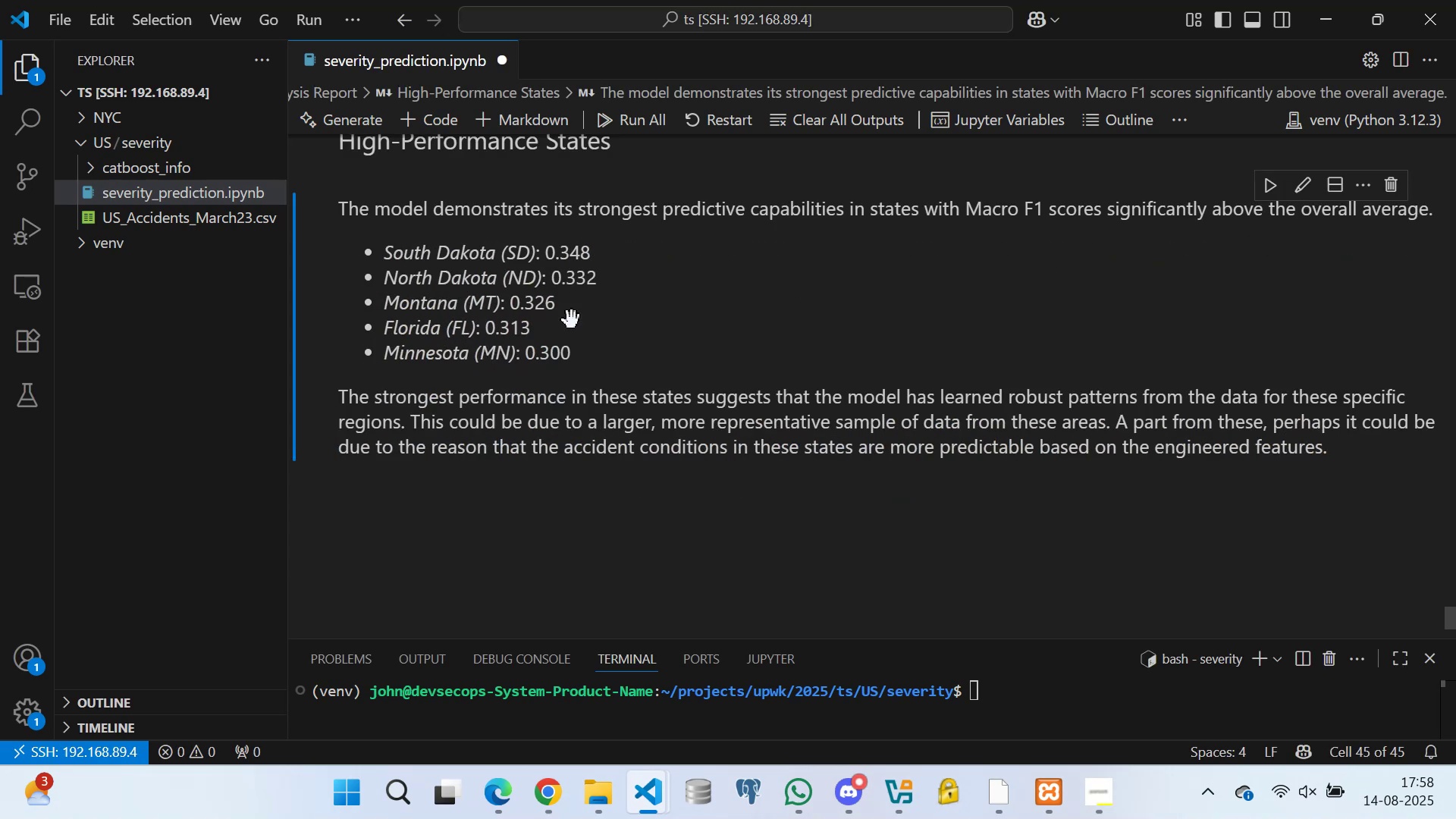 
scroll: coordinate [836, 345], scroll_direction: up, amount: 28.0
 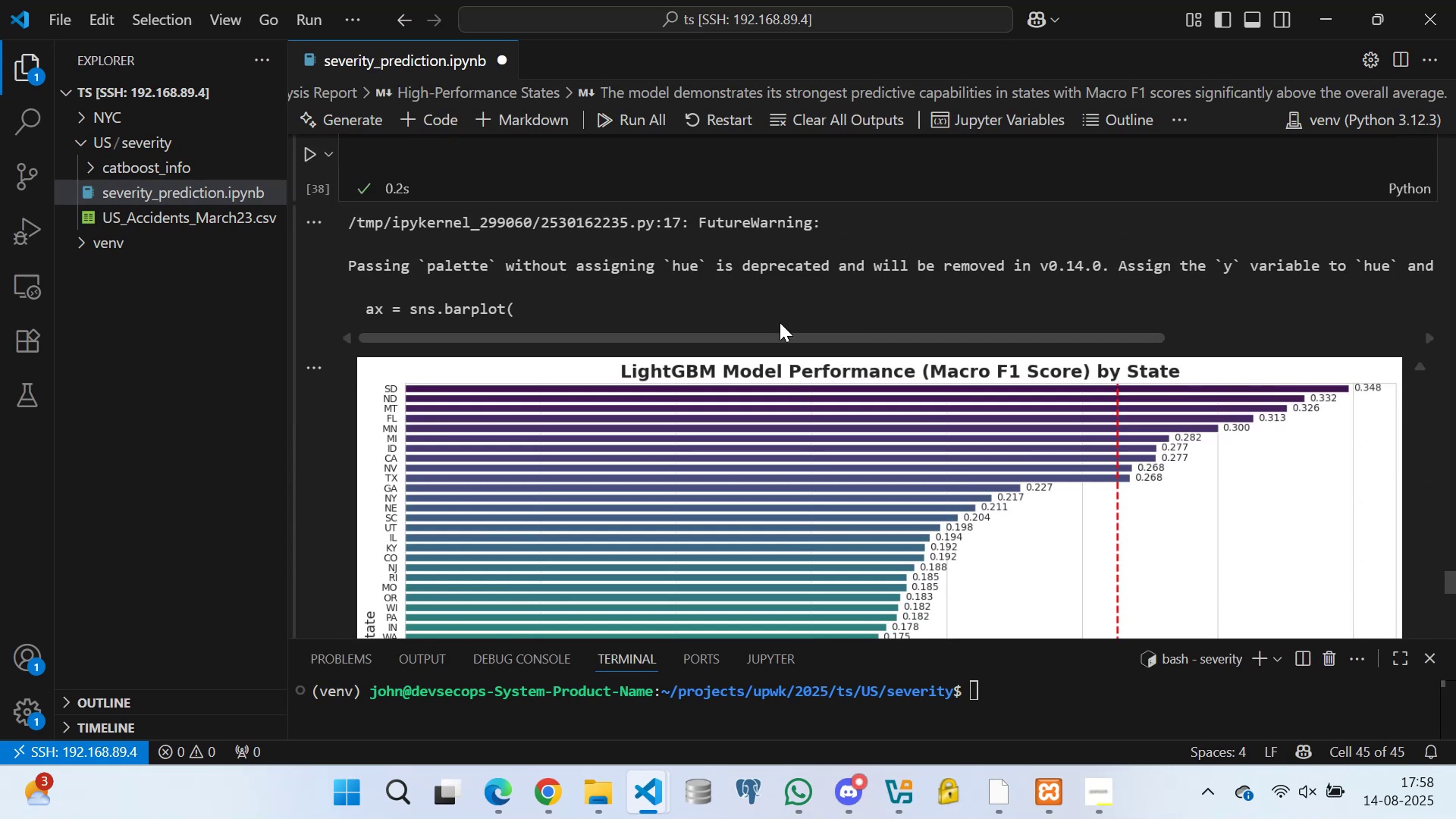 
scroll: coordinate [495, 400], scroll_direction: down, amount: 20.0
 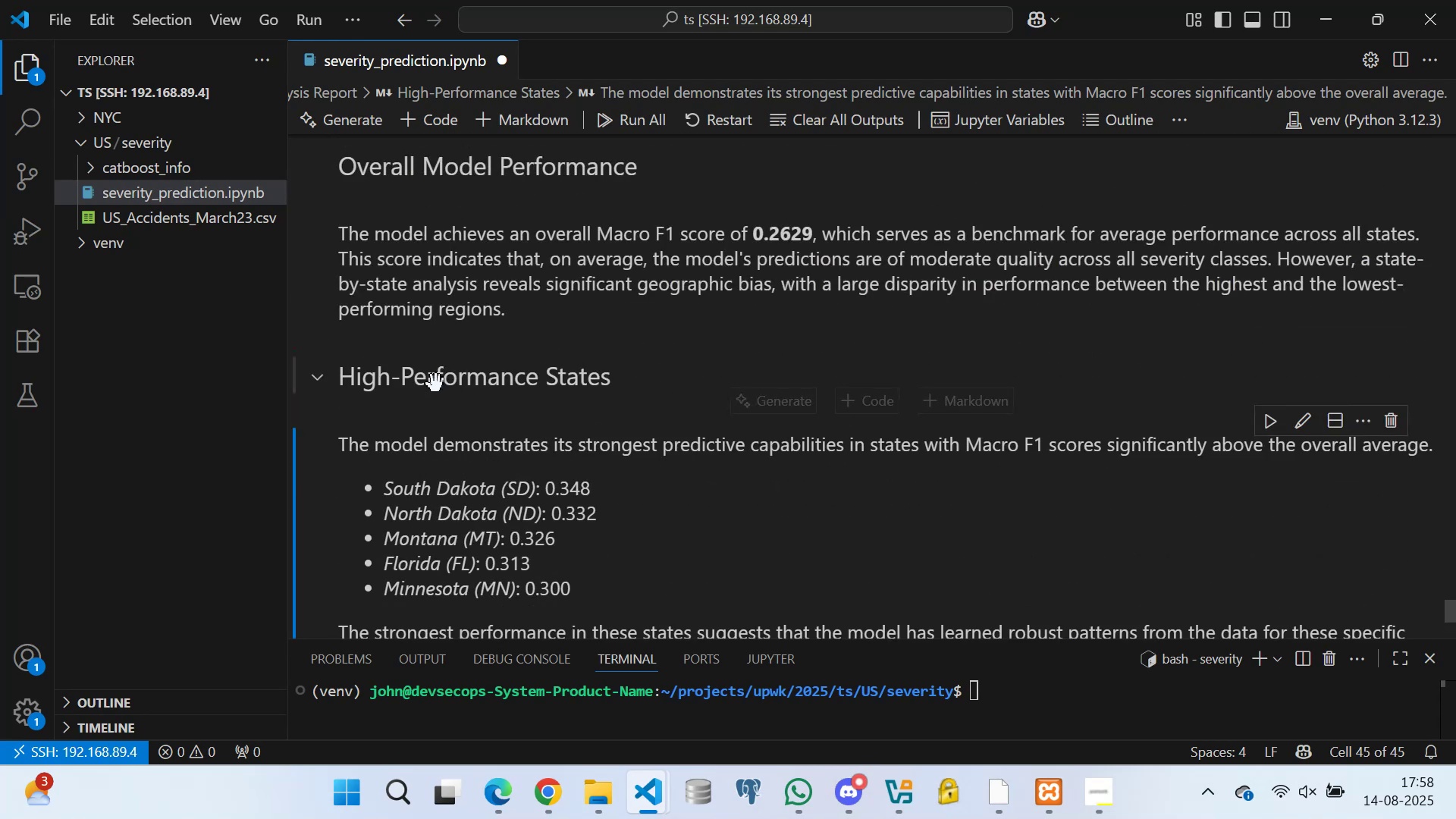 
scroll: coordinate [564, 362], scroll_direction: up, amount: 1.0
 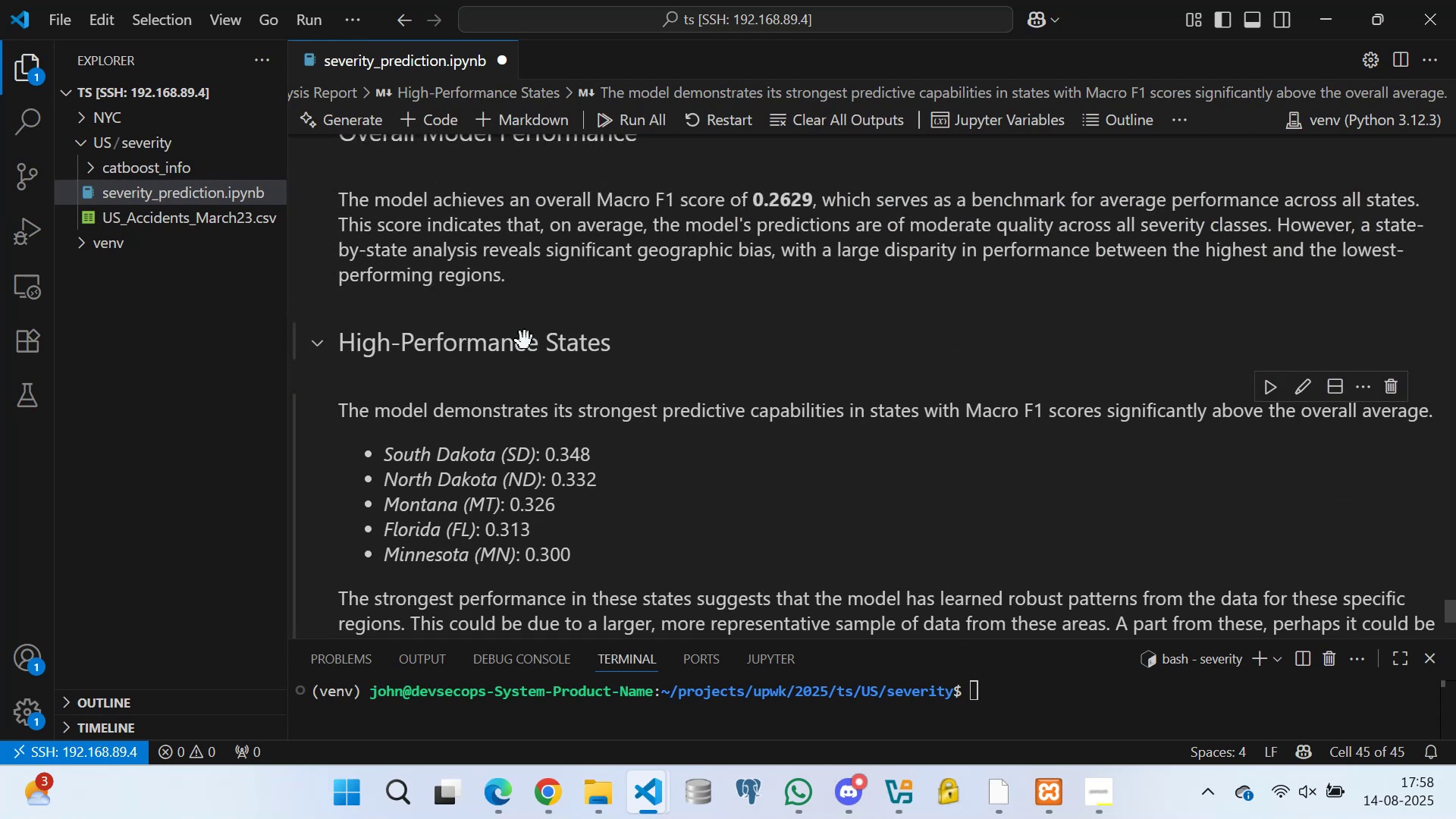 
double_click([524, 340])
 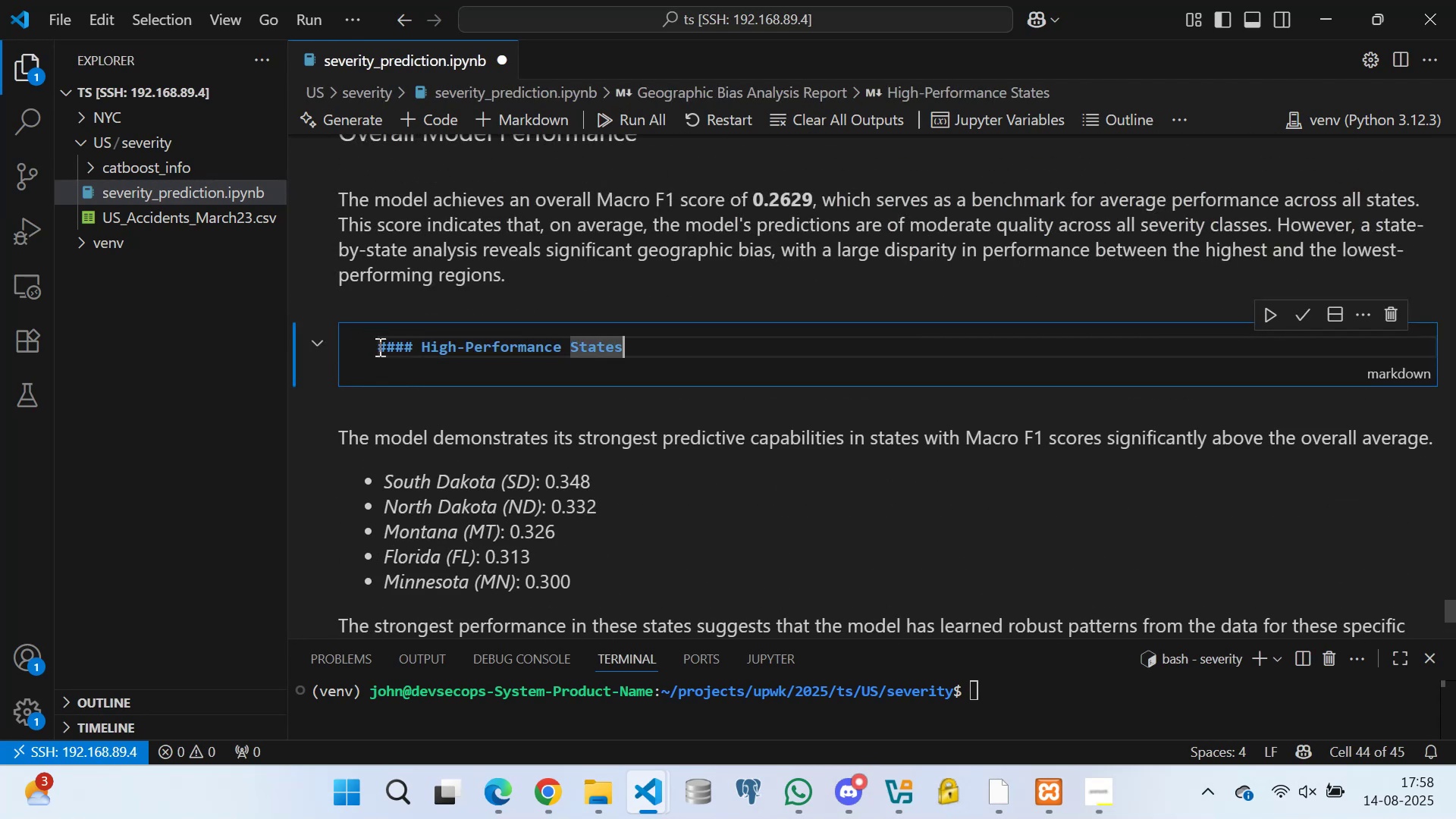 
left_click_drag(start_coordinate=[380, 347], to_coordinate=[645, 348])
 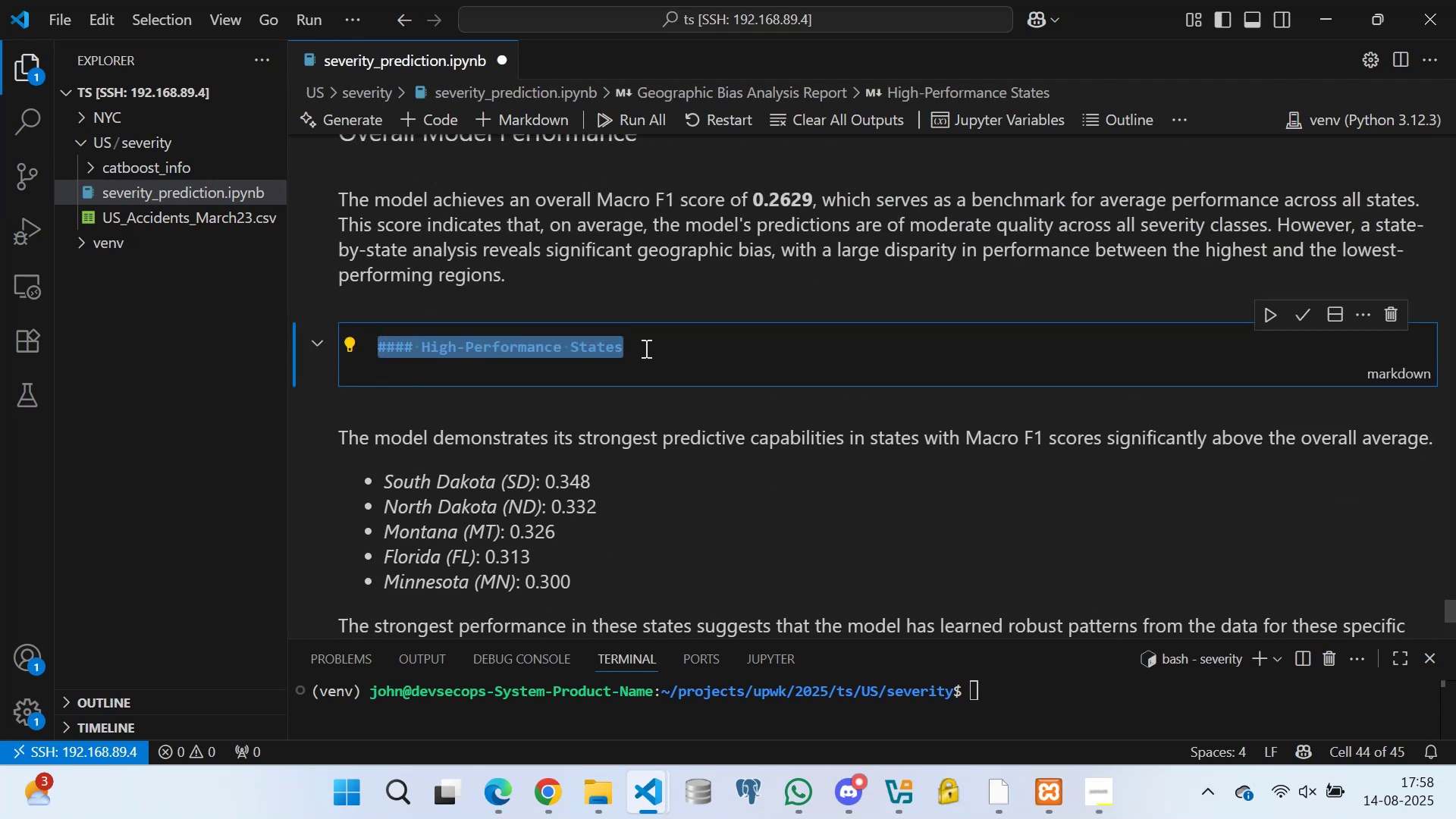 
key(Control+C)
 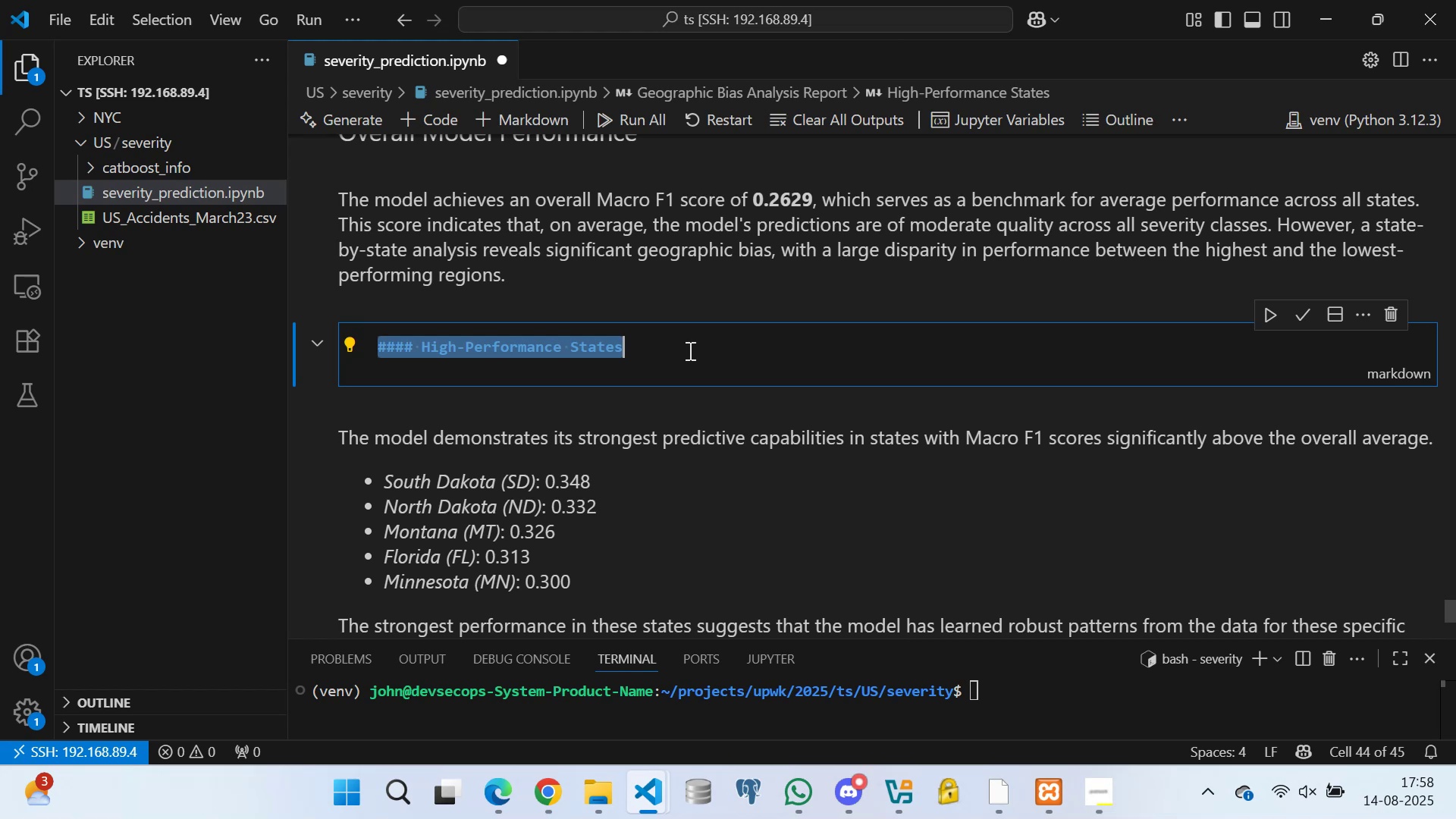 
scroll: coordinate [927, 378], scroll_direction: down, amount: 2.0
 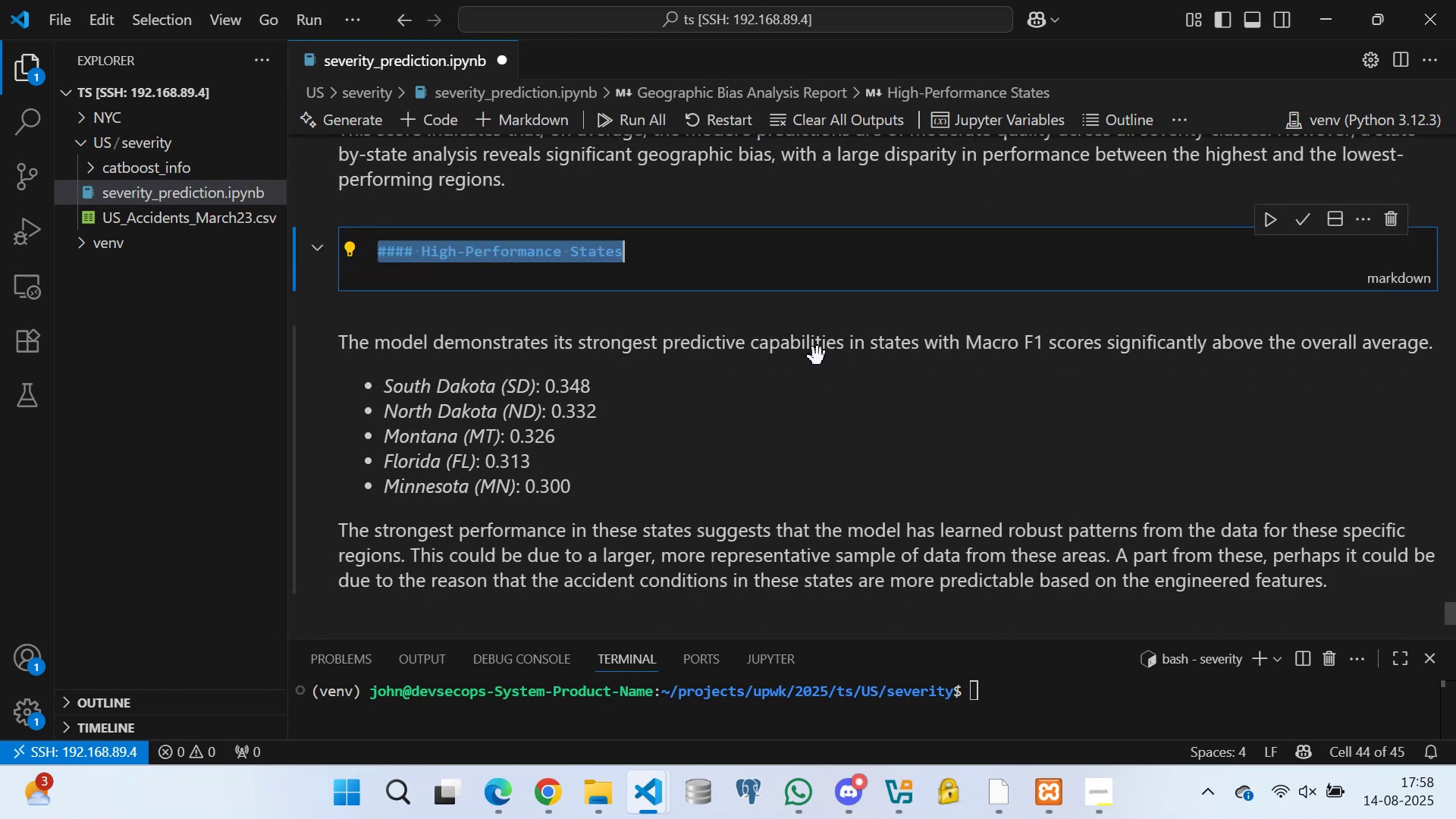 
left_click([802, 404])
 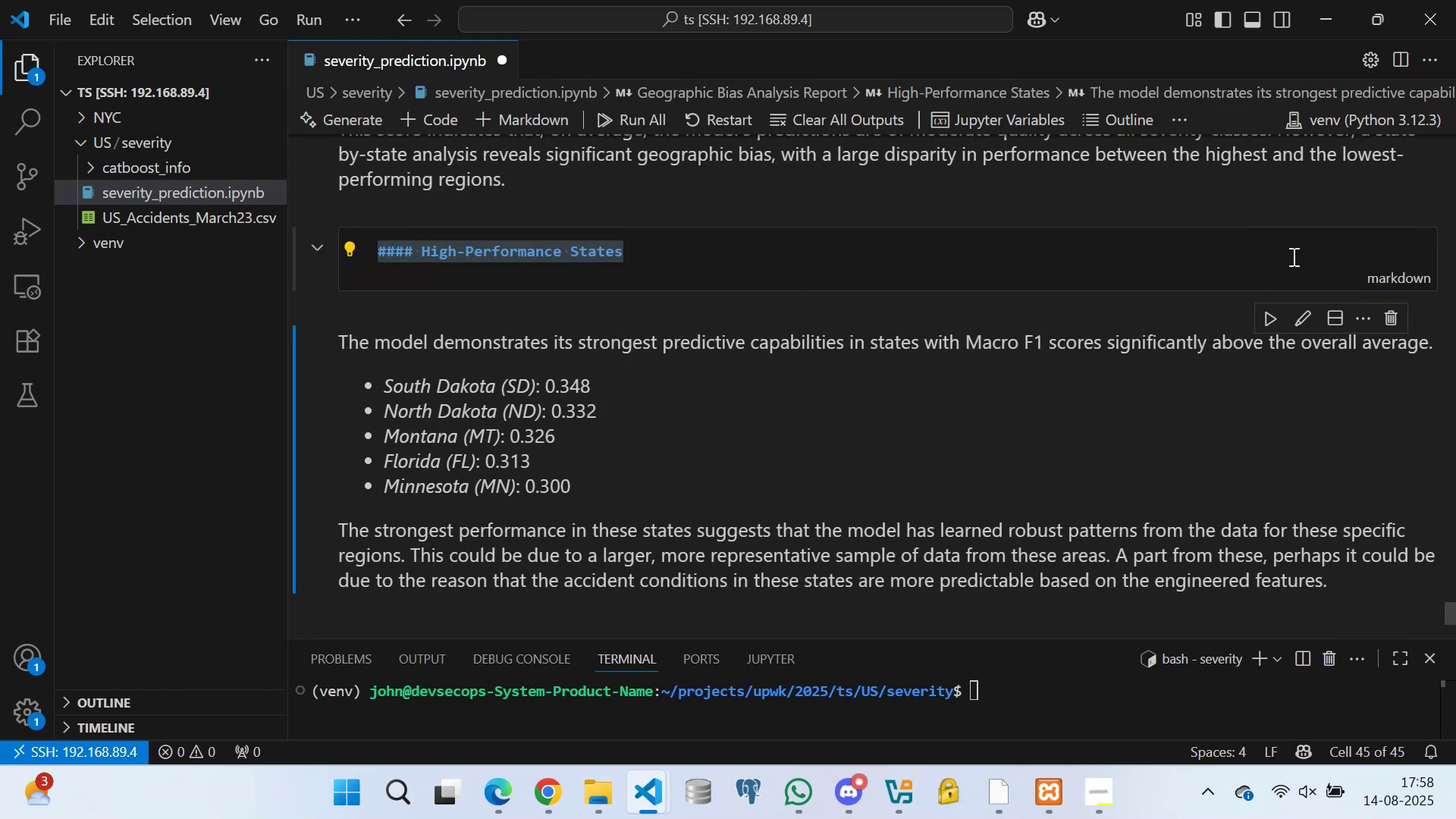 
scroll: coordinate [1258, 264], scroll_direction: up, amount: 2.0
 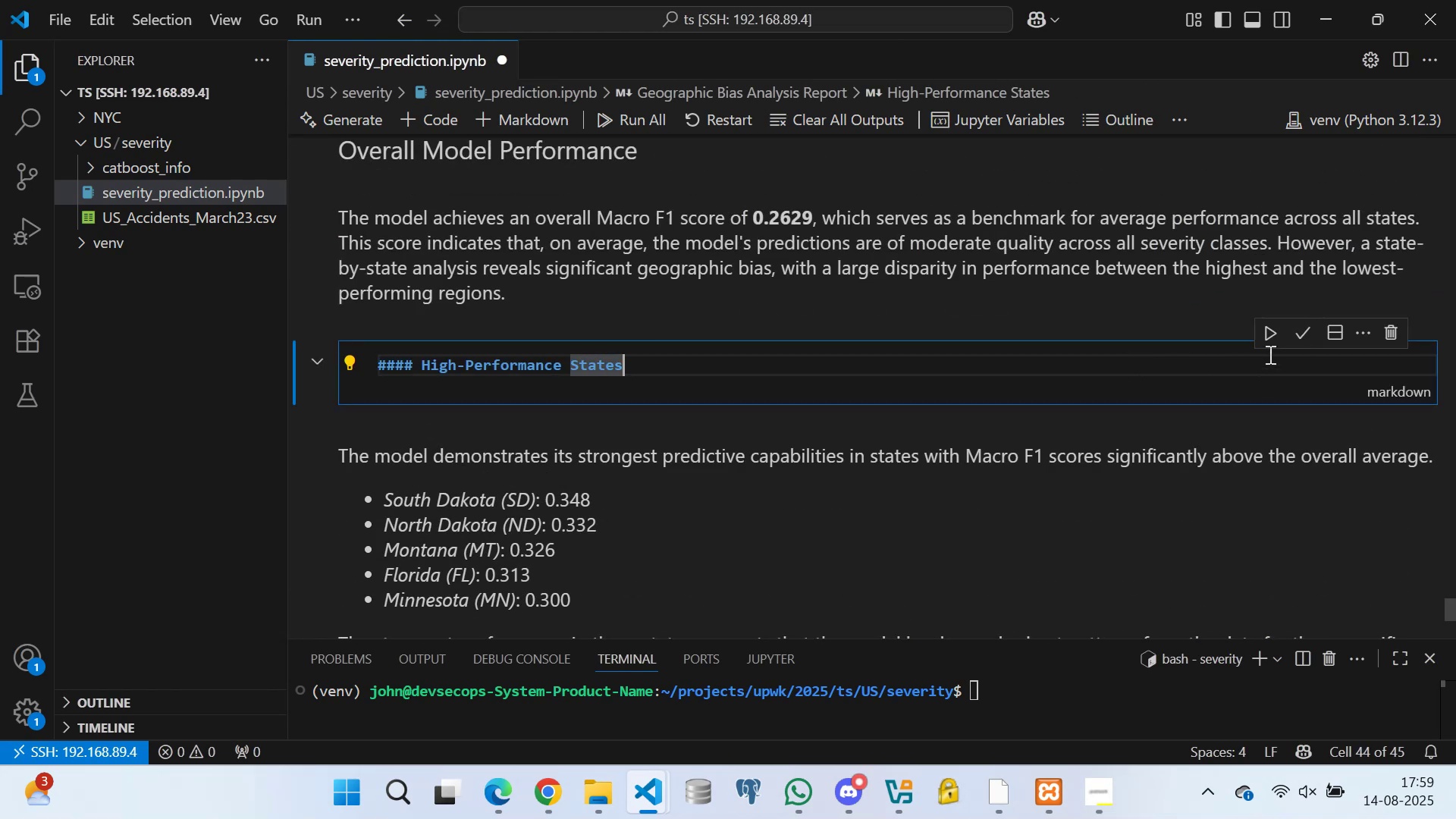 
left_click([1304, 329])
 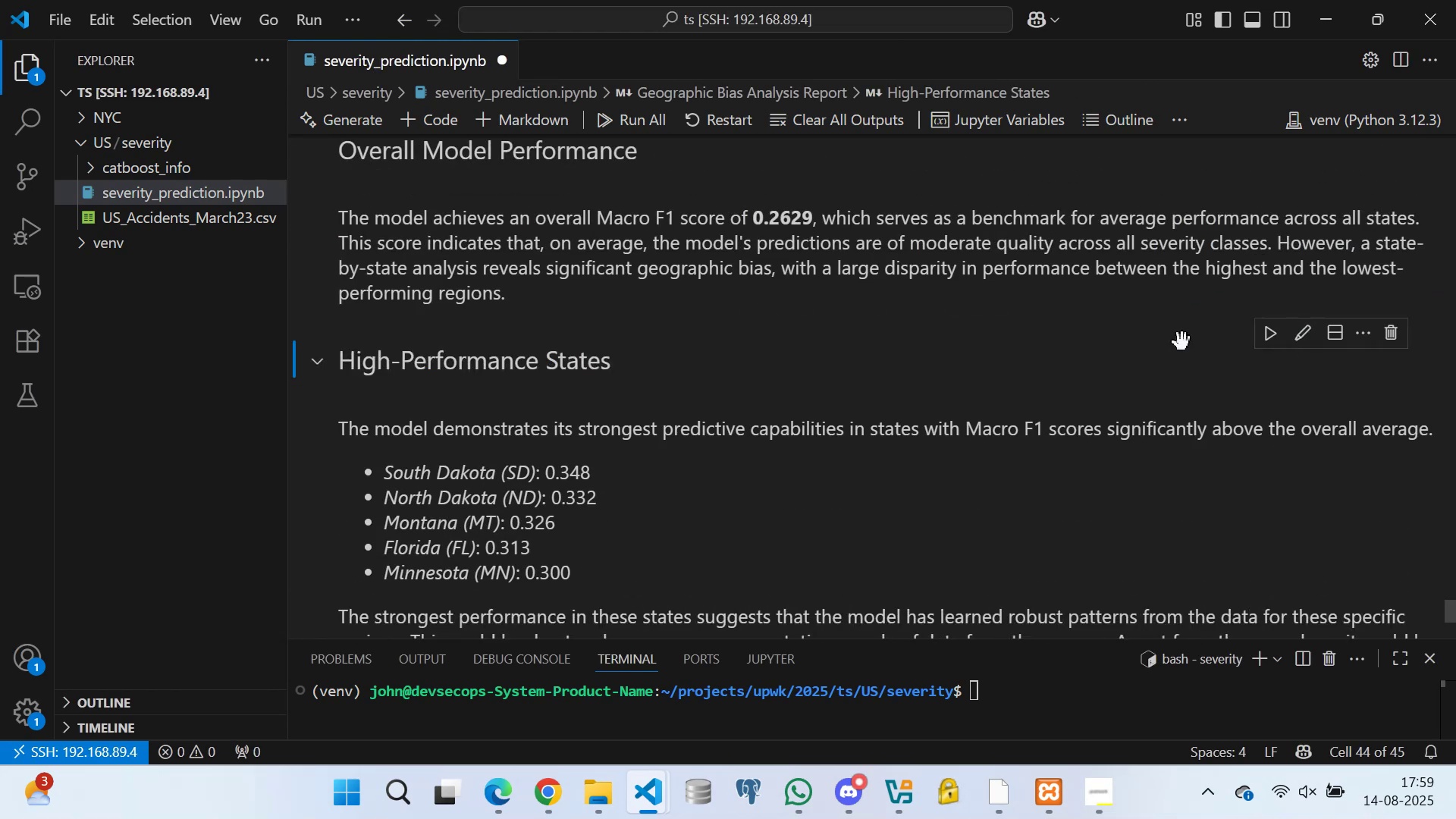 
scroll: coordinate [788, 378], scroll_direction: down, amount: 9.0
 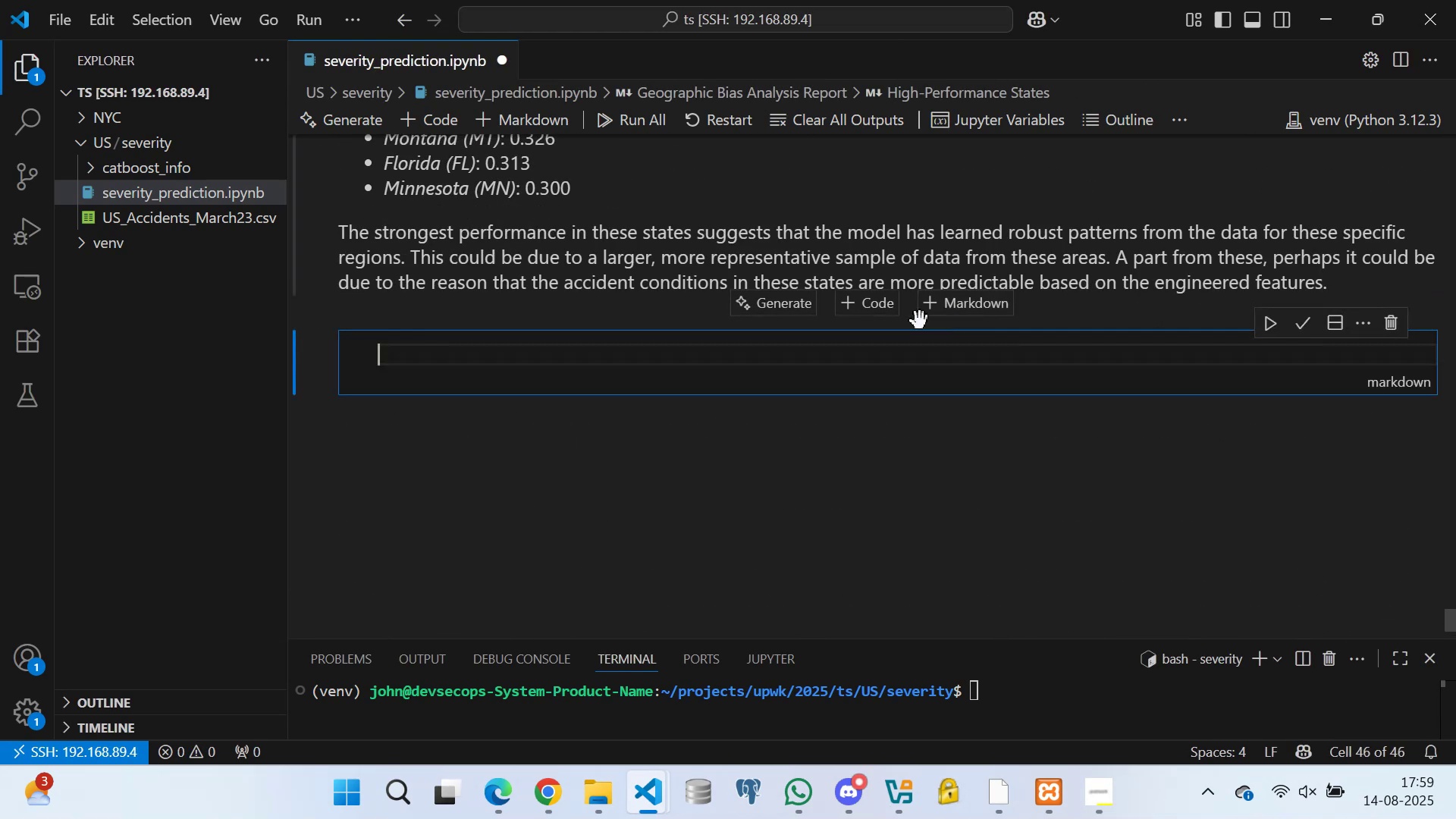 
key(Control+V)
 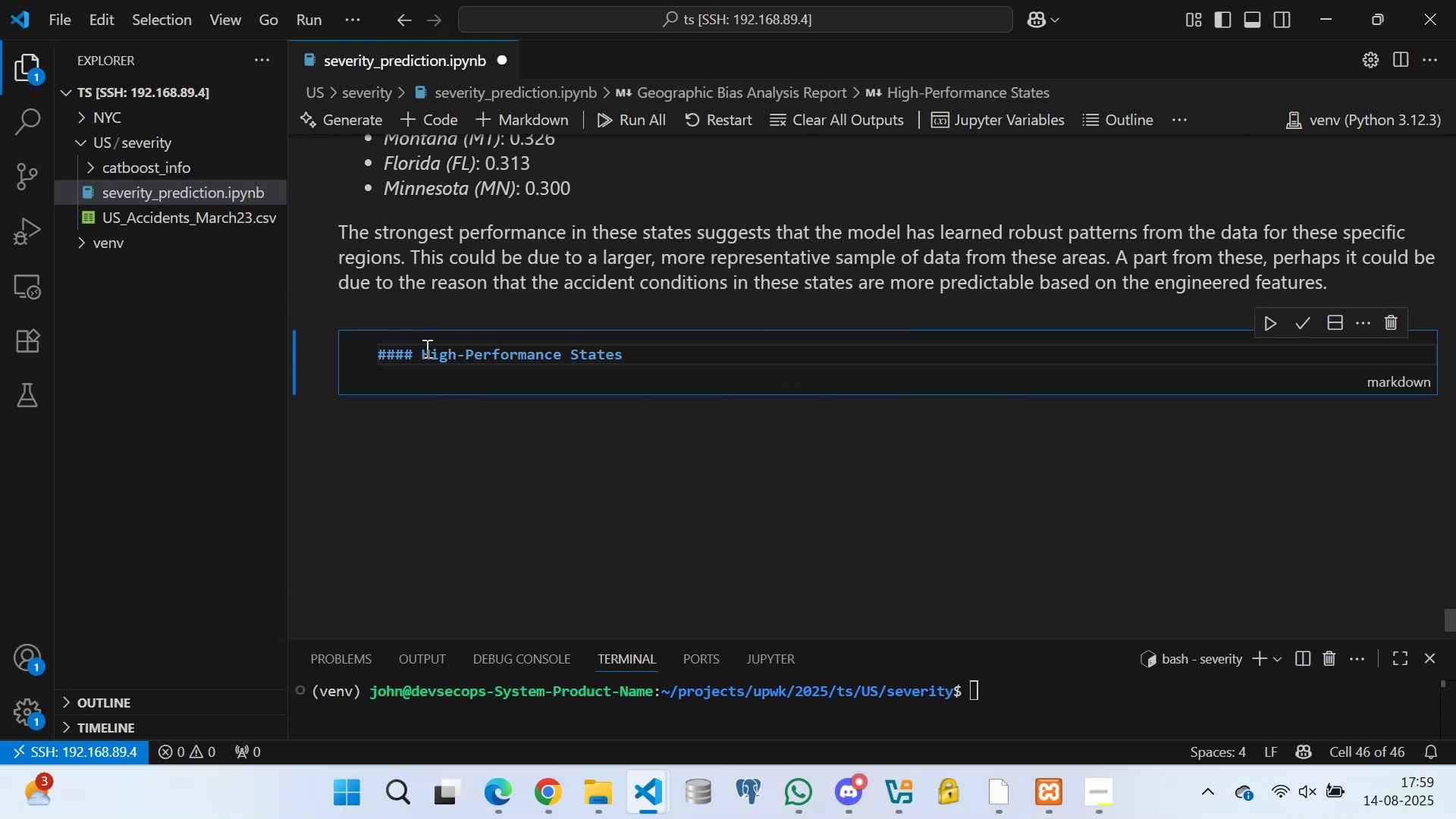 
double_click([425, 348])
 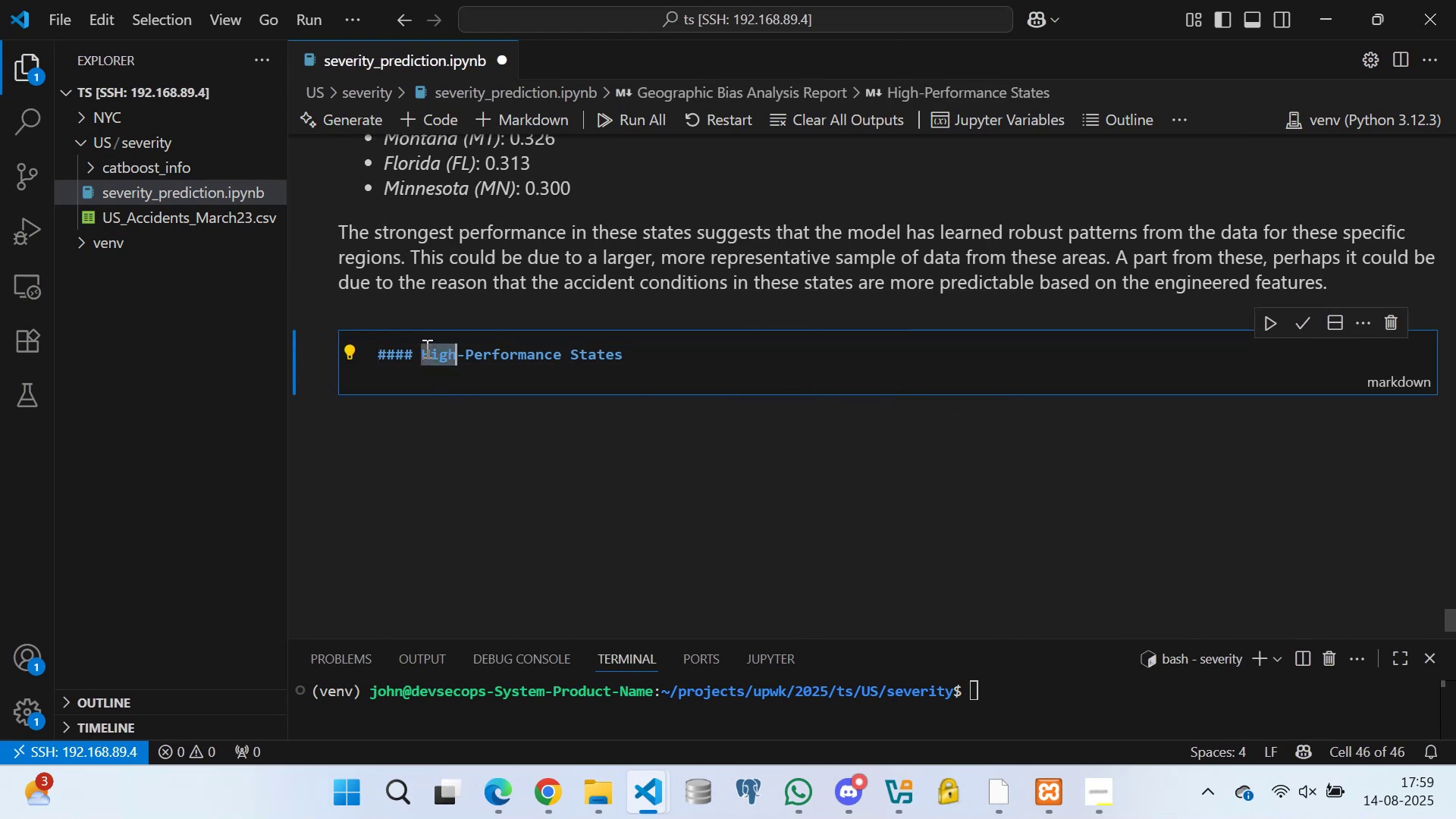 
type(Low)
 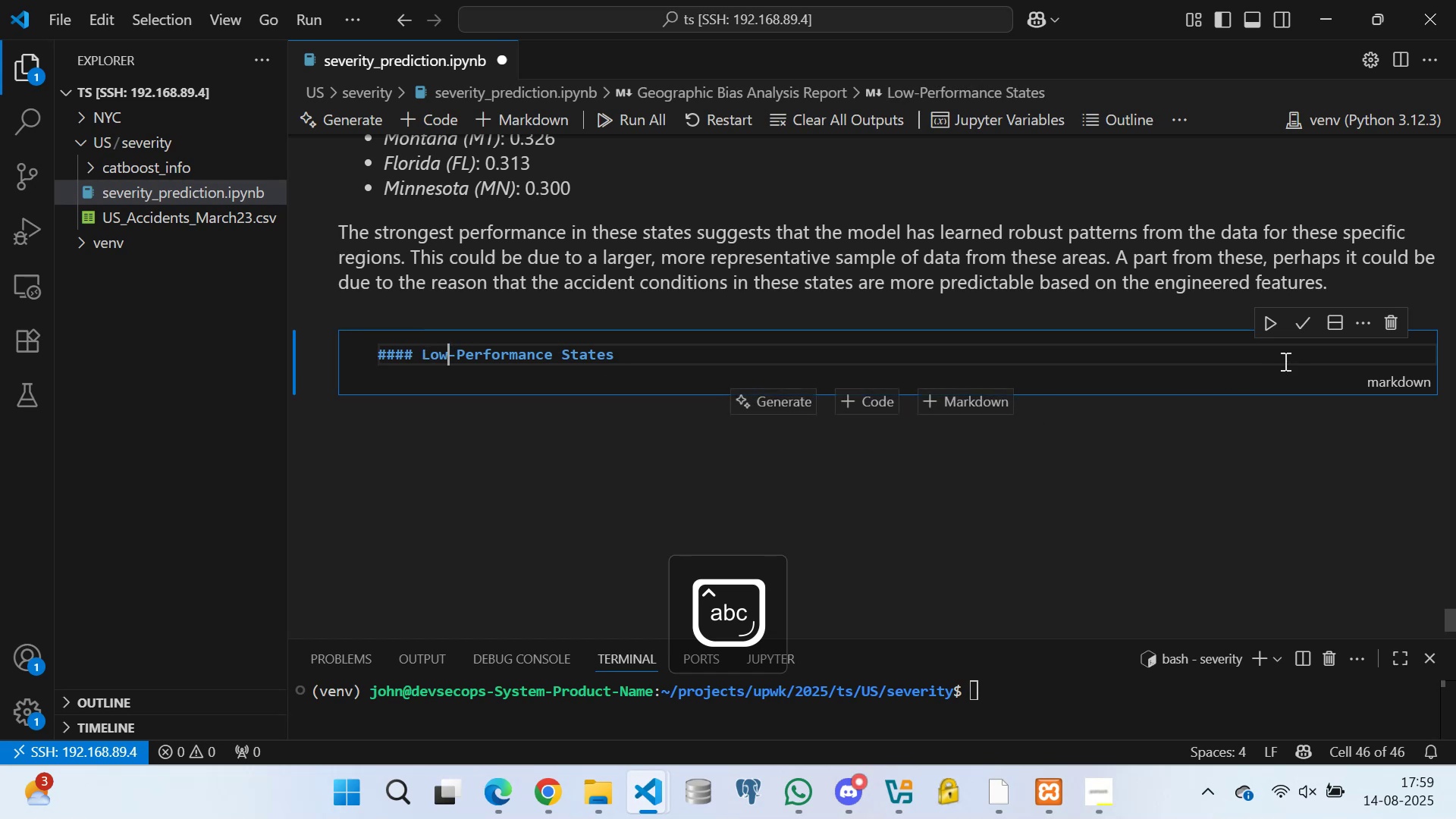 
left_click([1310, 320])
 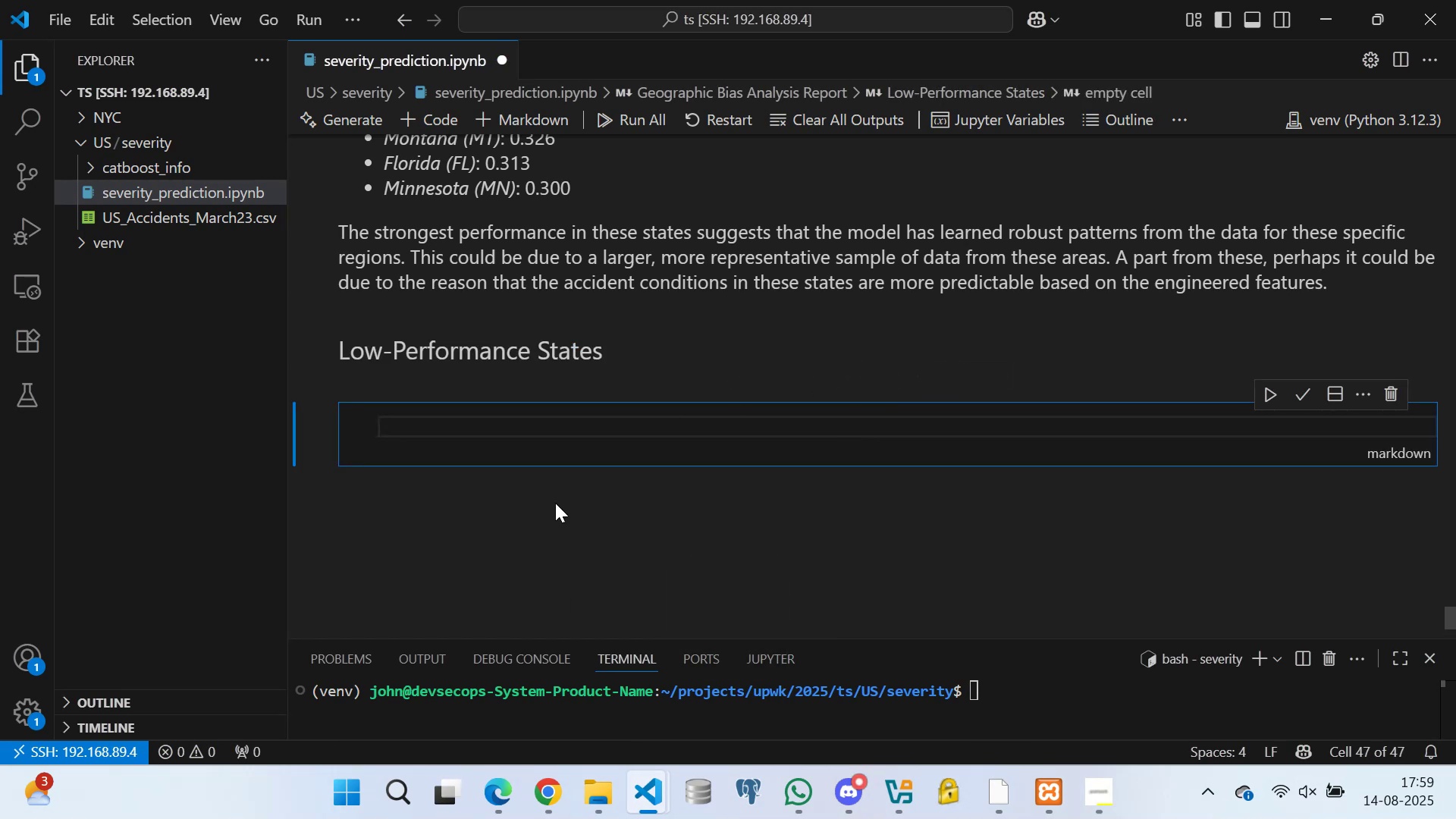 
wait(8.8)
 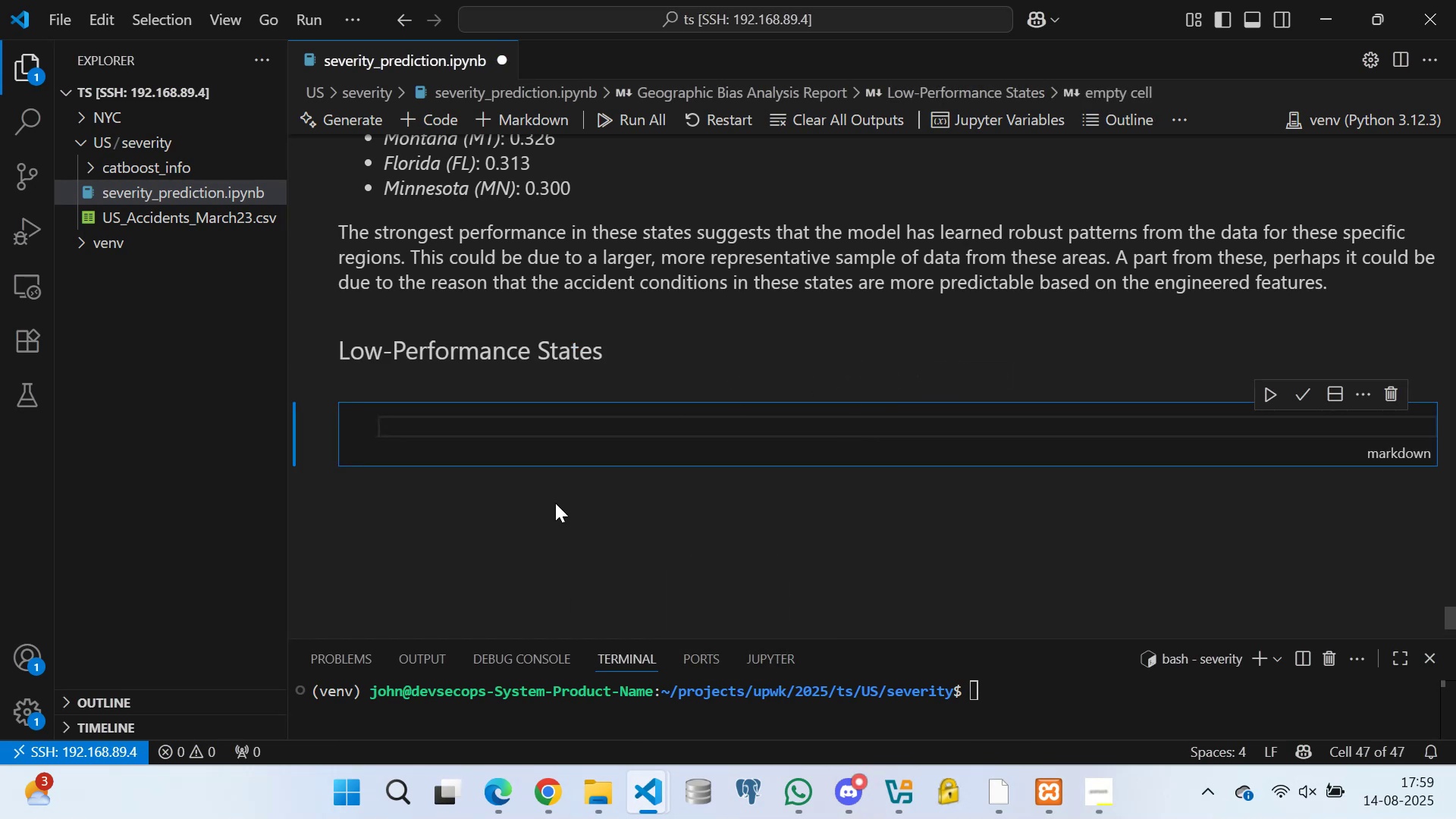 
left_click([985, 367])
 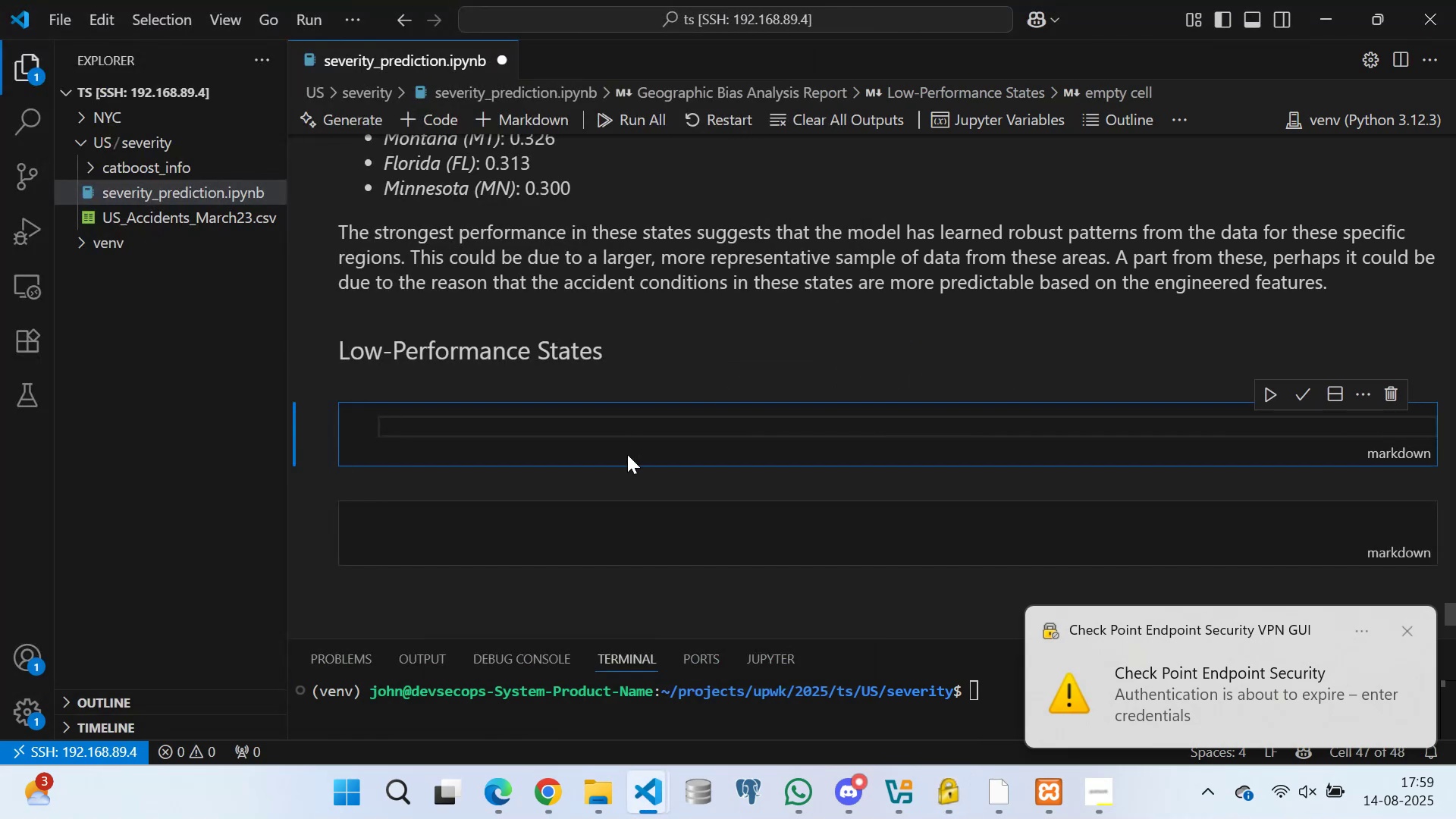 
scroll: coordinate [1059, 507], scroll_direction: down, amount: 1.0
 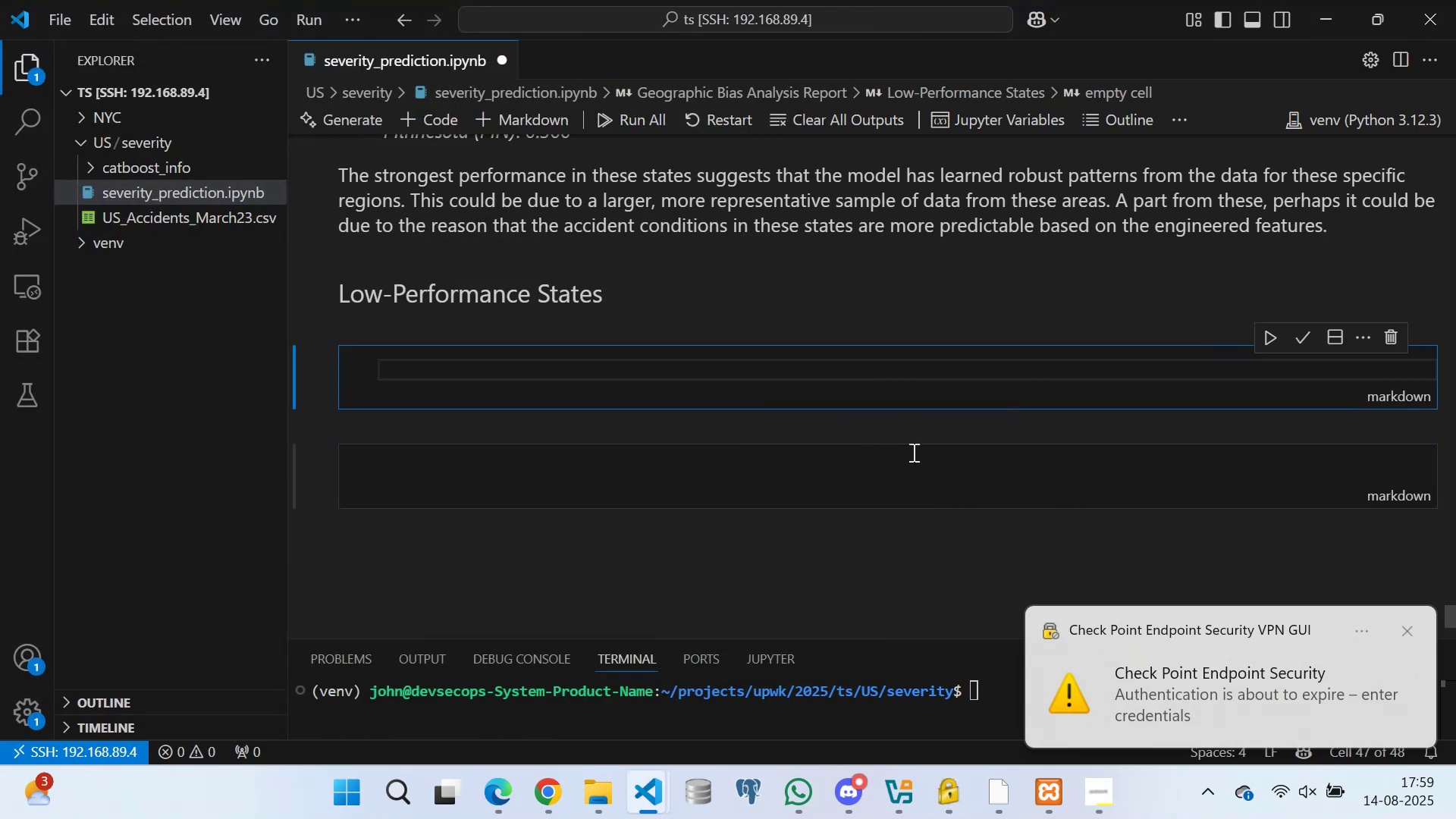 
left_click([918, 464])
 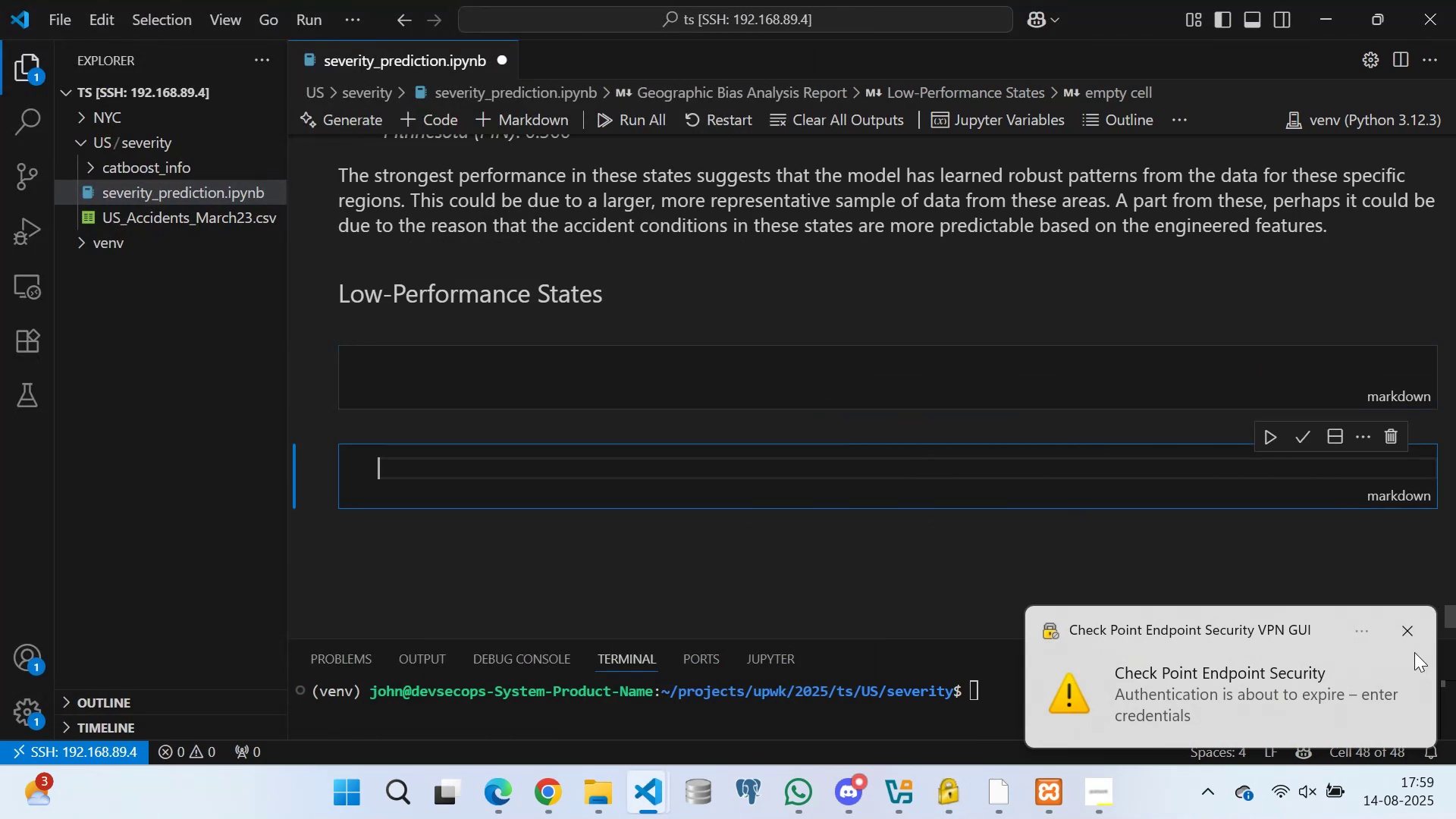 
left_click([1403, 625])
 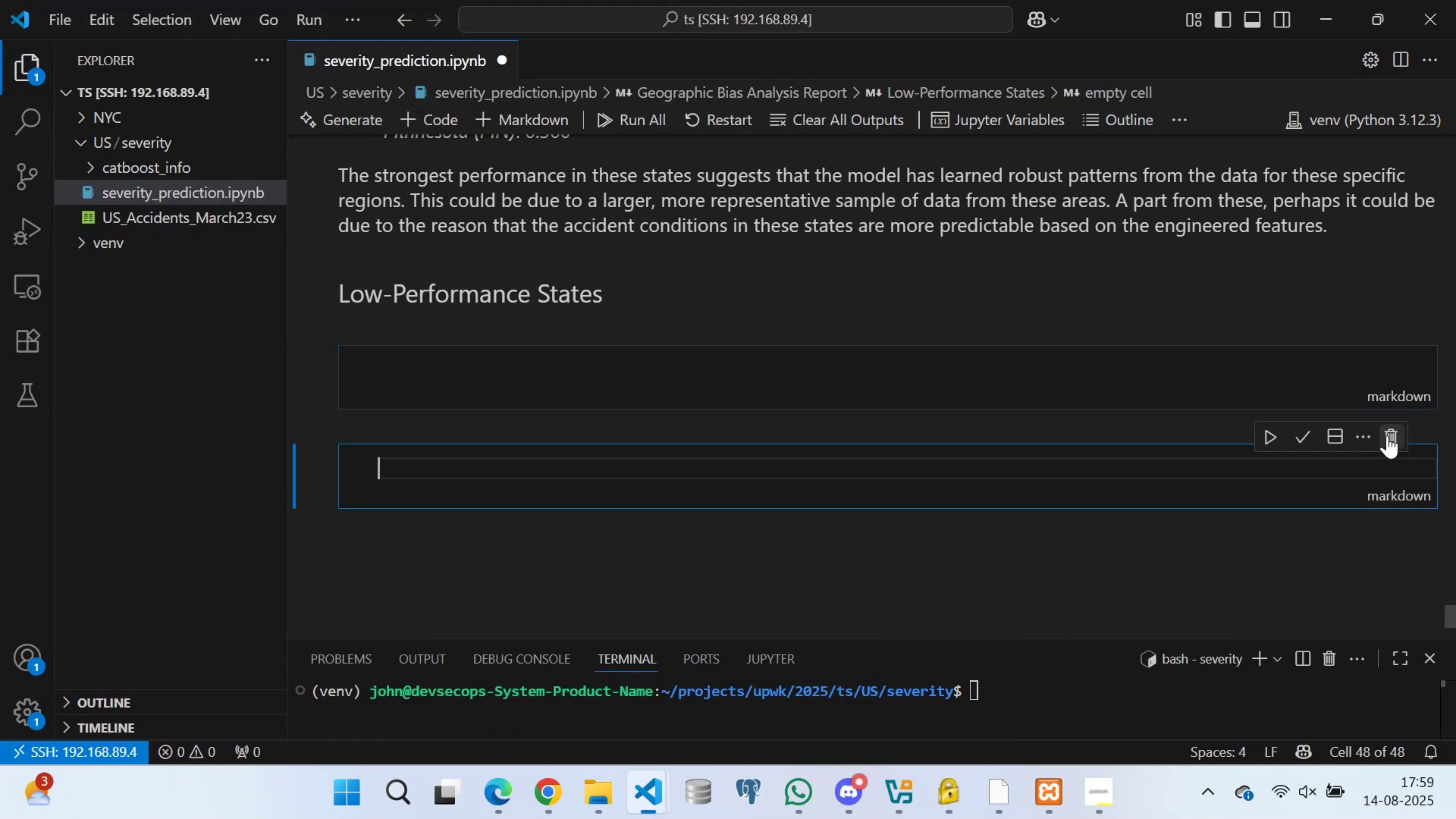 
left_click([1399, 436])
 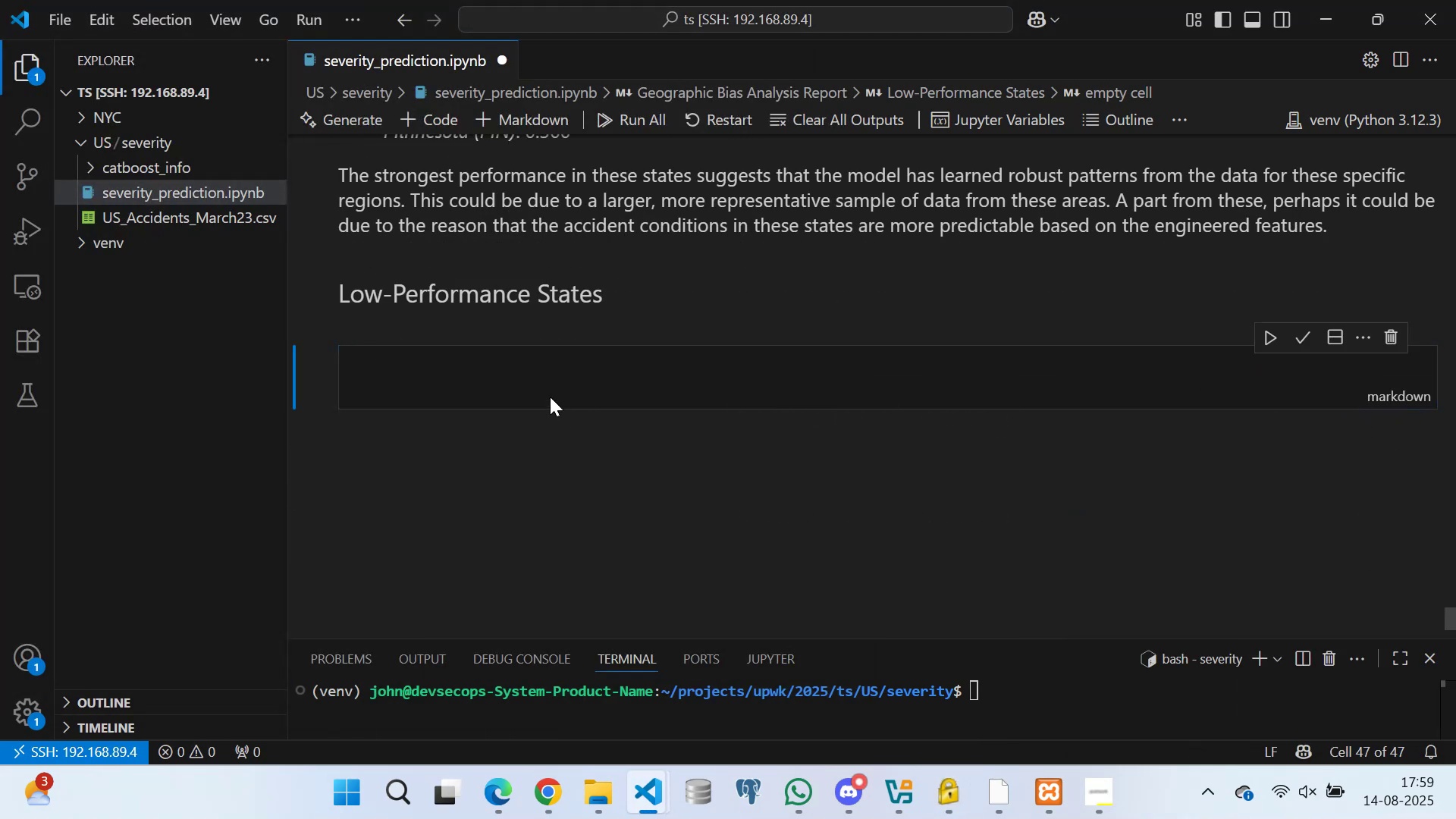 
left_click([546, 374])
 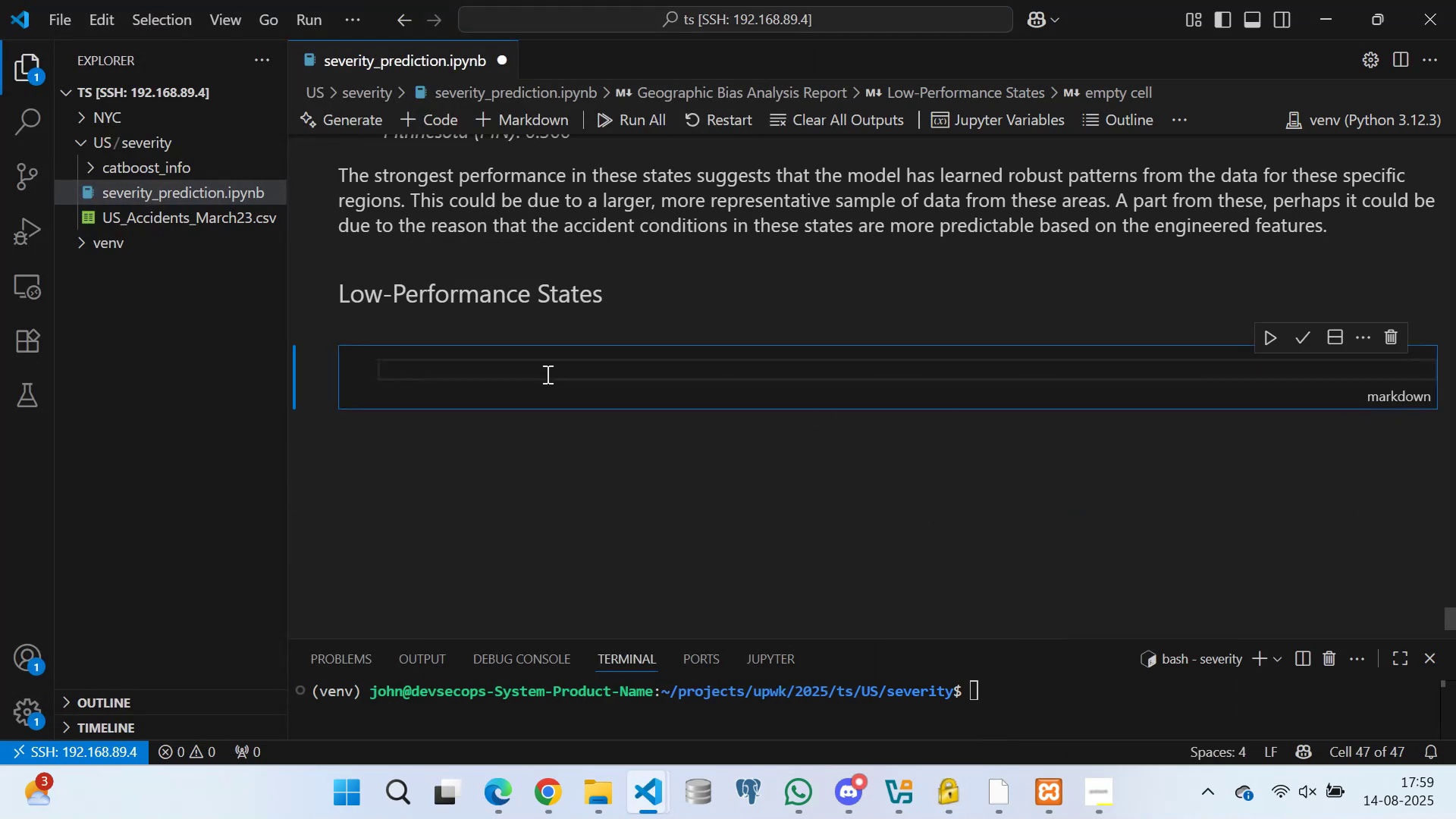 
type(The most critial)
key(Backspace)
key(Backspace)
type(cal finding is the model's substantial underperformance in several regions, indicating a clear **geographic bias**. The F1 score )
key(Backspace)
type(s in these states are extremely )
 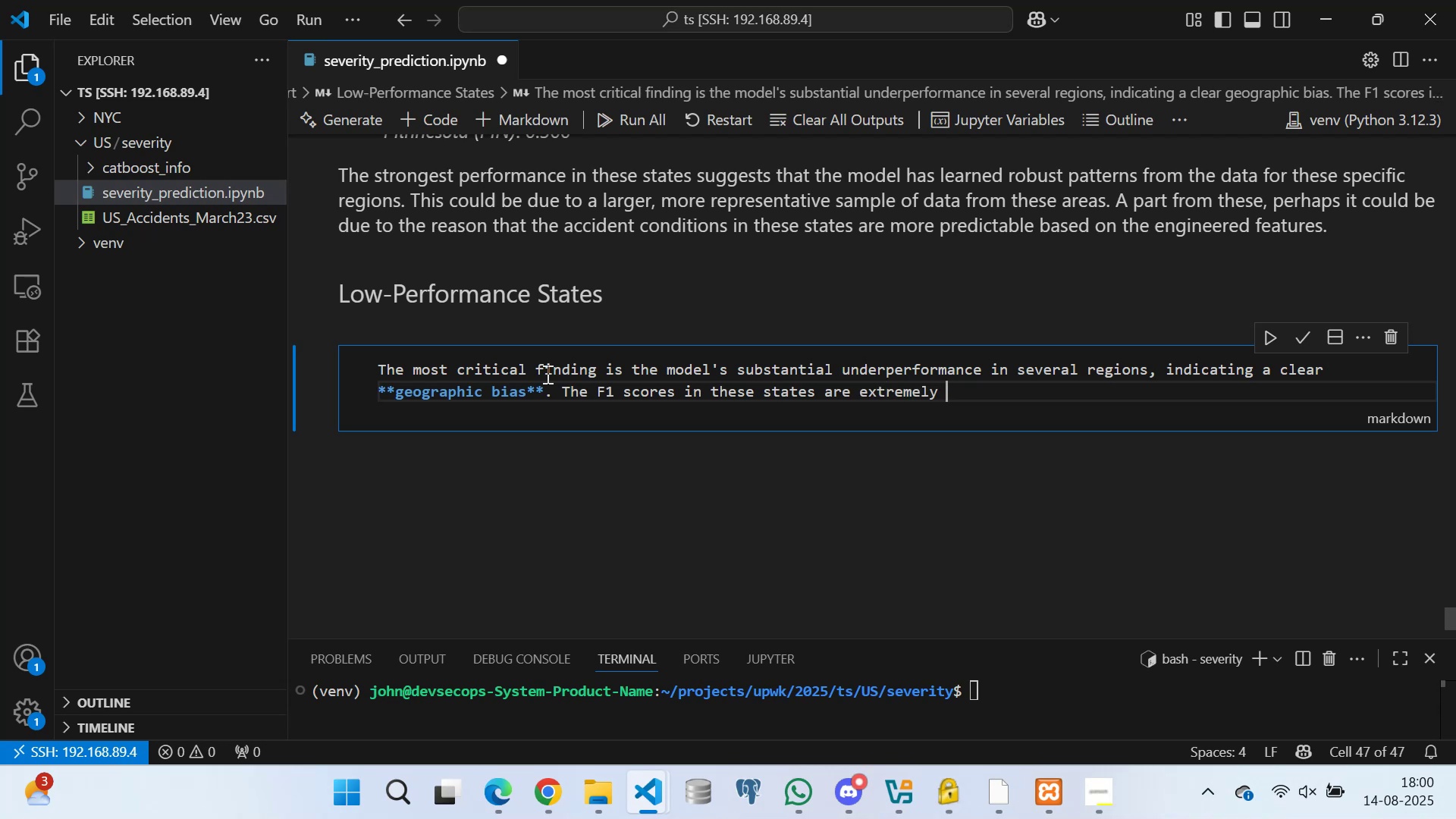 
type(low, suggesting the model is consistently failing to make accurate predictions for accident severu)
key(Backspace)
type(ity in these locations.)
 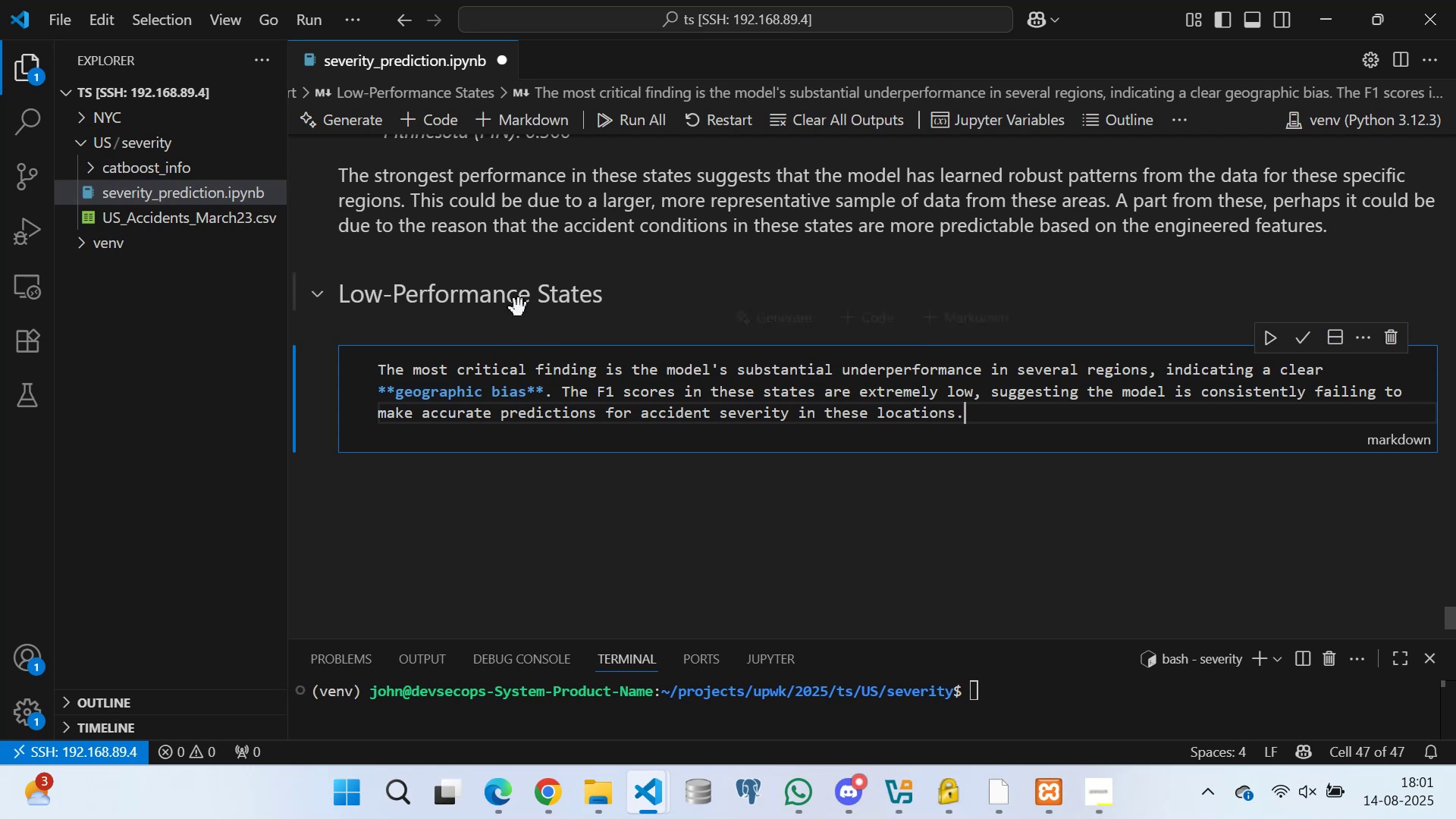 
left_click([1305, 340])
 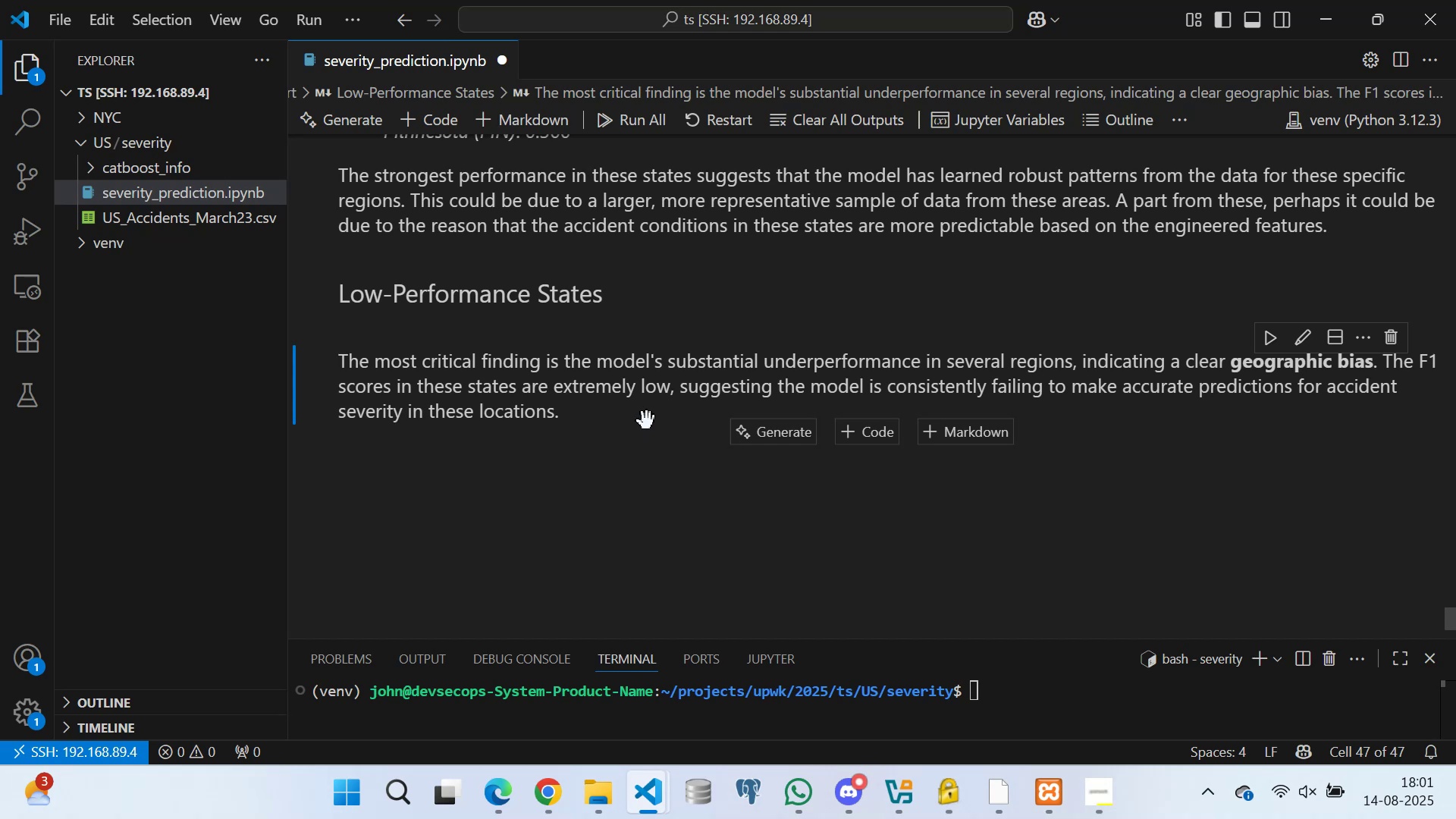 
wait(33.62)
 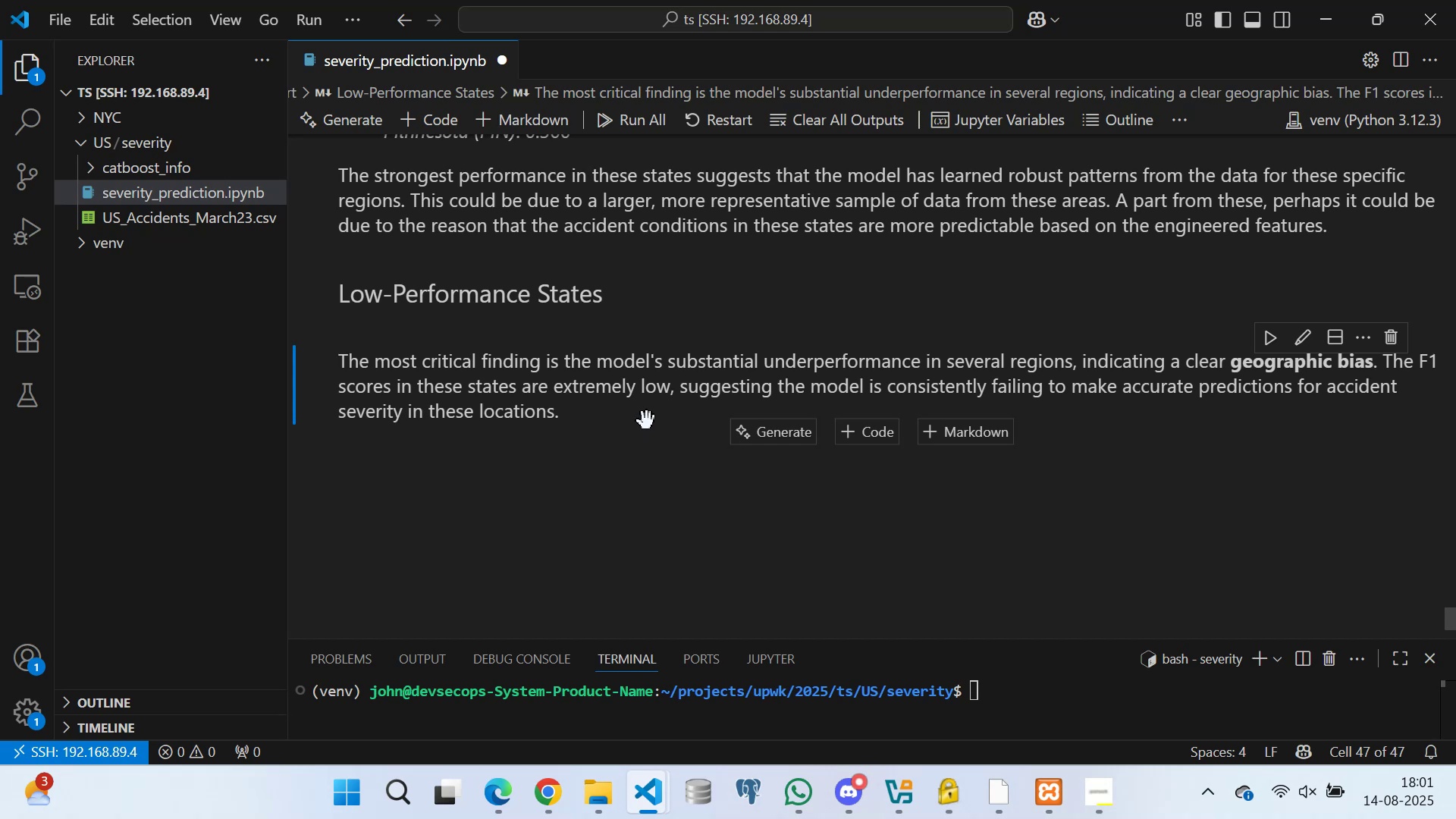 
scroll: coordinate [503, 350], scroll_direction: up, amount: 6.0
 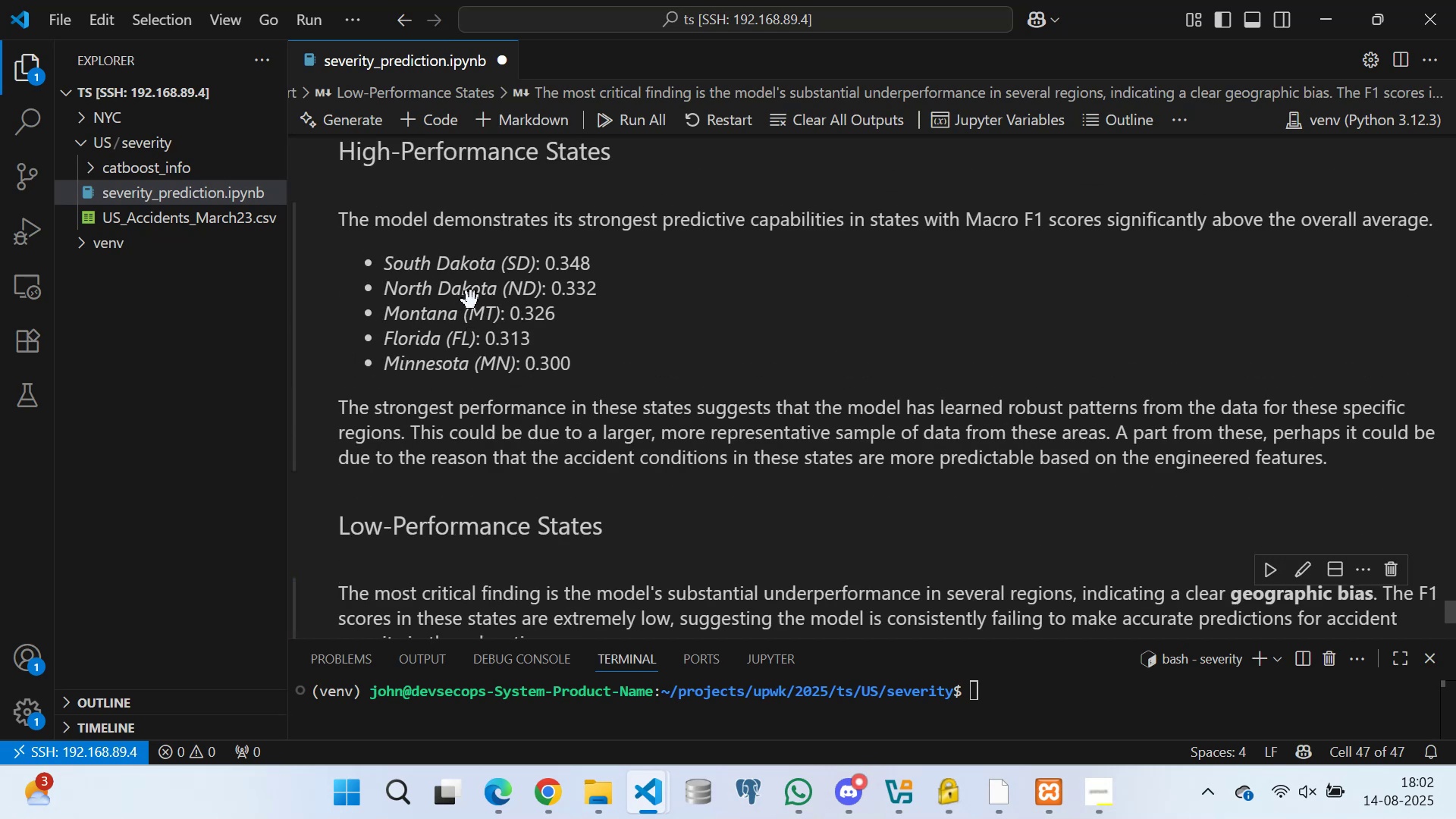 
double_click([471, 300])
 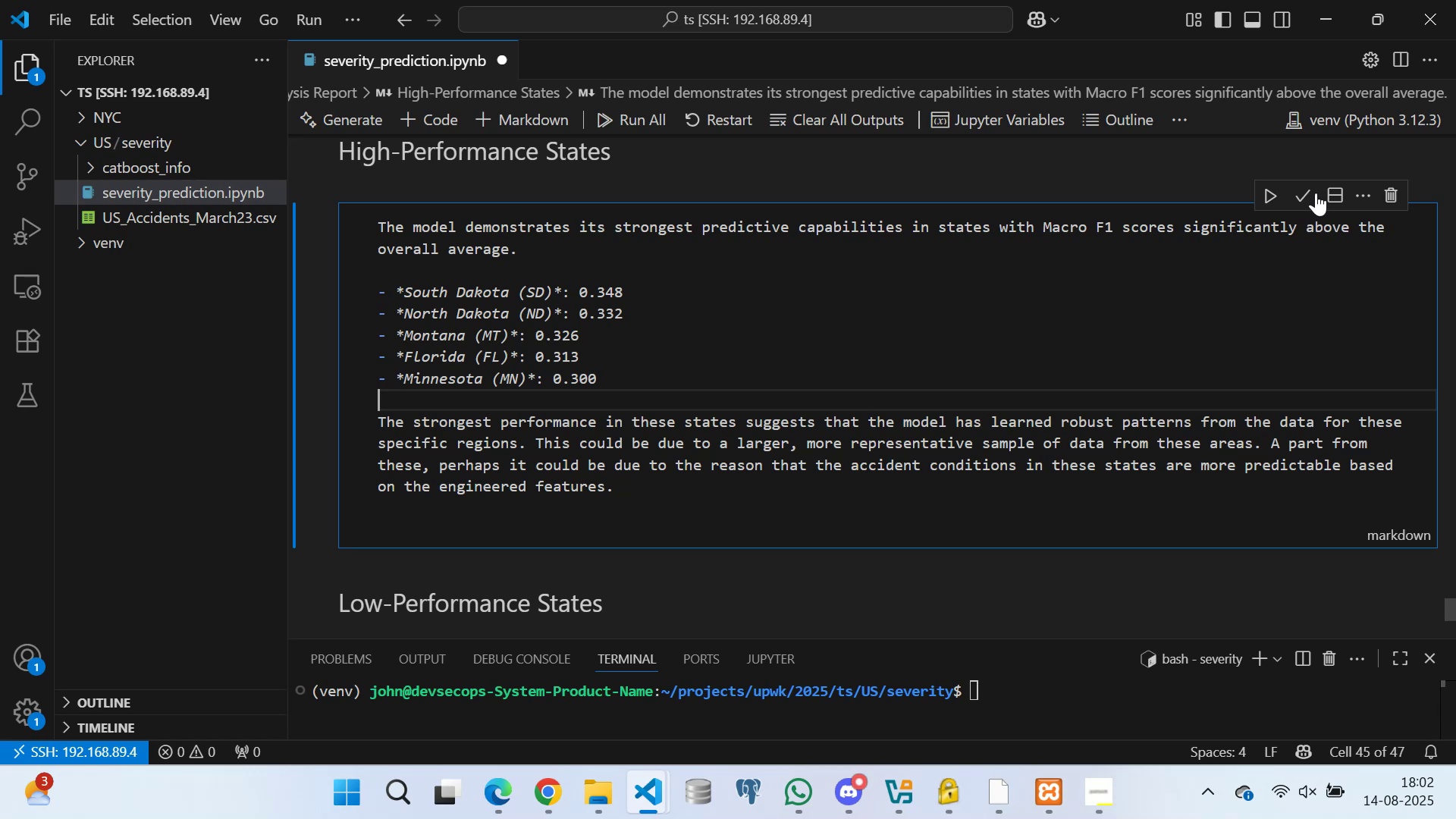 
scroll: coordinate [666, 362], scroll_direction: down, amount: 7.0
 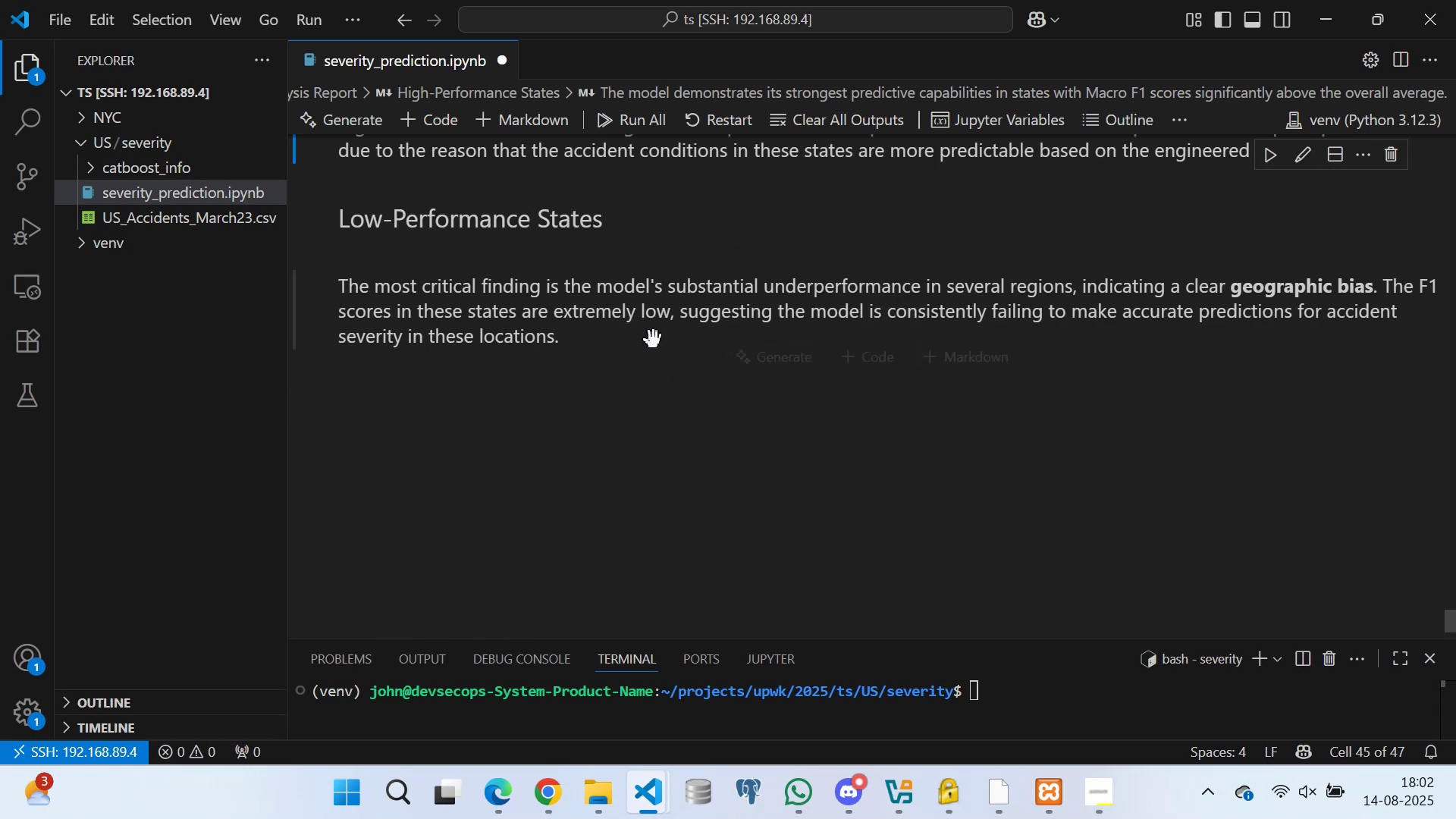 
left_click([647, 327])
 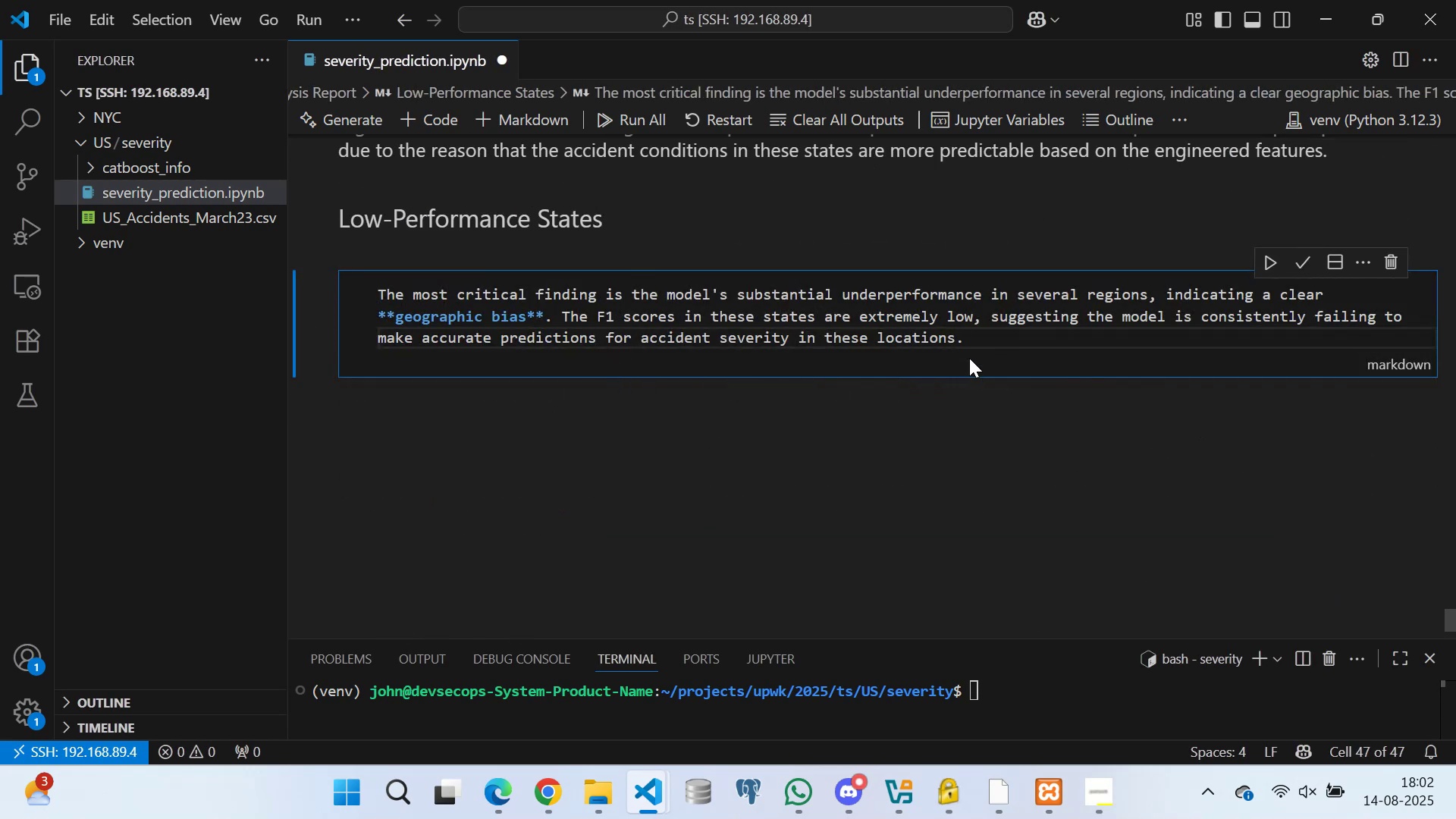 
key(Enter)
 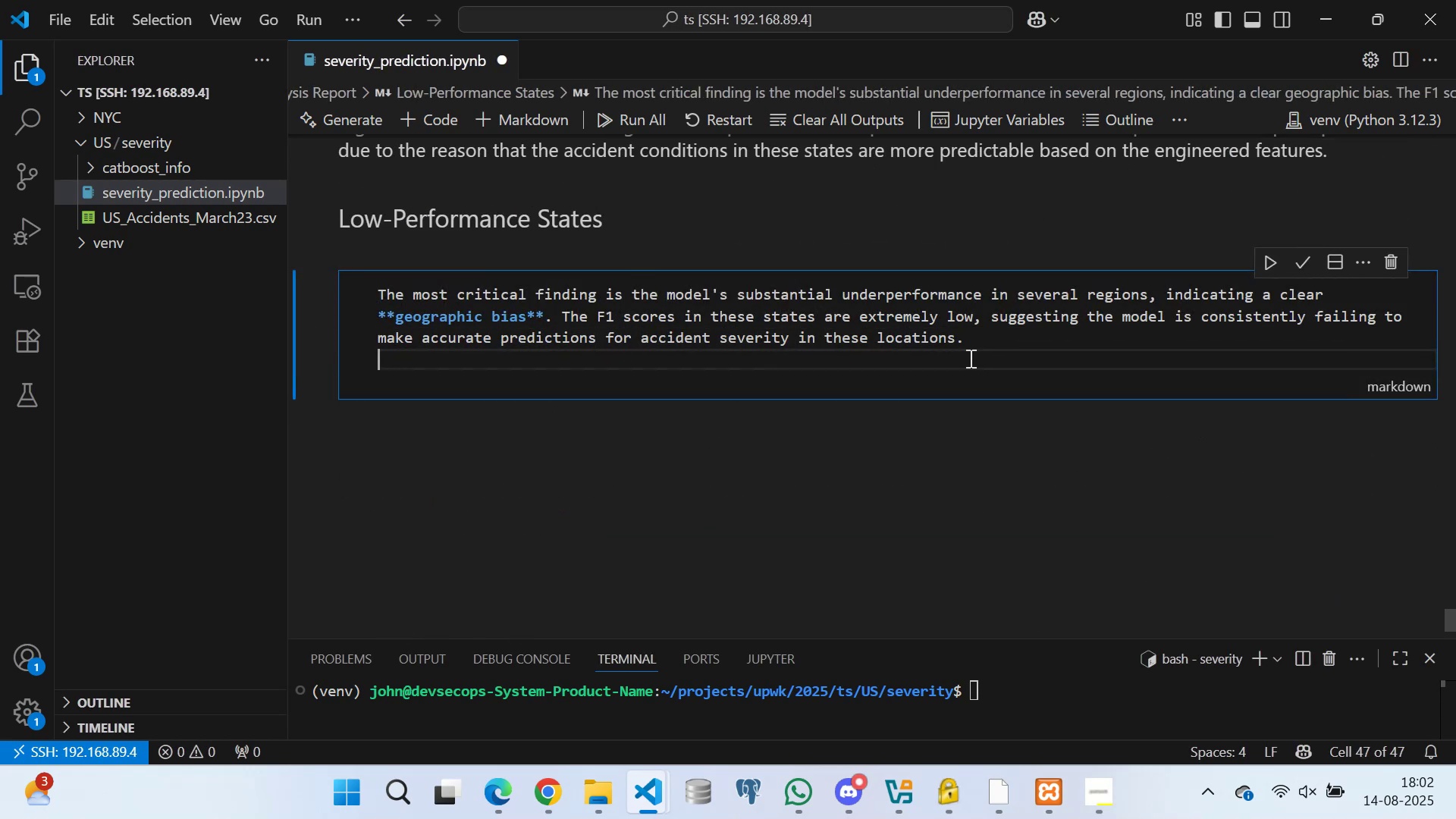 
key(Enter)
 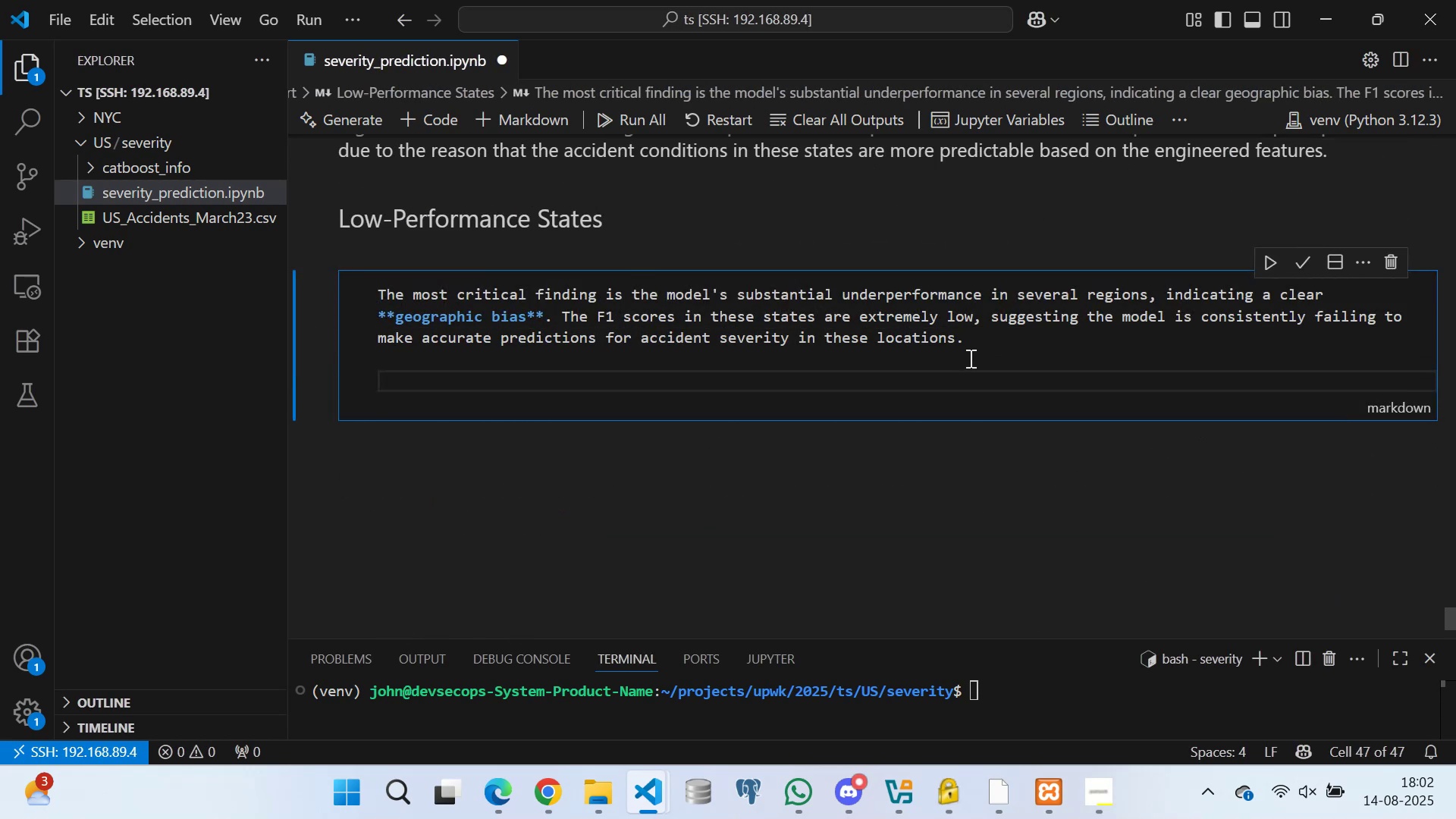 
type(- *Washington (WW)
 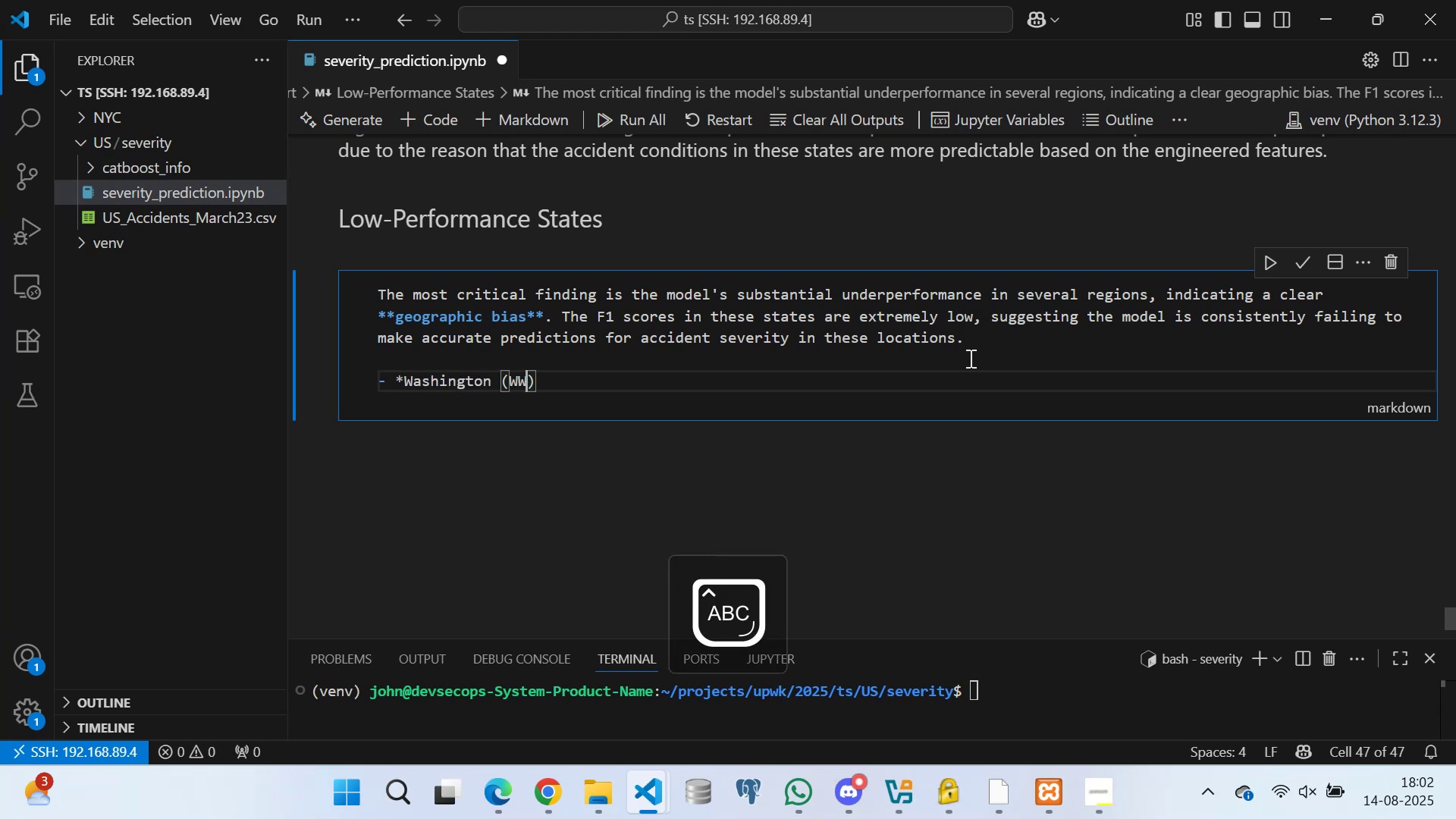 
key(ArrowRight)
 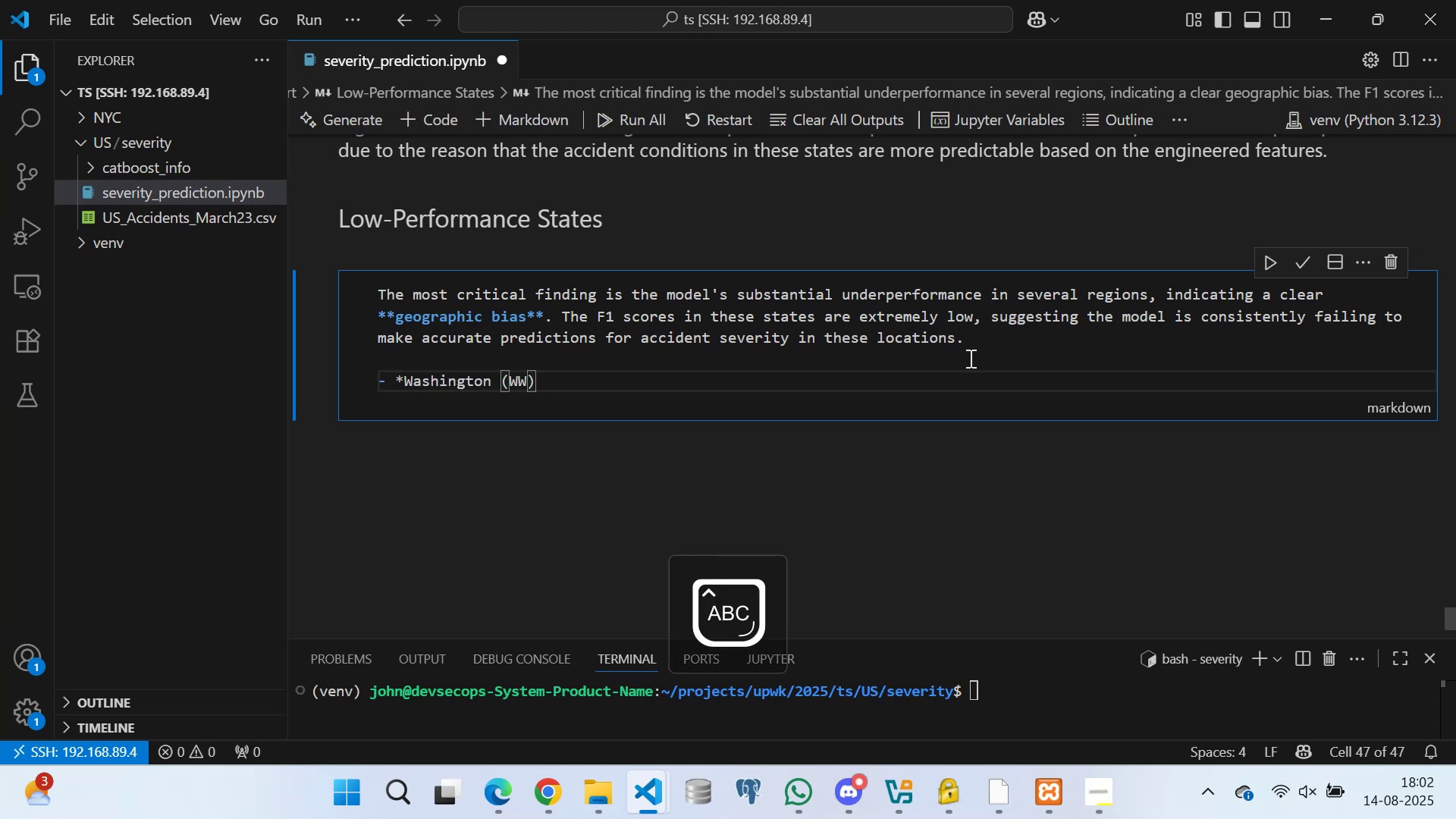 
key(Shift+8)
 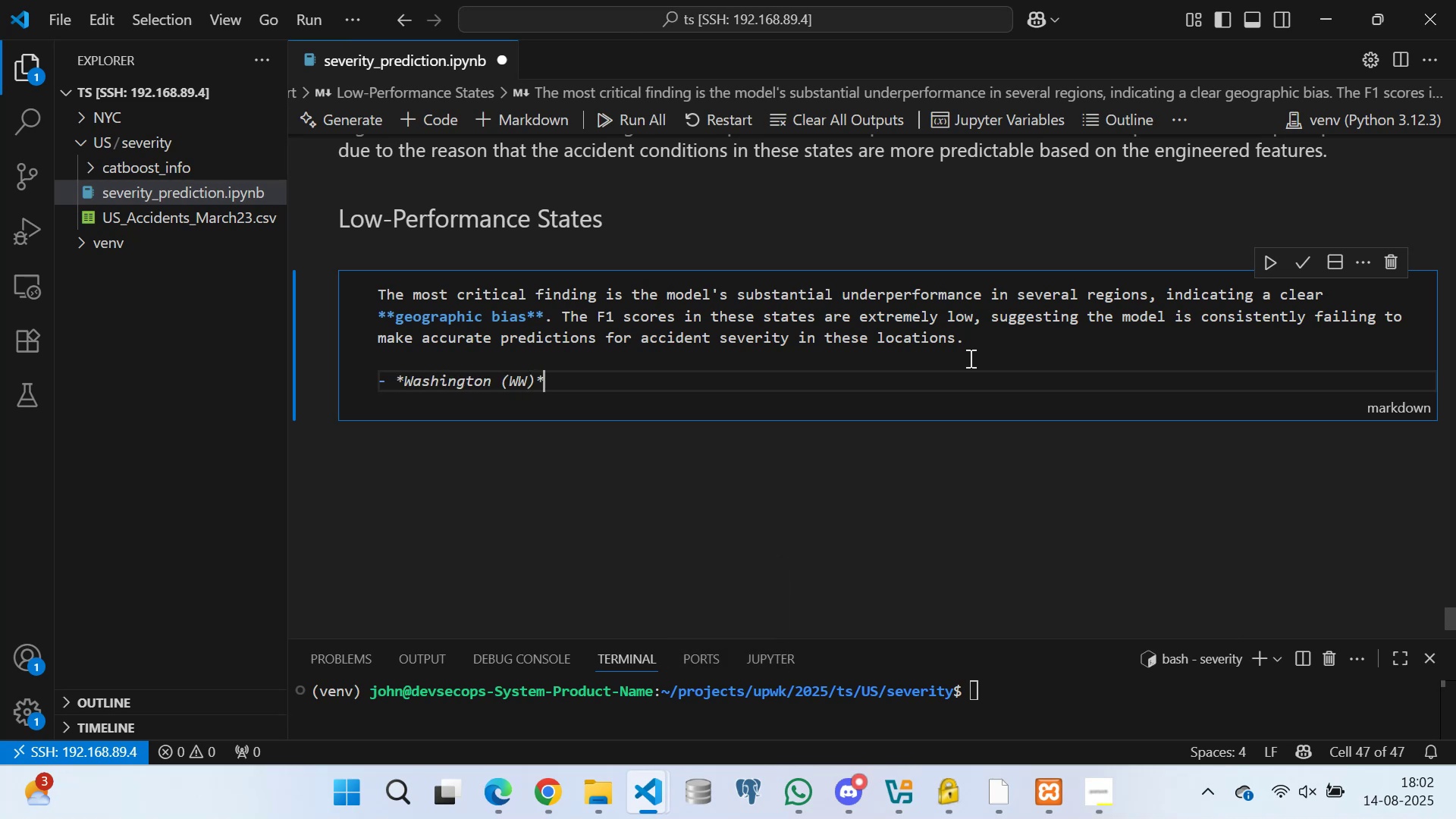 
type(: 0.027)
 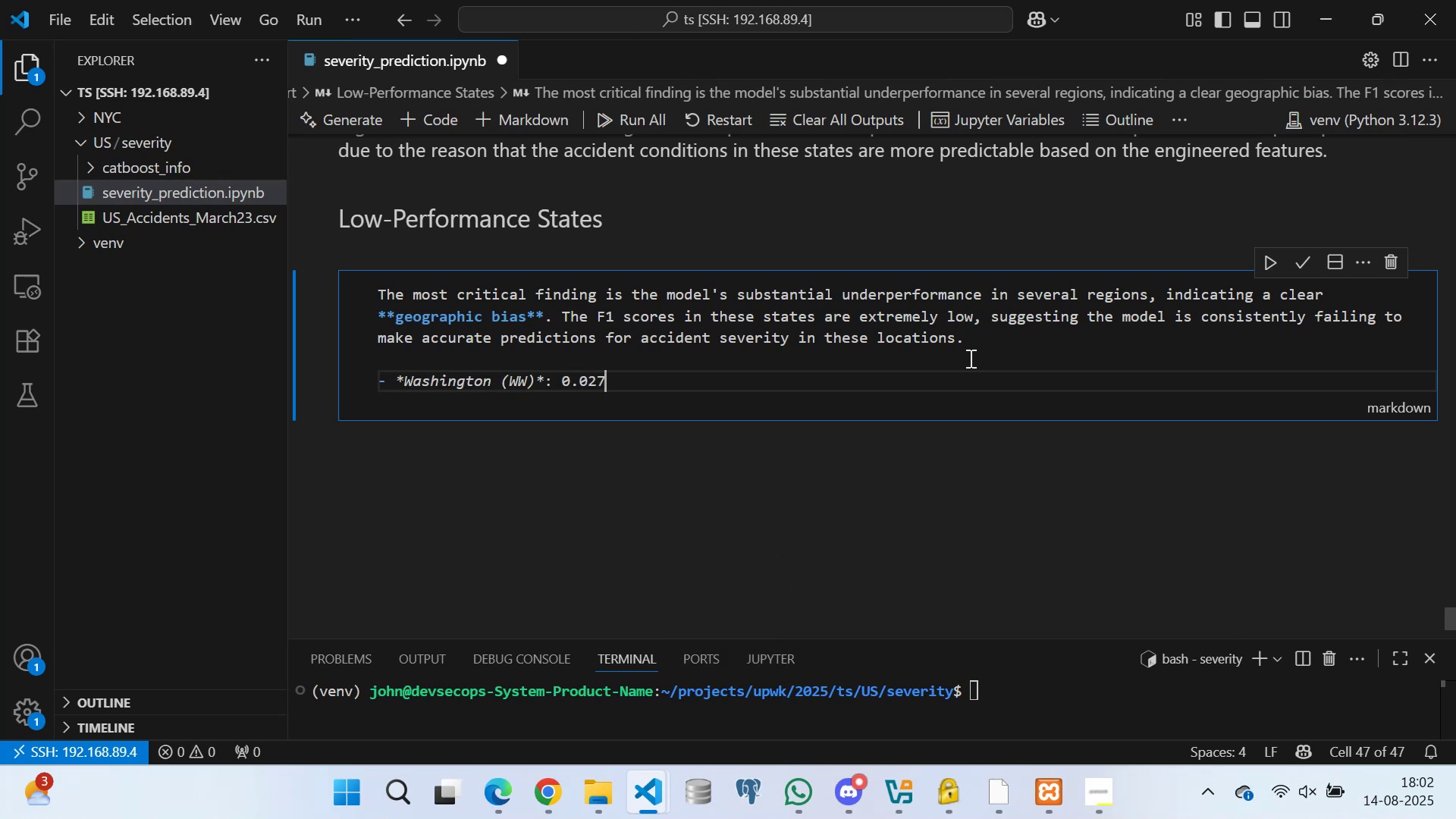 
key(Enter)
 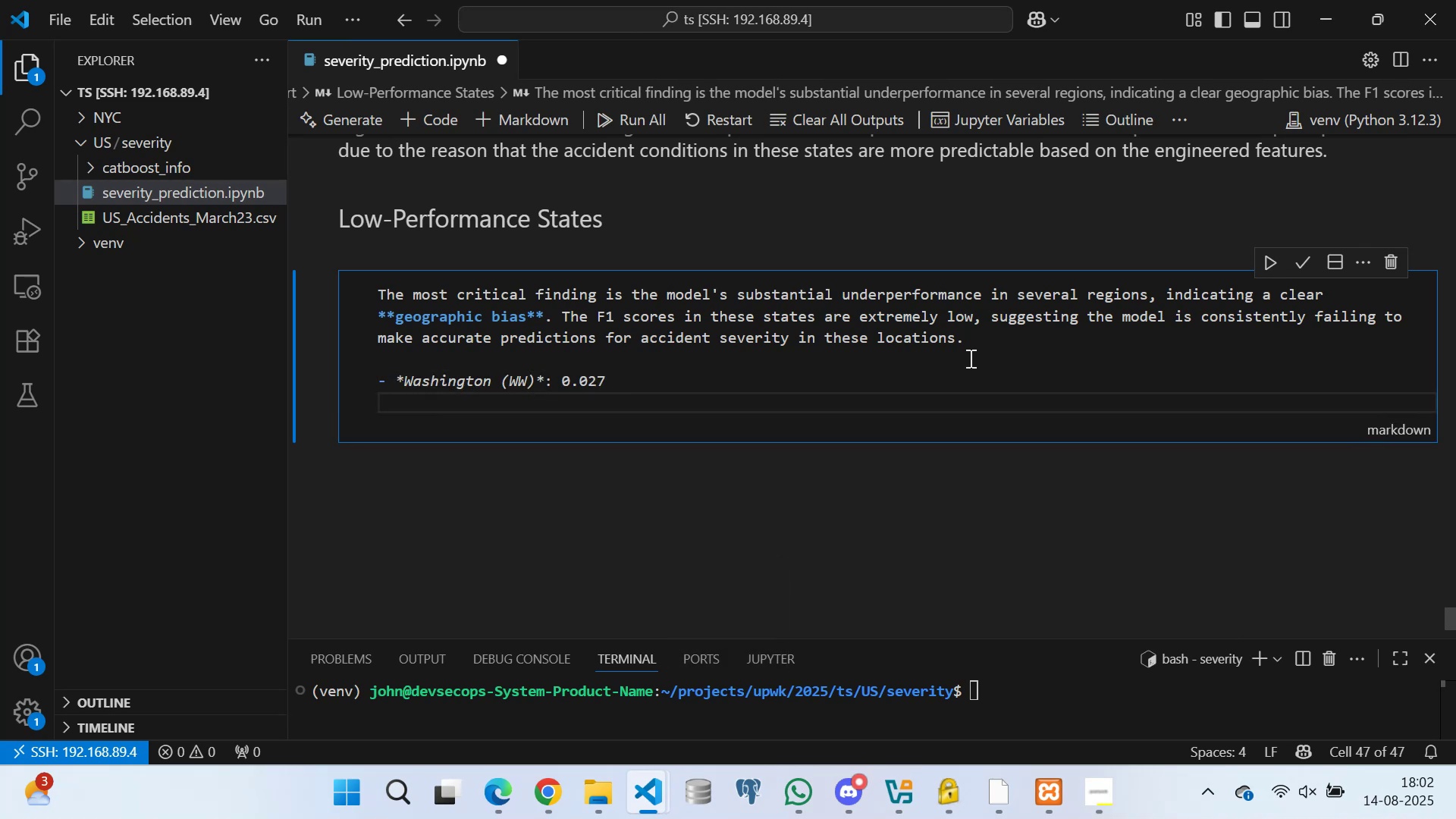 
type(- *Distict of Columbia)
 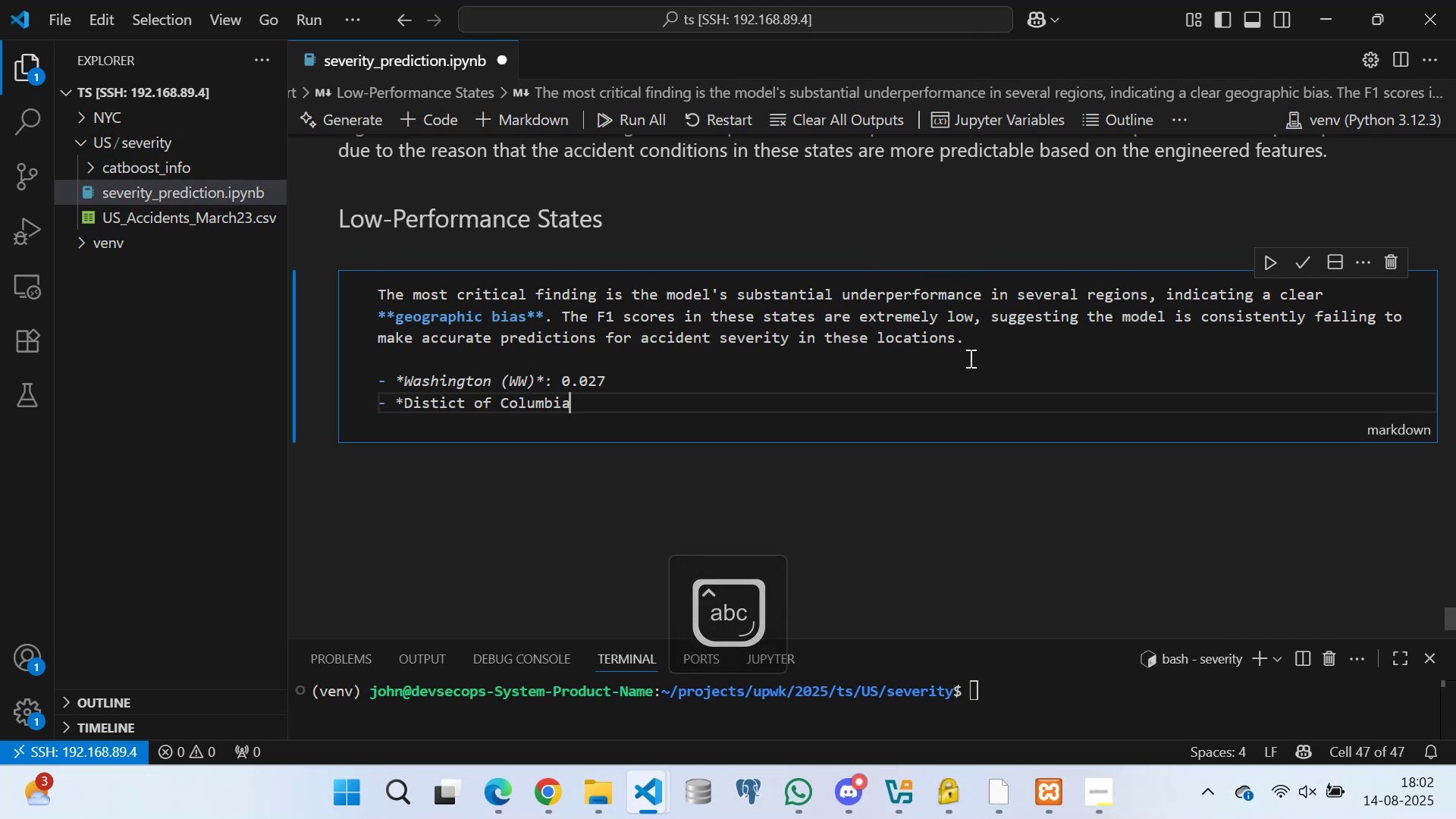 
type( (DC)
 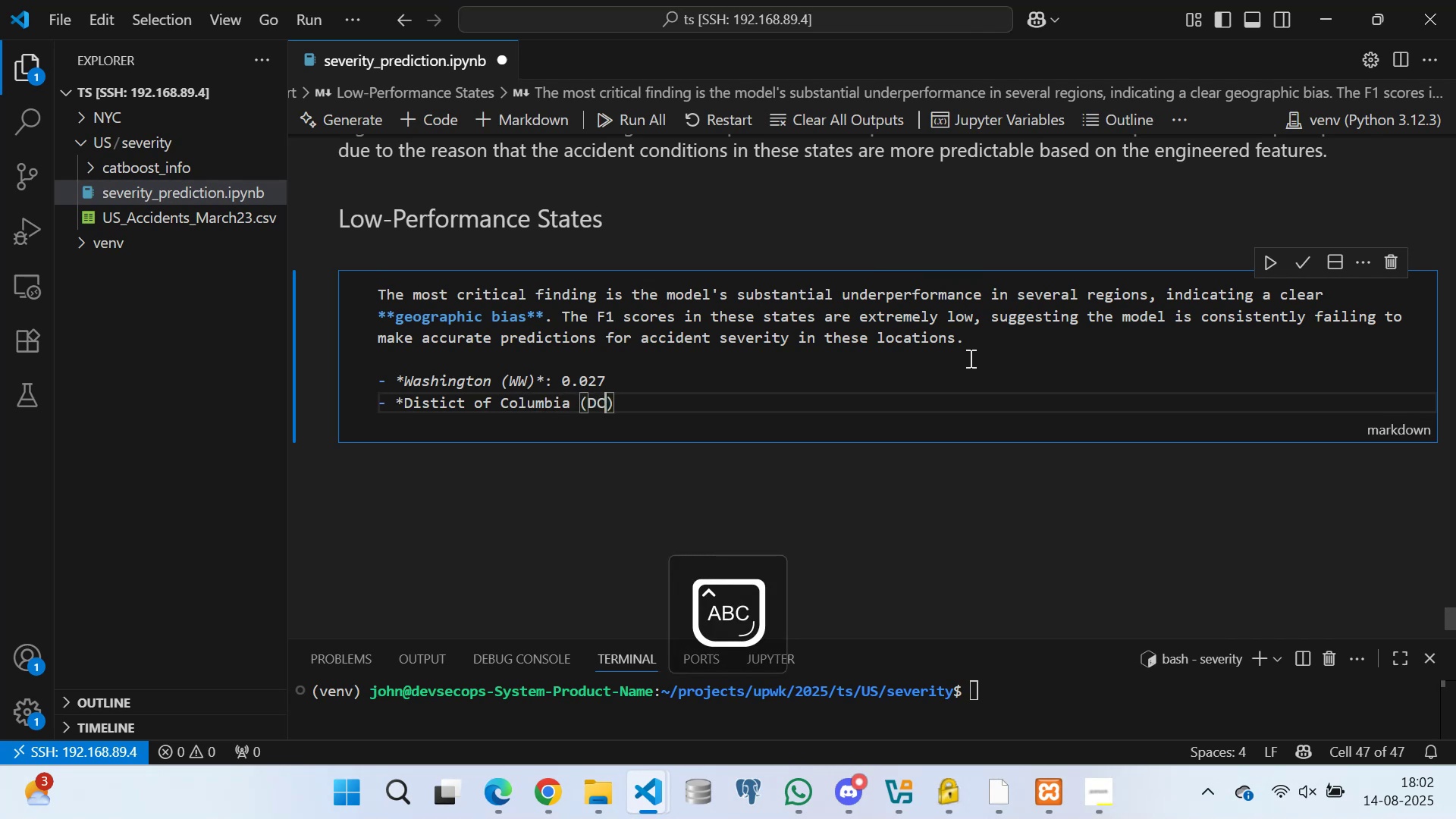 
key(ArrowRight)
 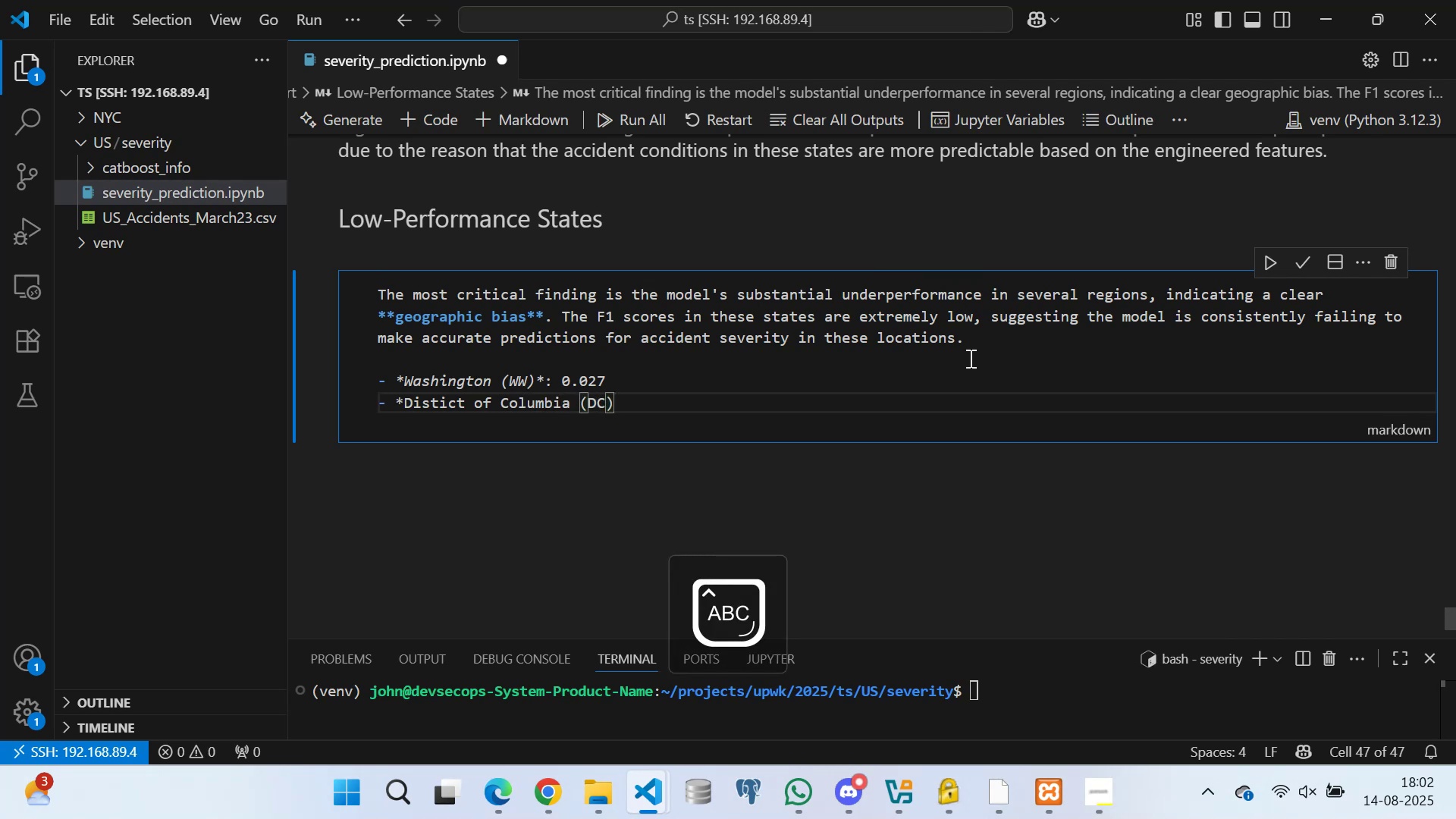 
type(*: 0.037)
 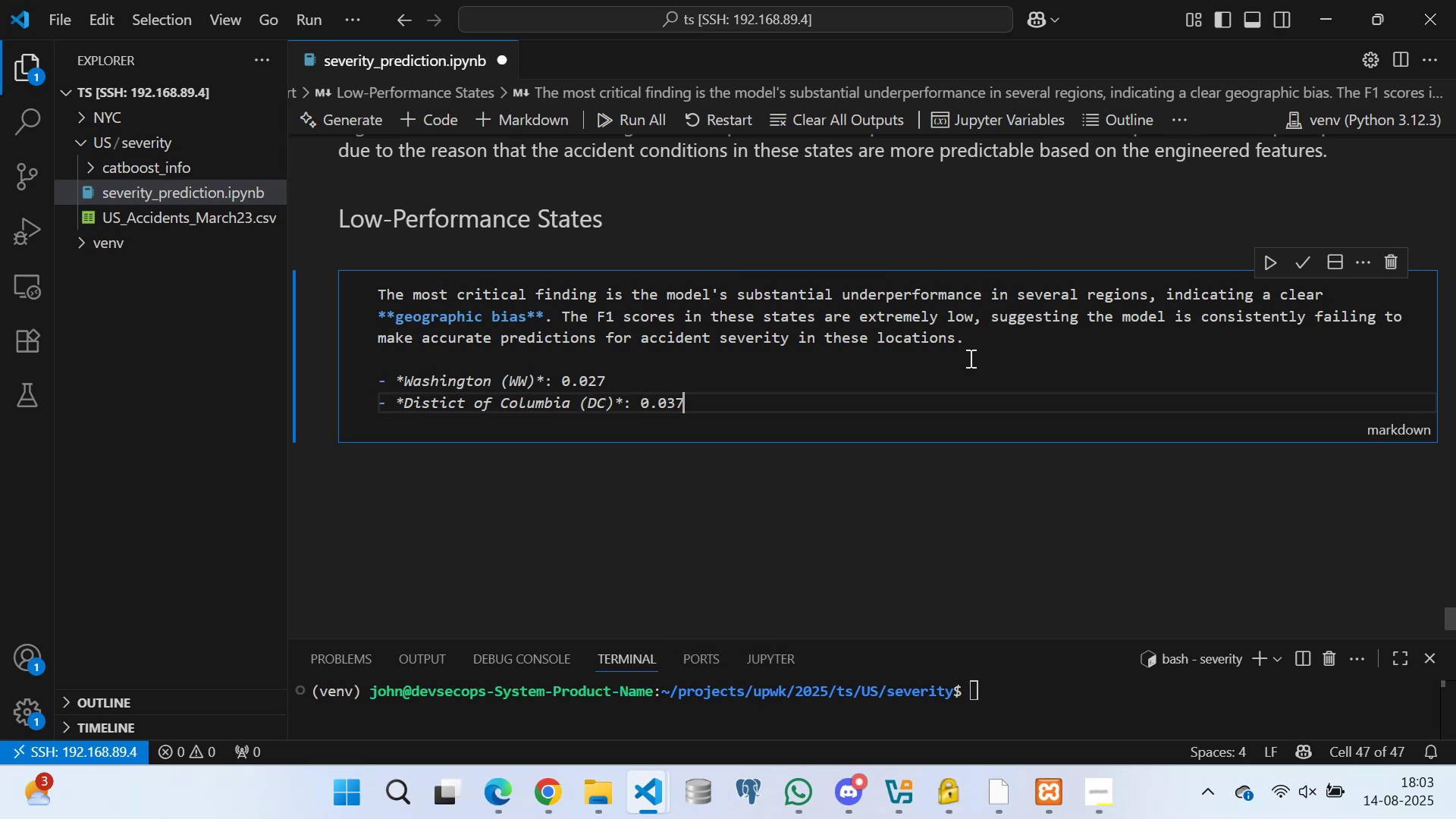 
key(Enter)
 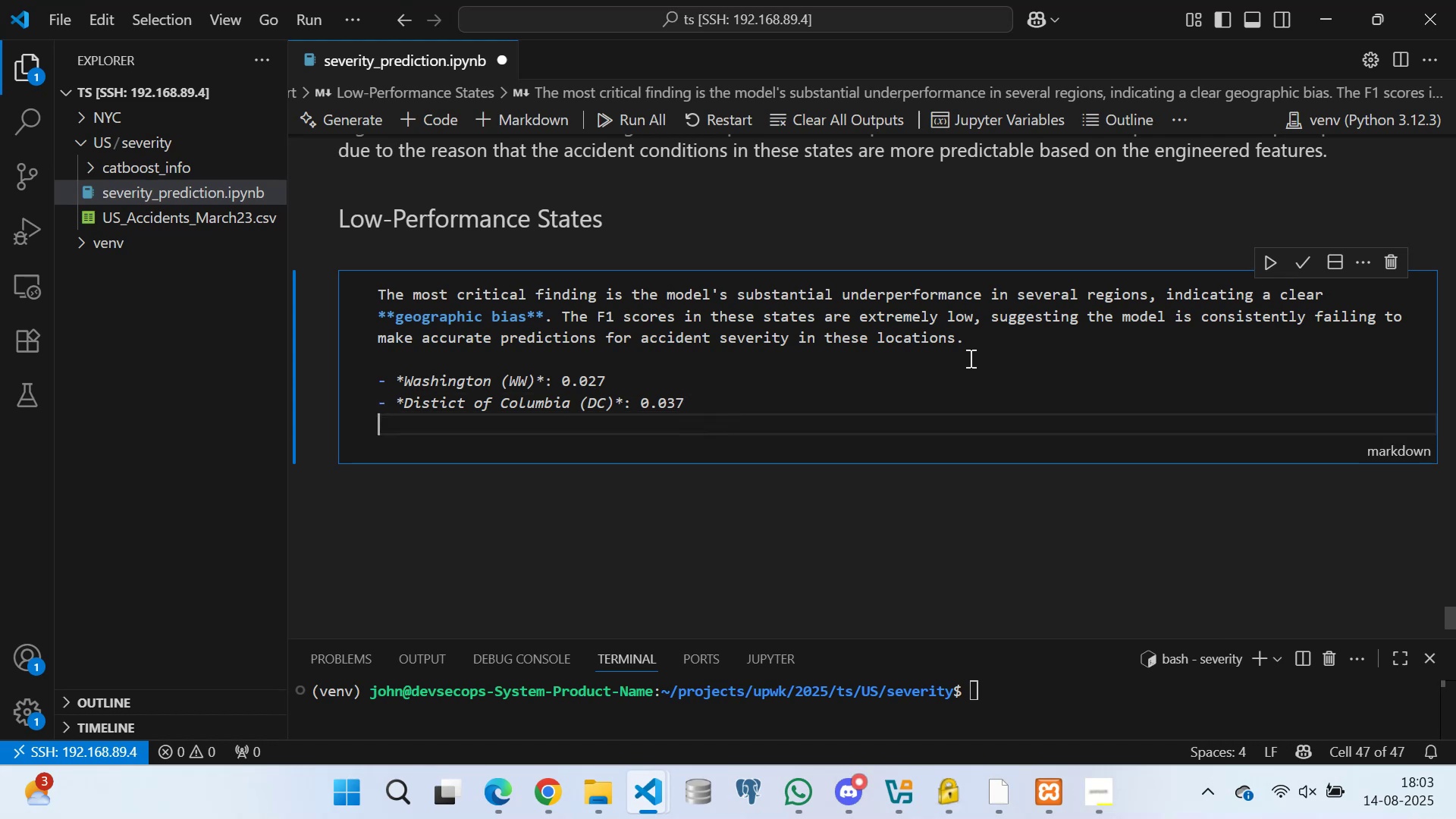 
type(- *New Mexico)
 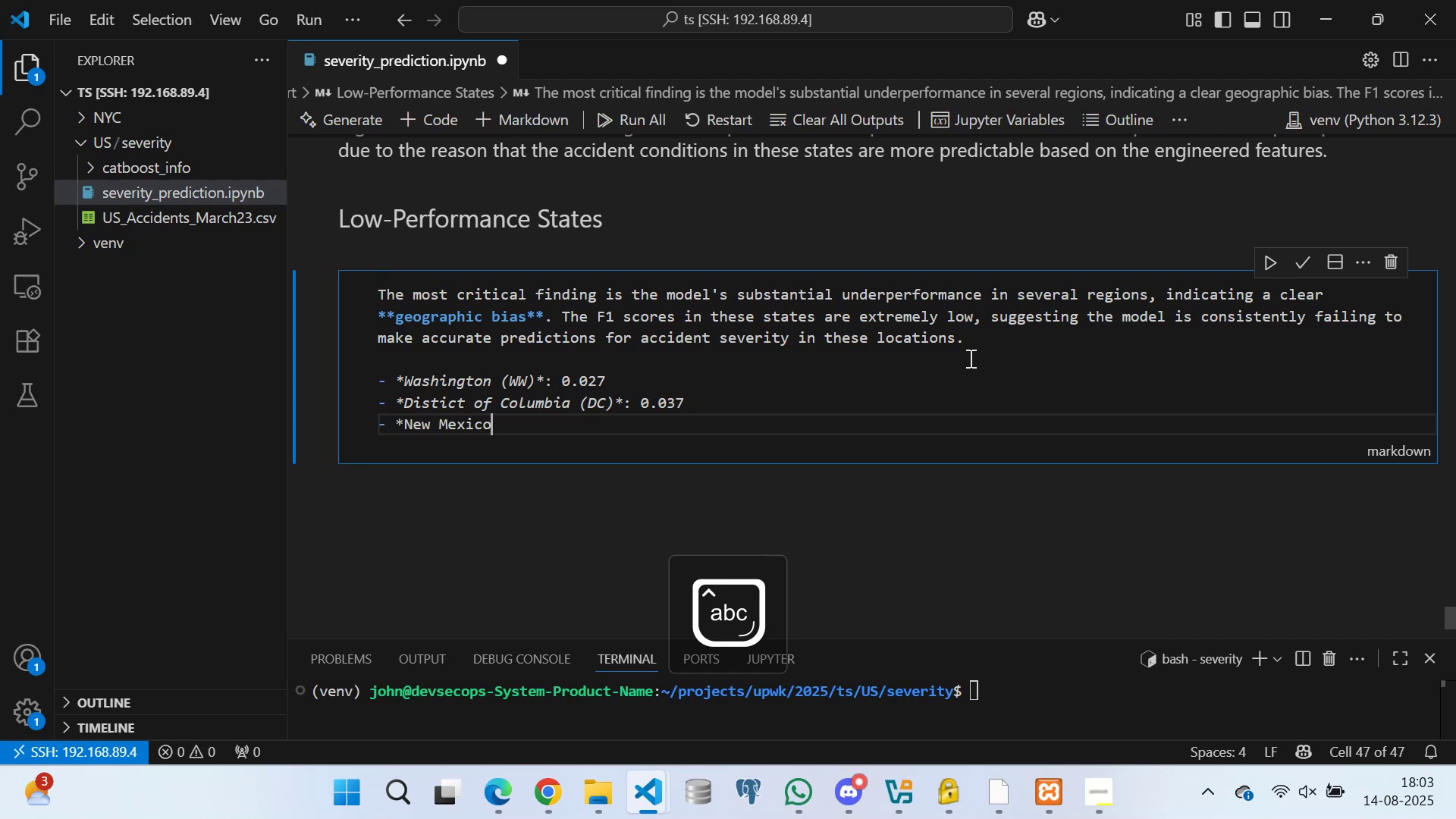 
type( (NM)
 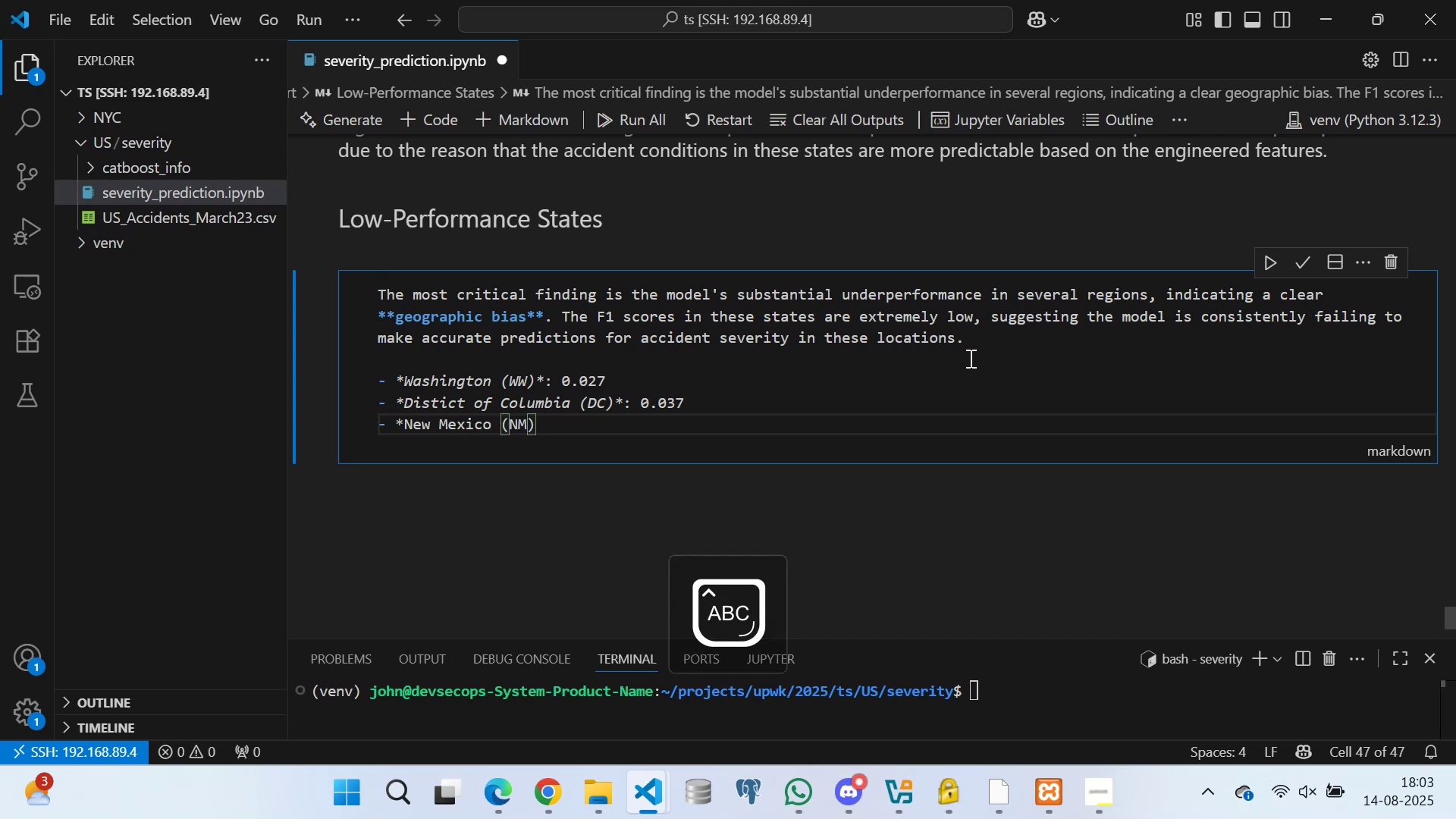 
key(ArrowRight)
 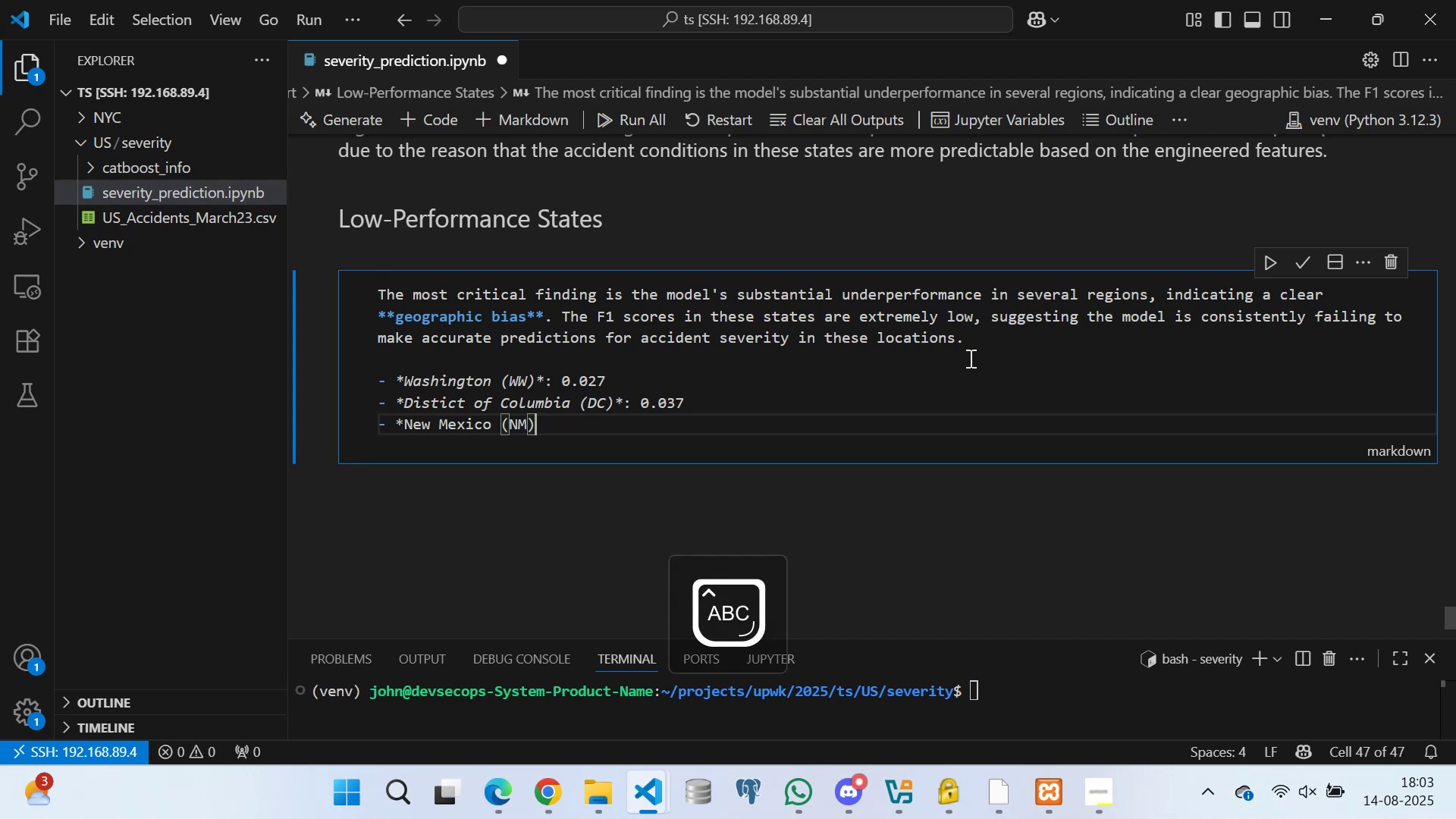 
type(*: 0.045)
 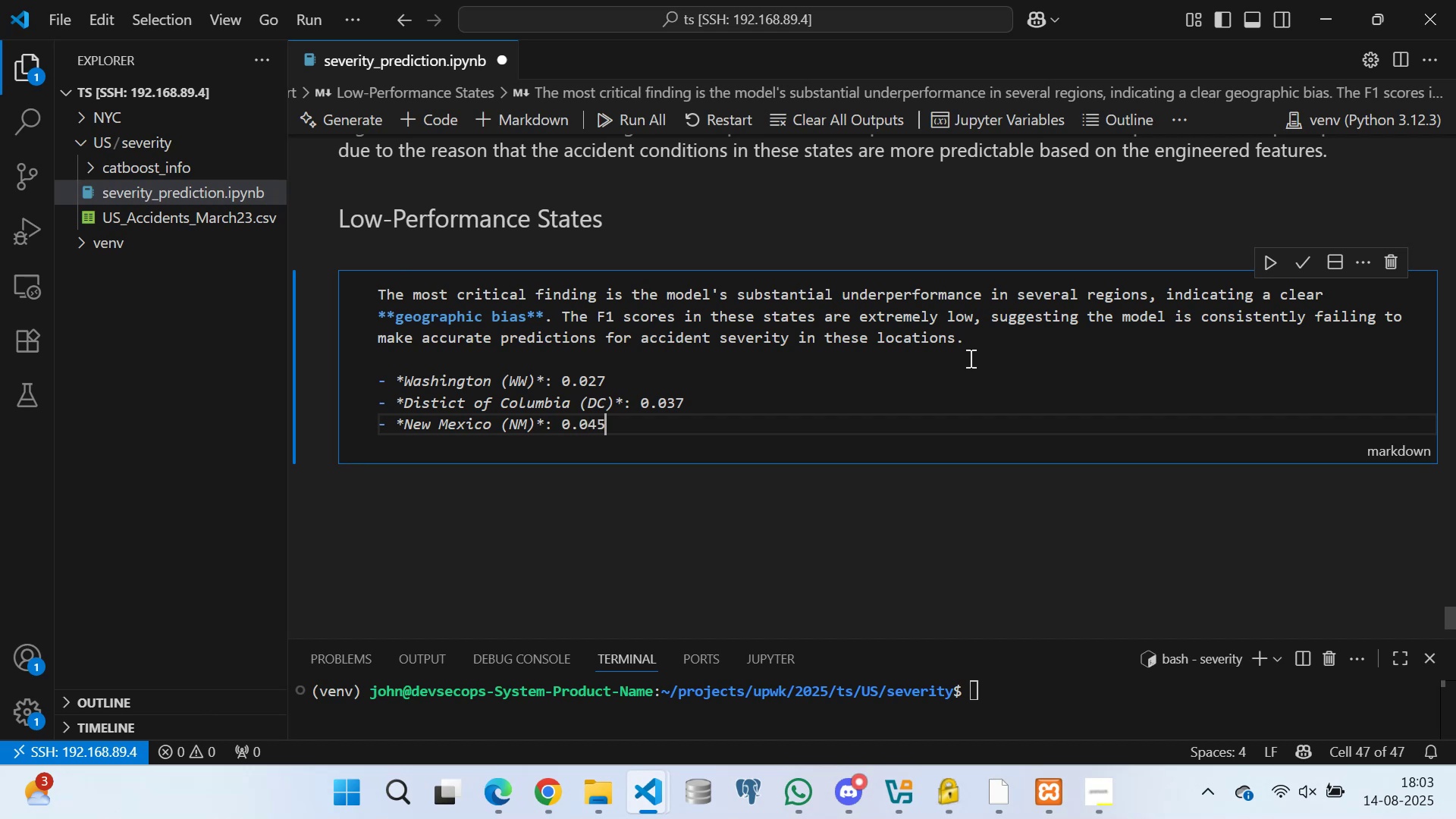 
key(Enter)
 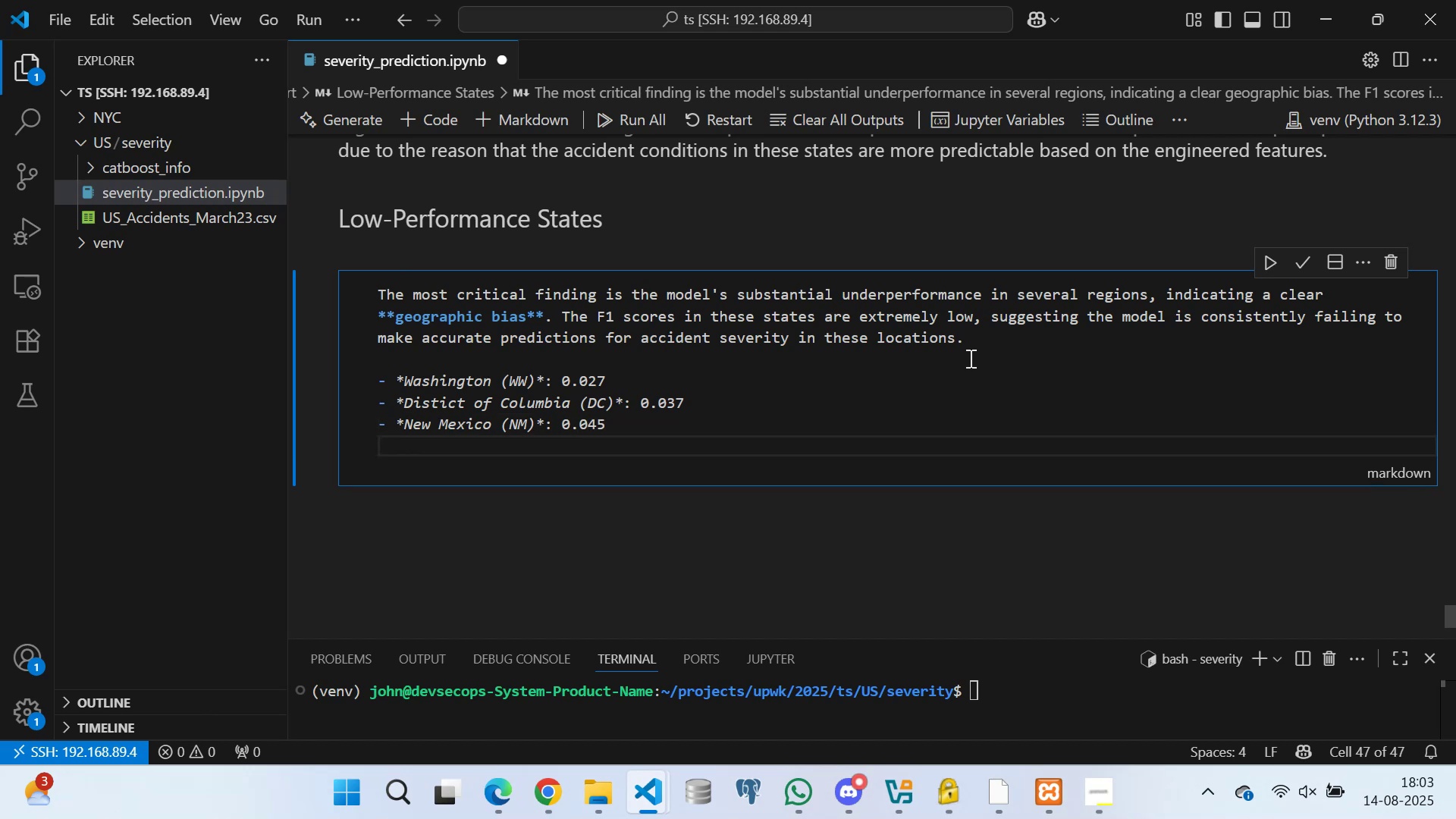 
type(- *mAIN)
key(Backspace)
key(Backspace)
key(Backspace)
key(Backspace)
type(Maine (ME)
 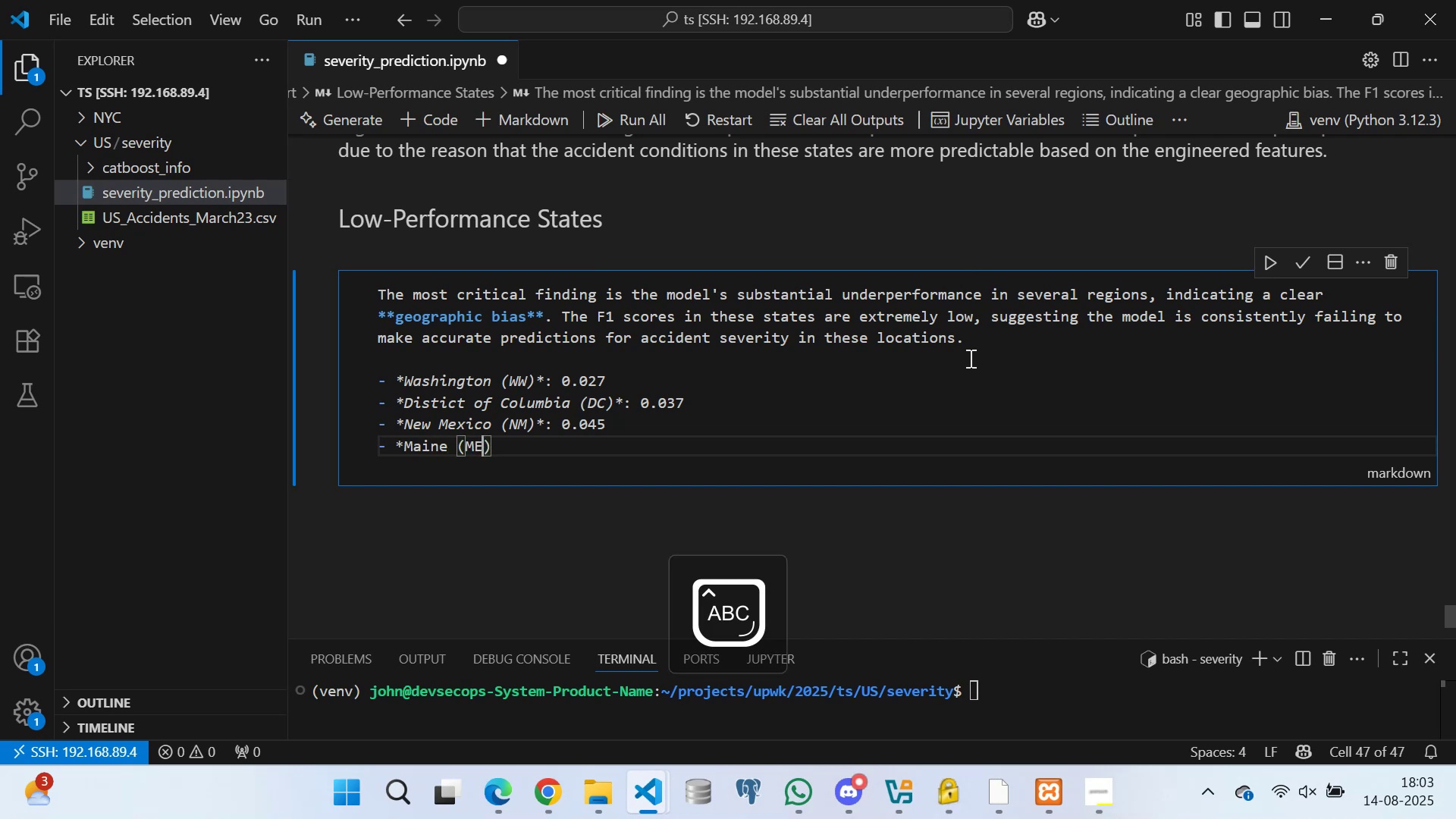 
key(ArrowRight)
 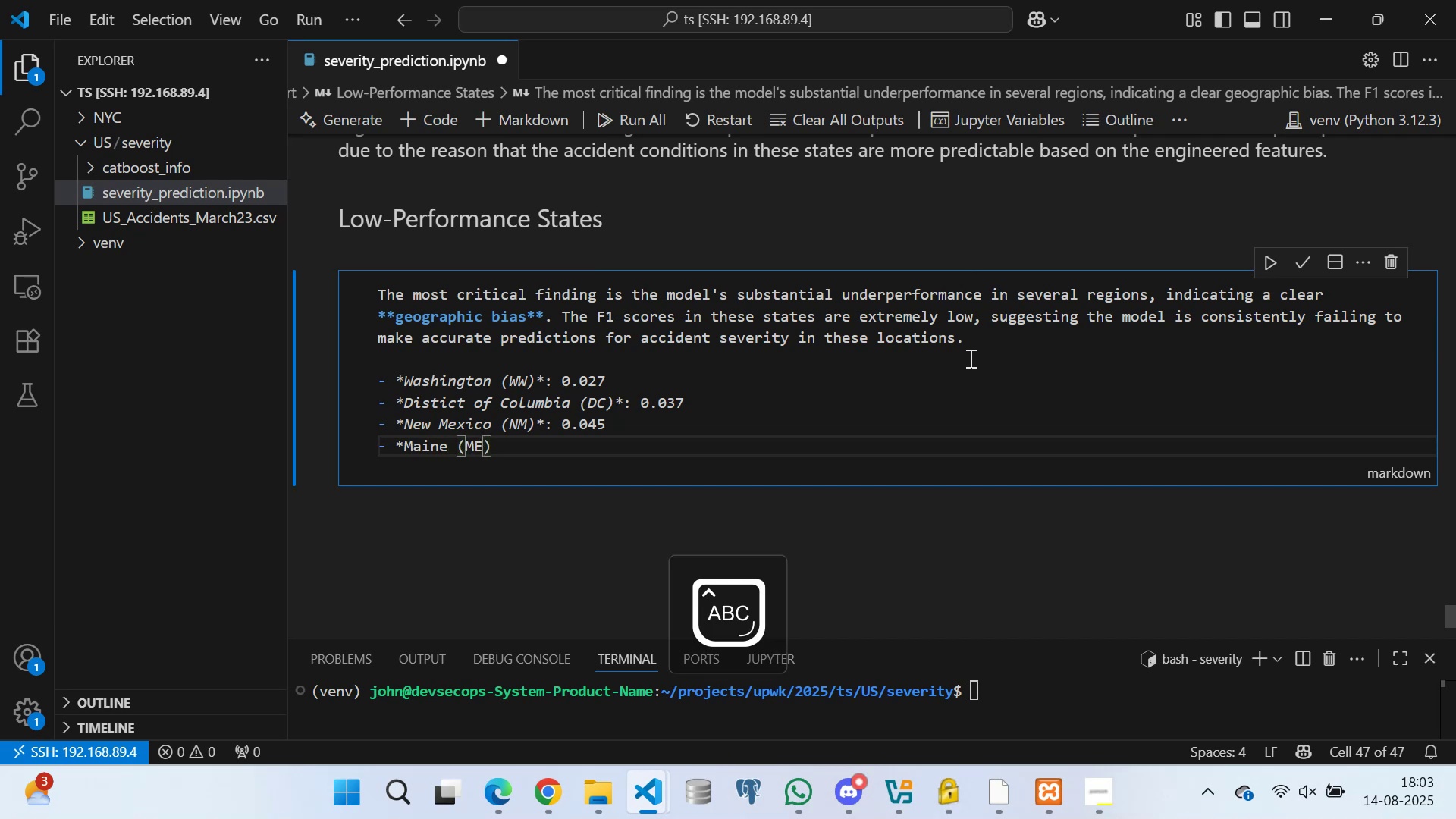 
type(*: 0.047)
 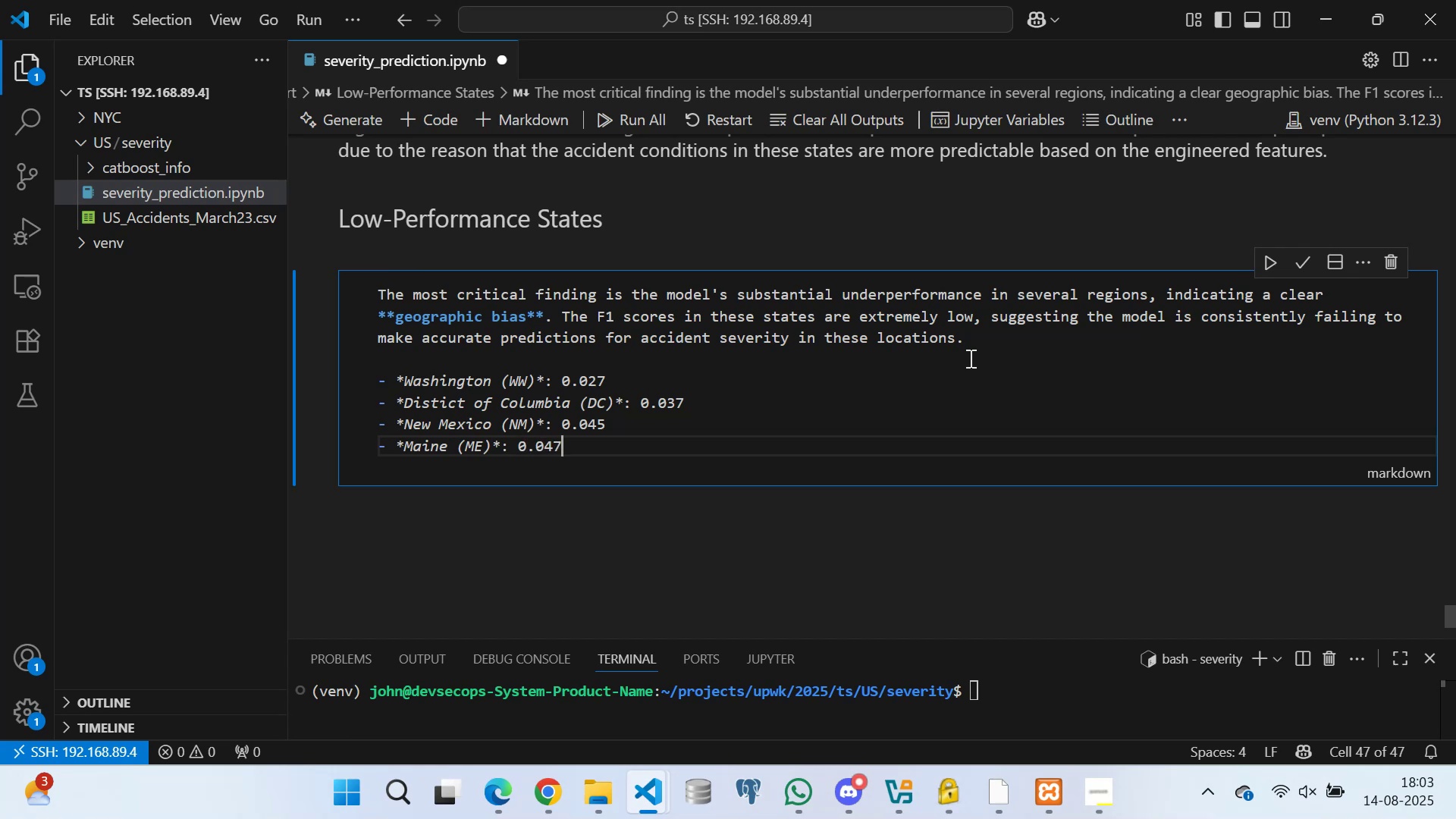 
key(Enter)
 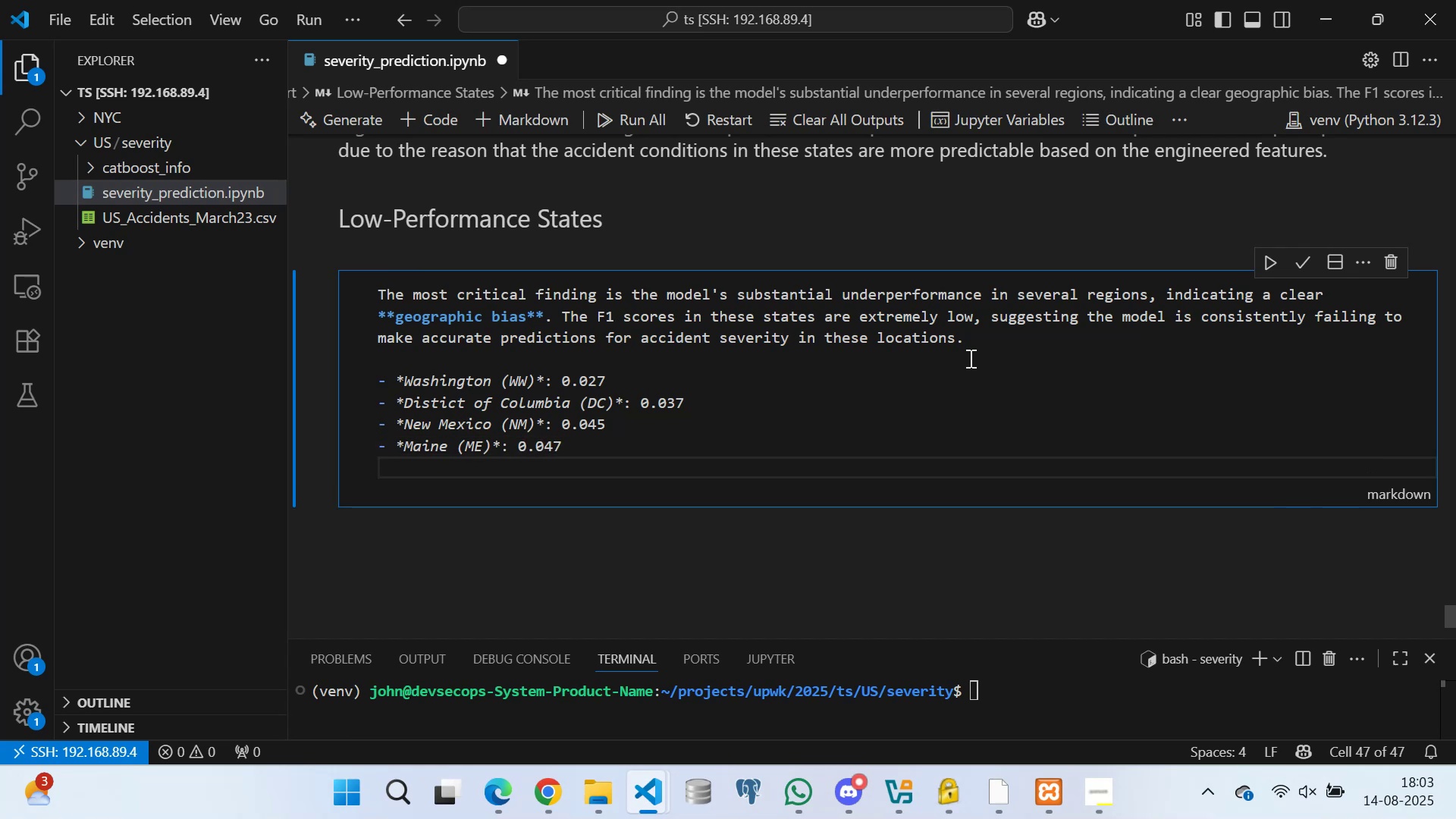 
key(Minus)
 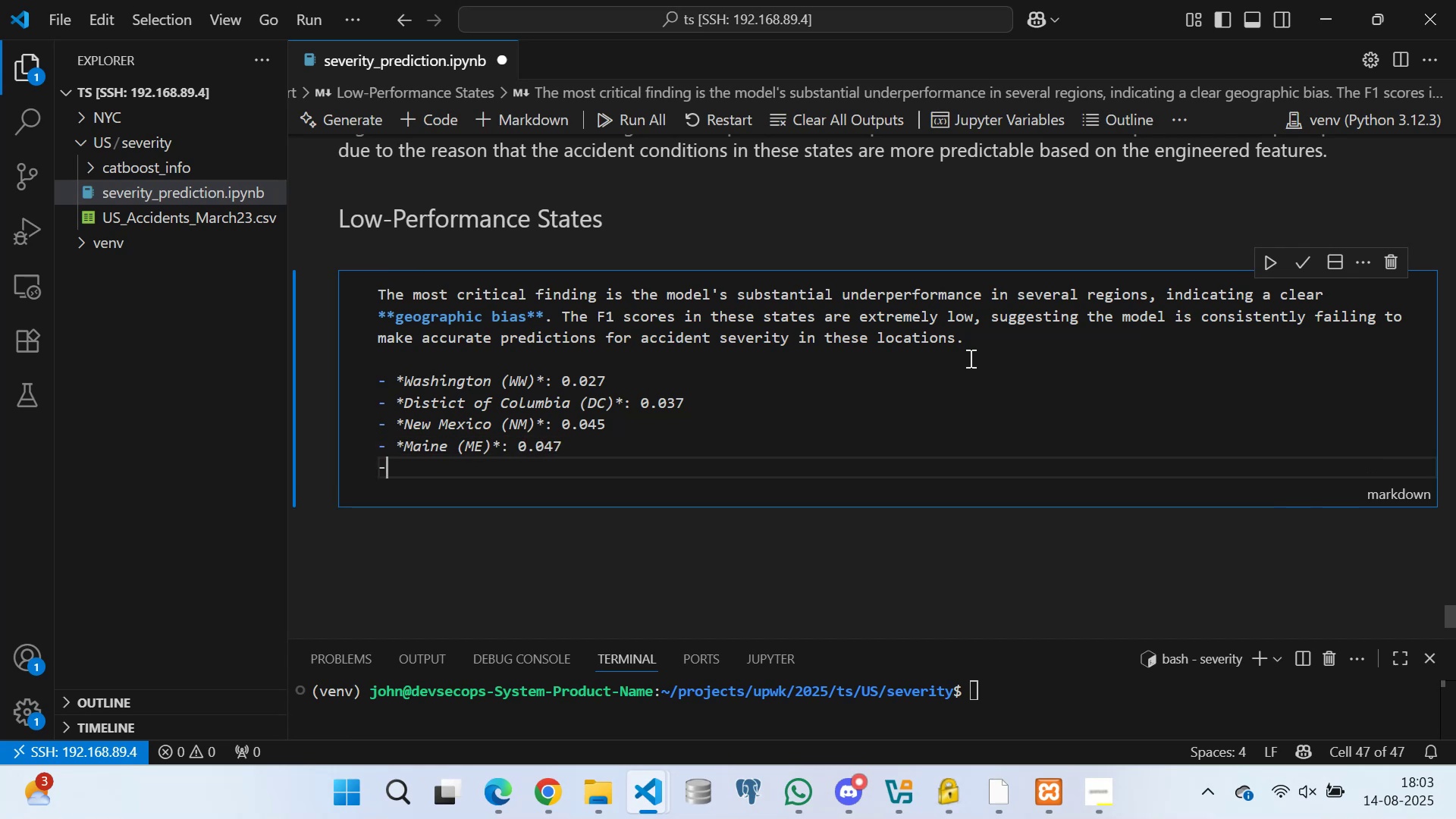 
key(Space)
 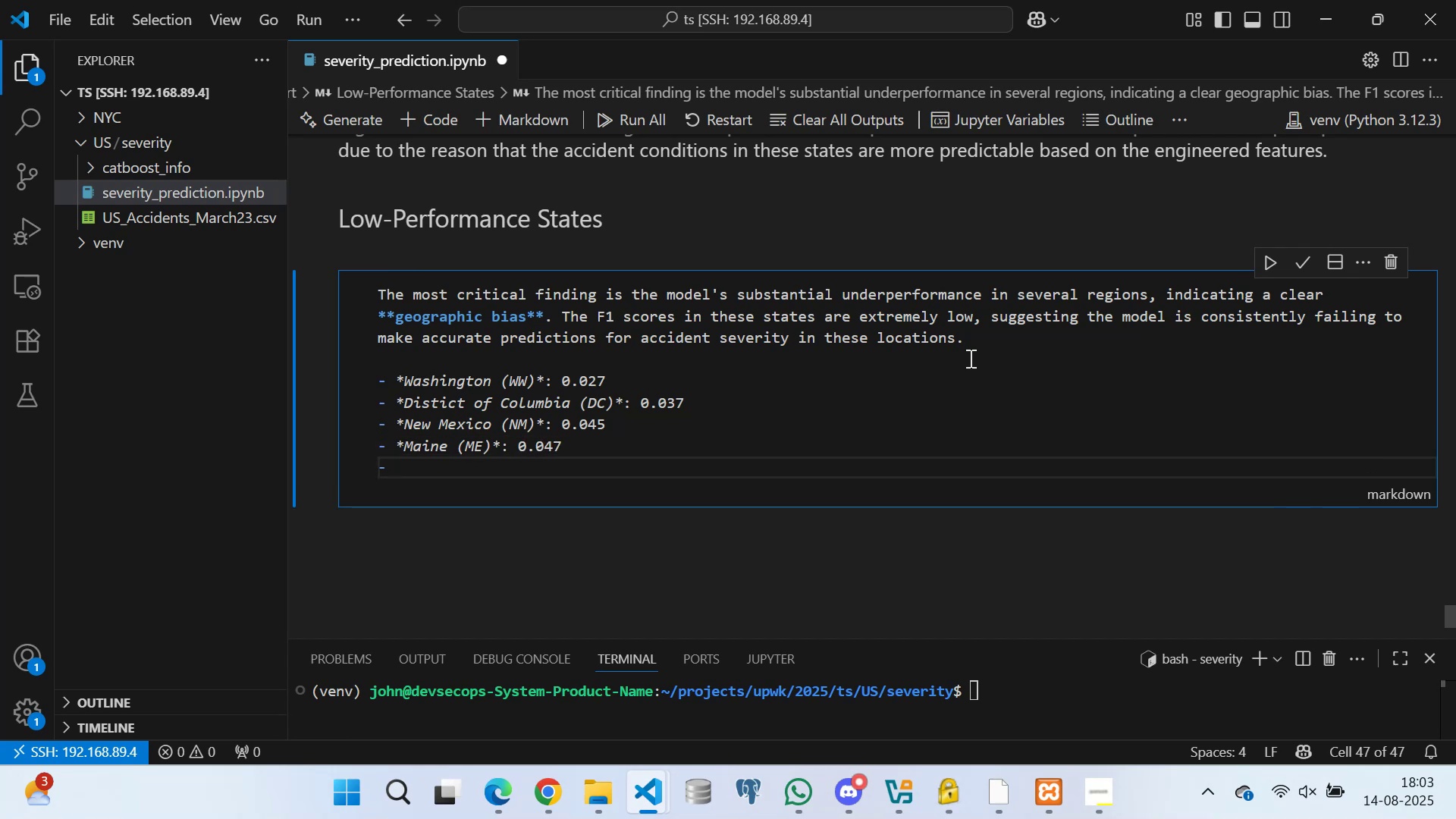 
type(*Arkan)
 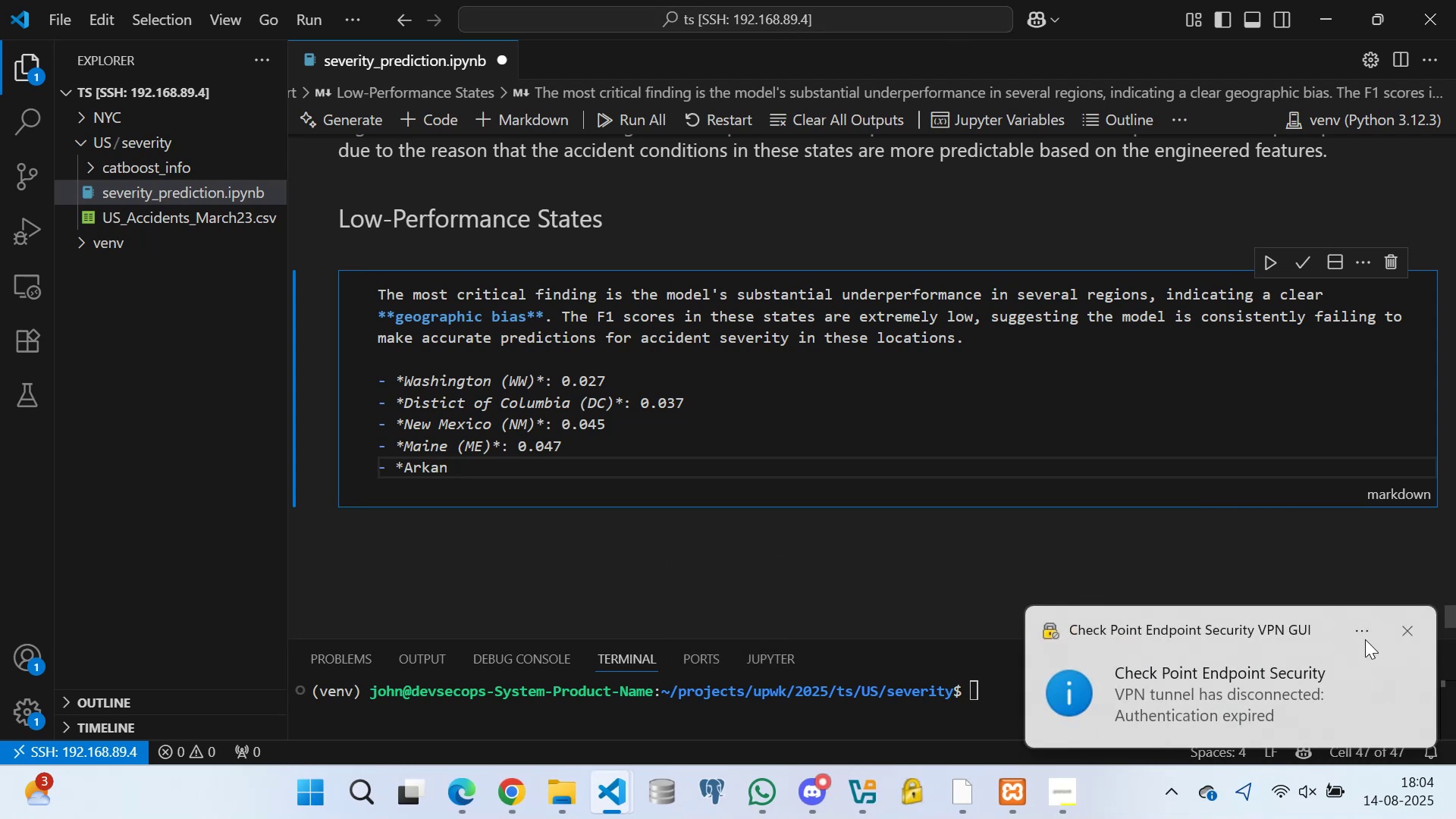 
left_click([1409, 632])
 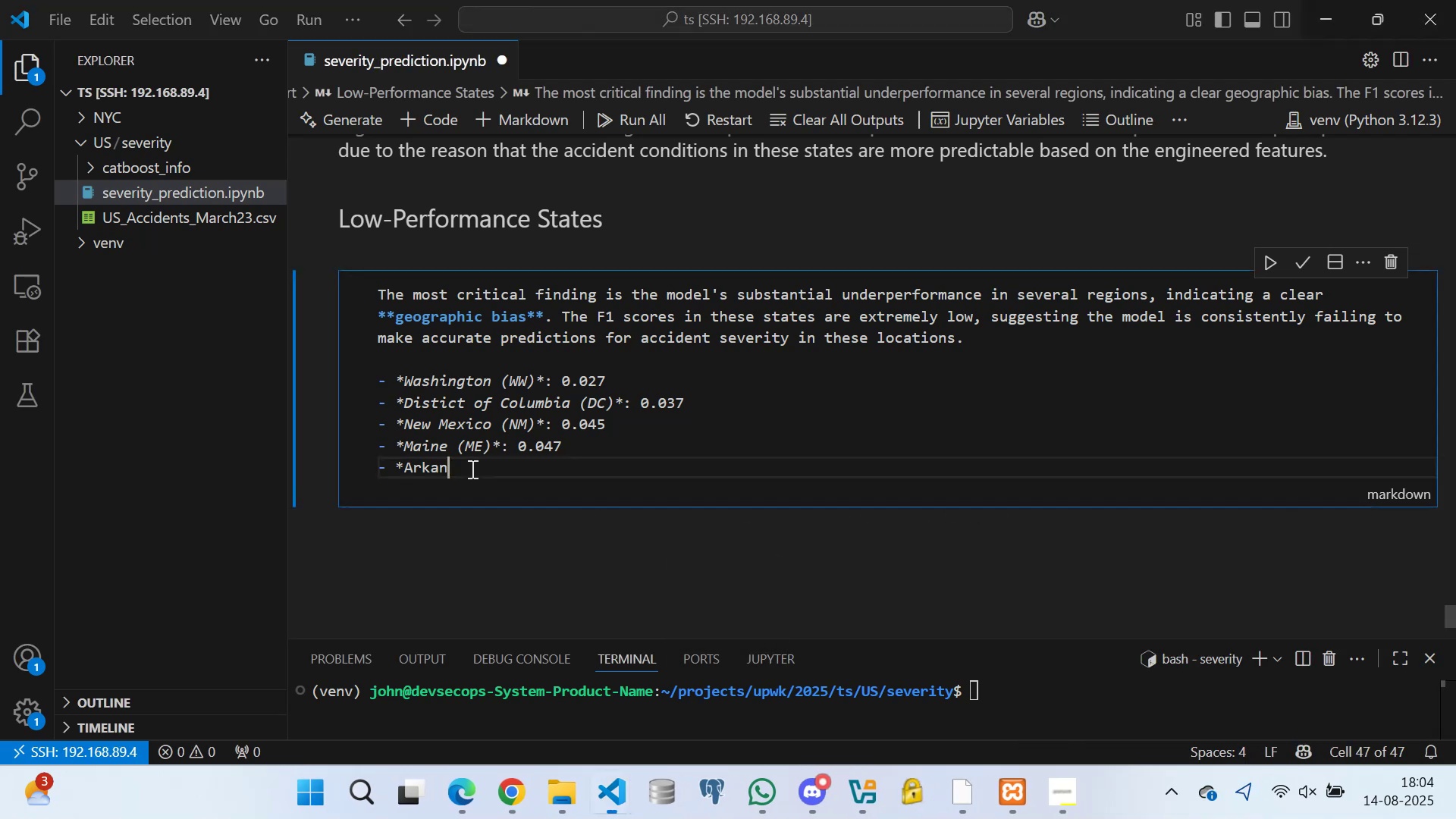 
left_click([468, 466])
 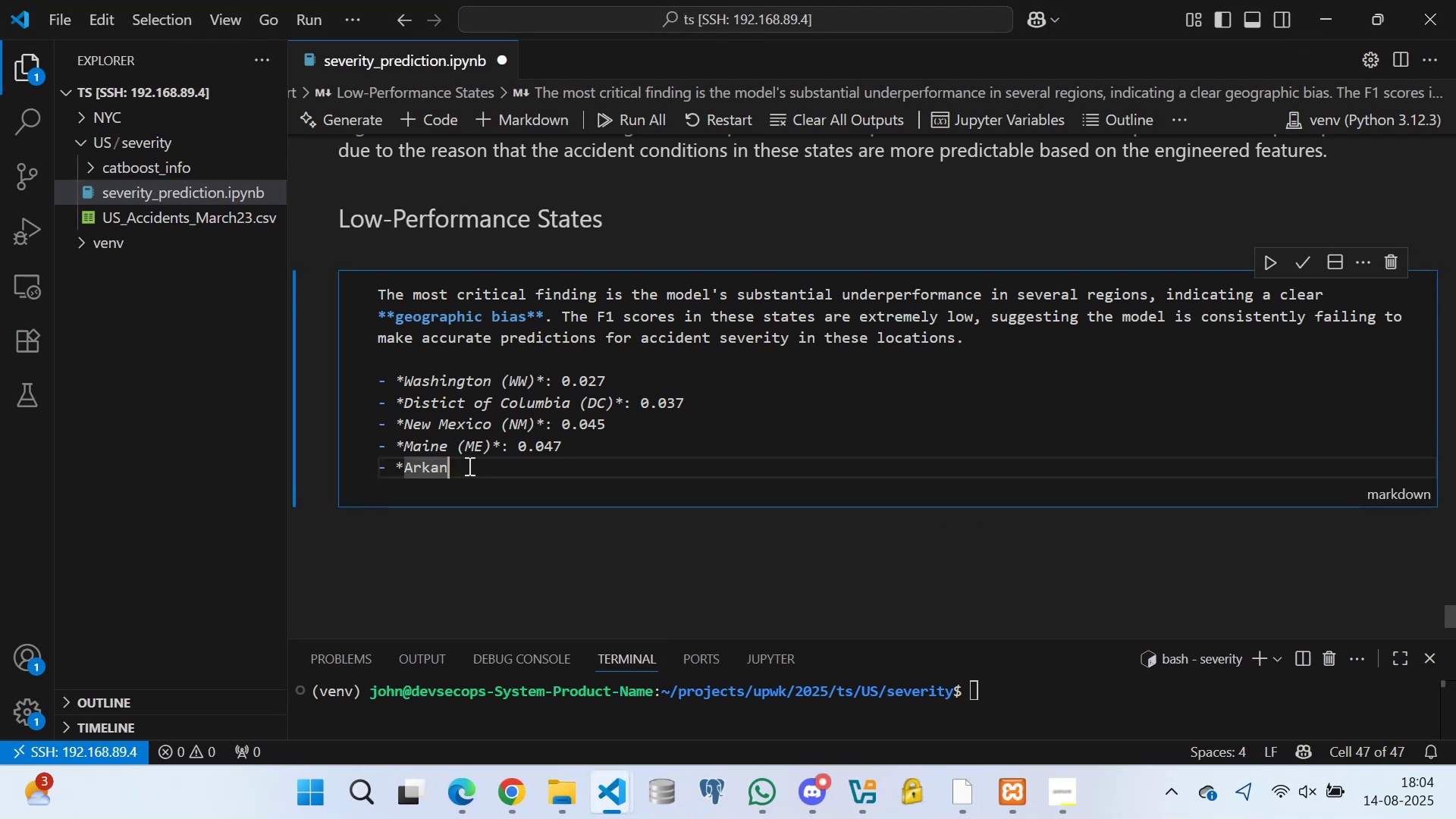 
type(sas (AR)
 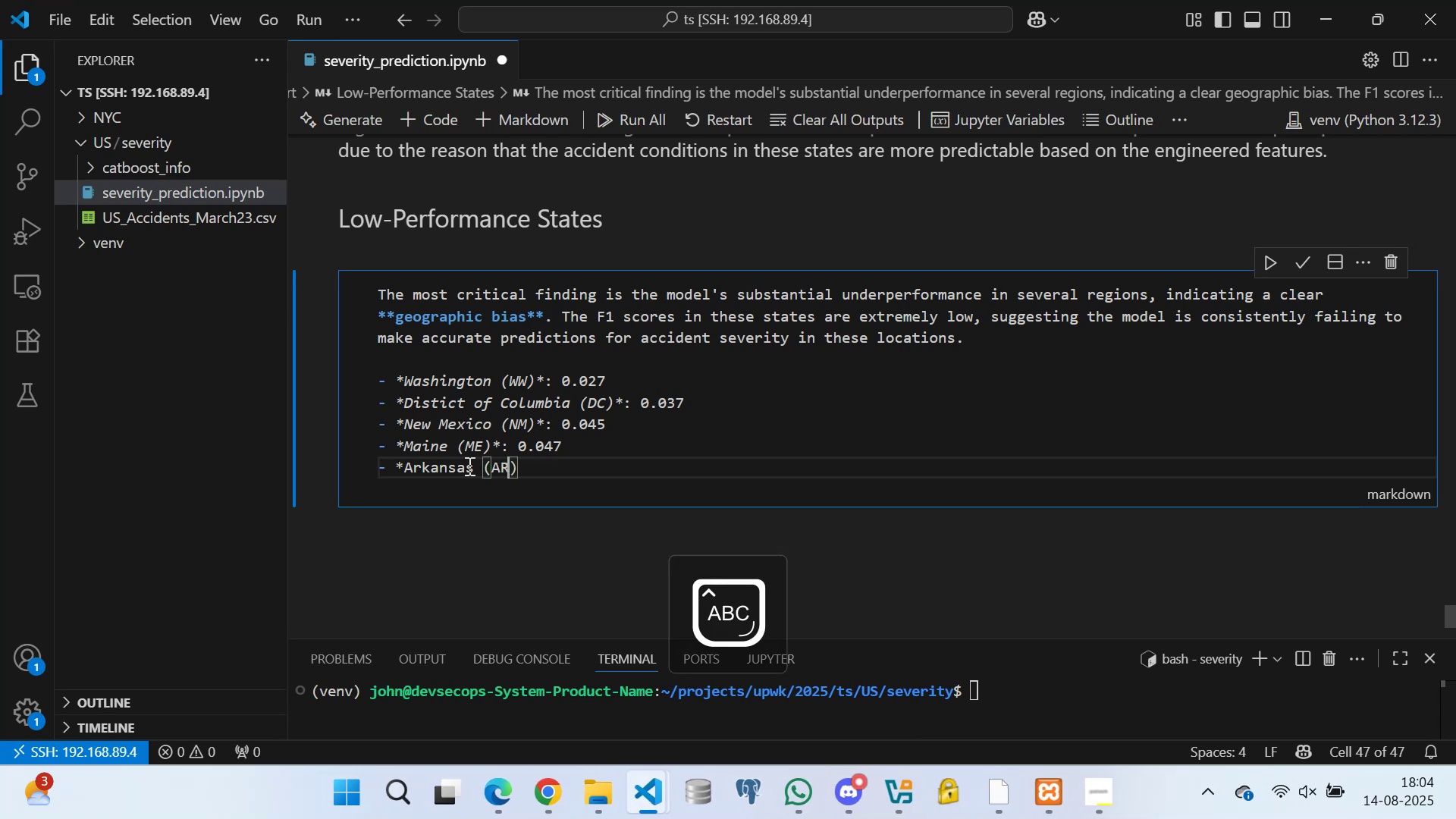 
key(ArrowRight)
 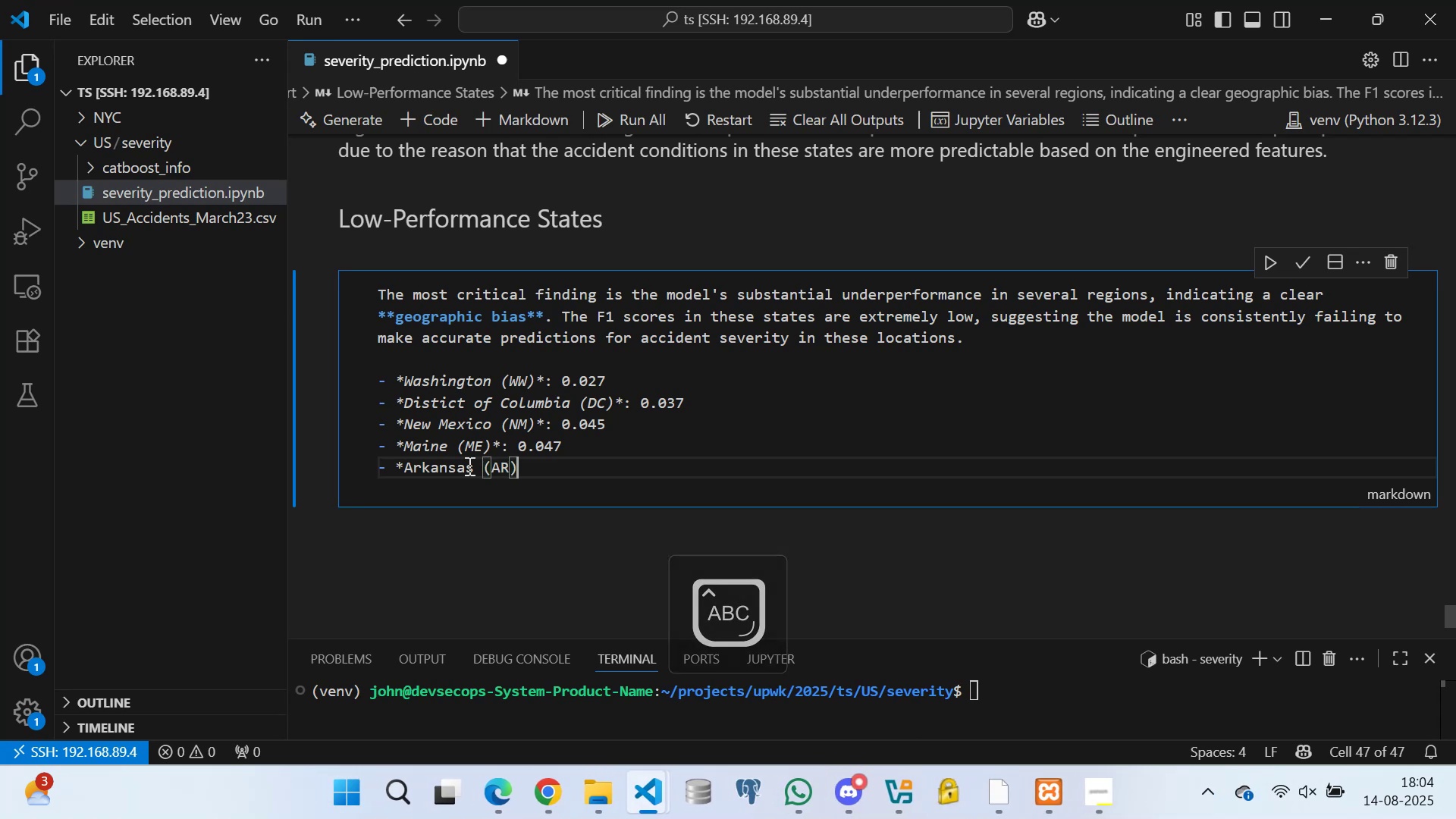 
type(*: 0.055)
 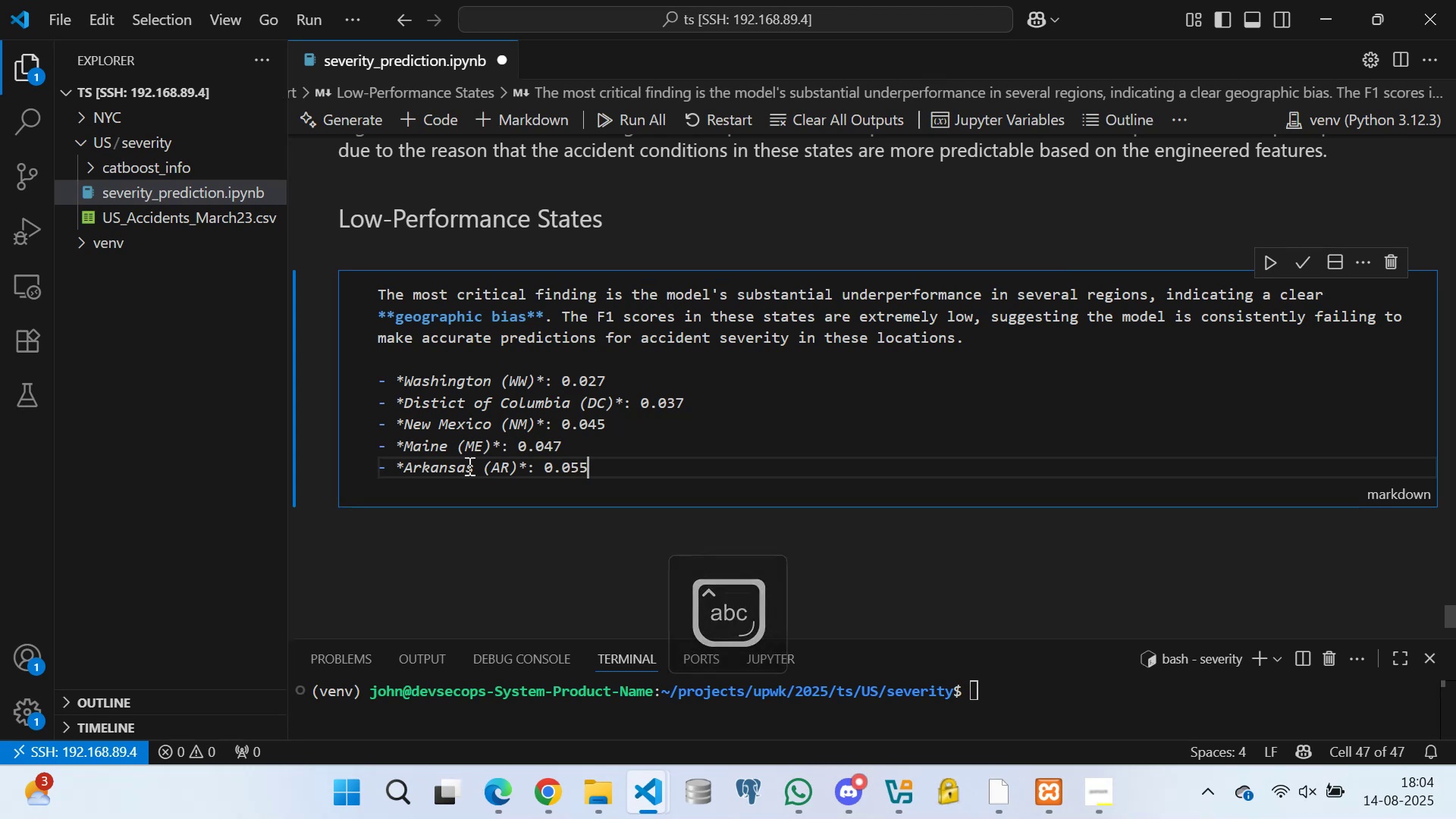 
key(Enter)
 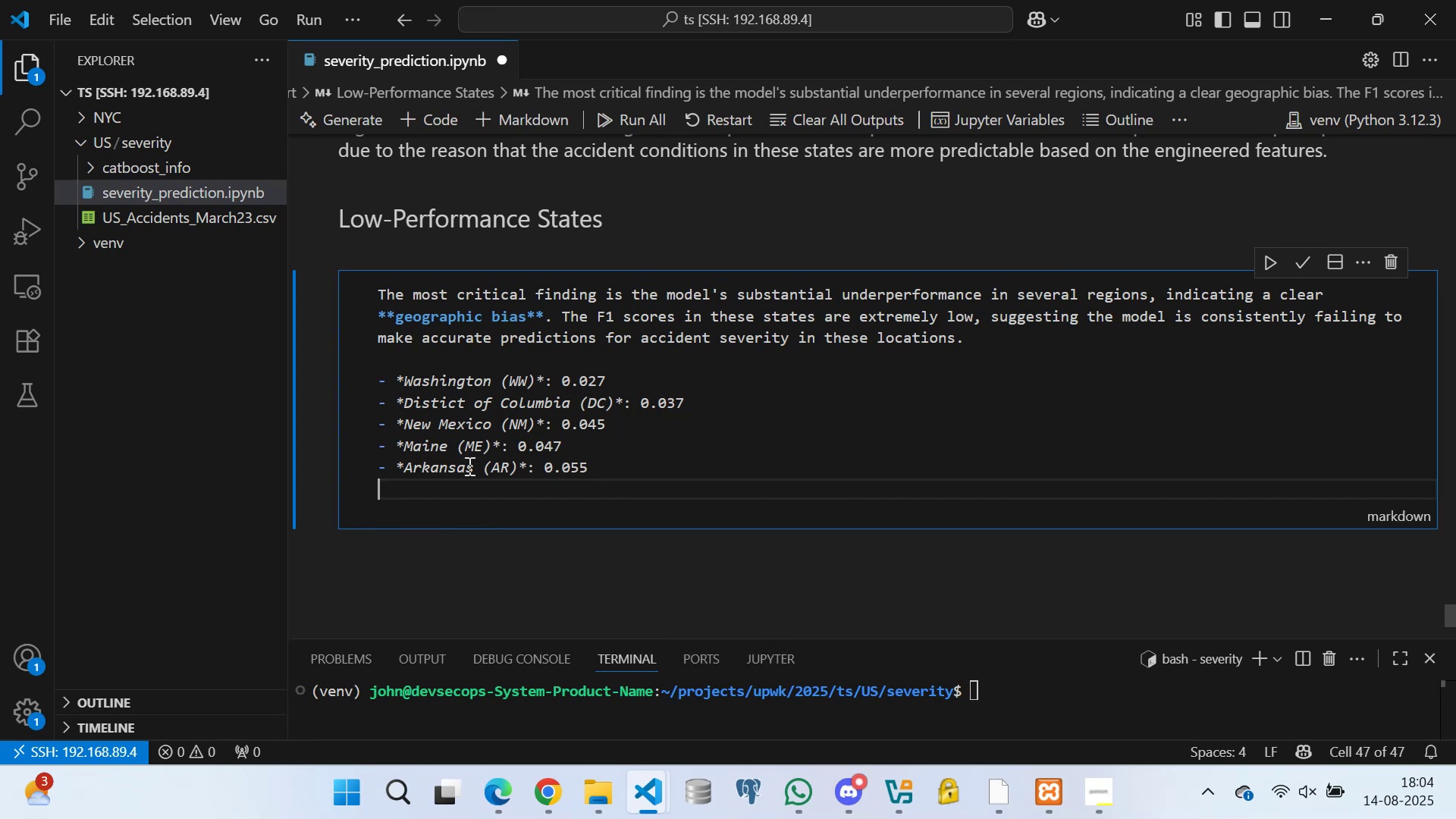 
key(Enter)
 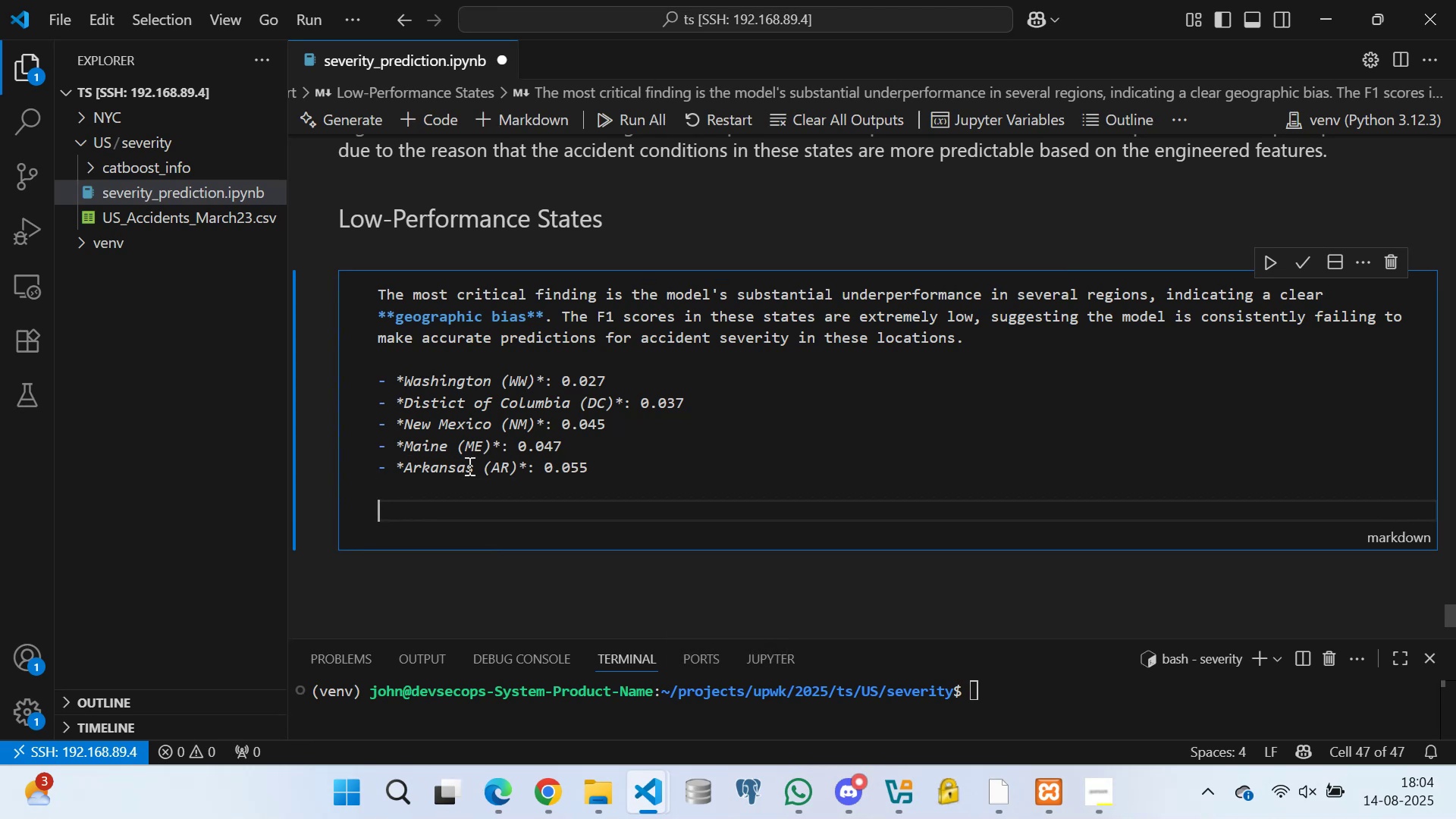 
type(This severe drop in performance highlights a significant issue with the model's genera)
 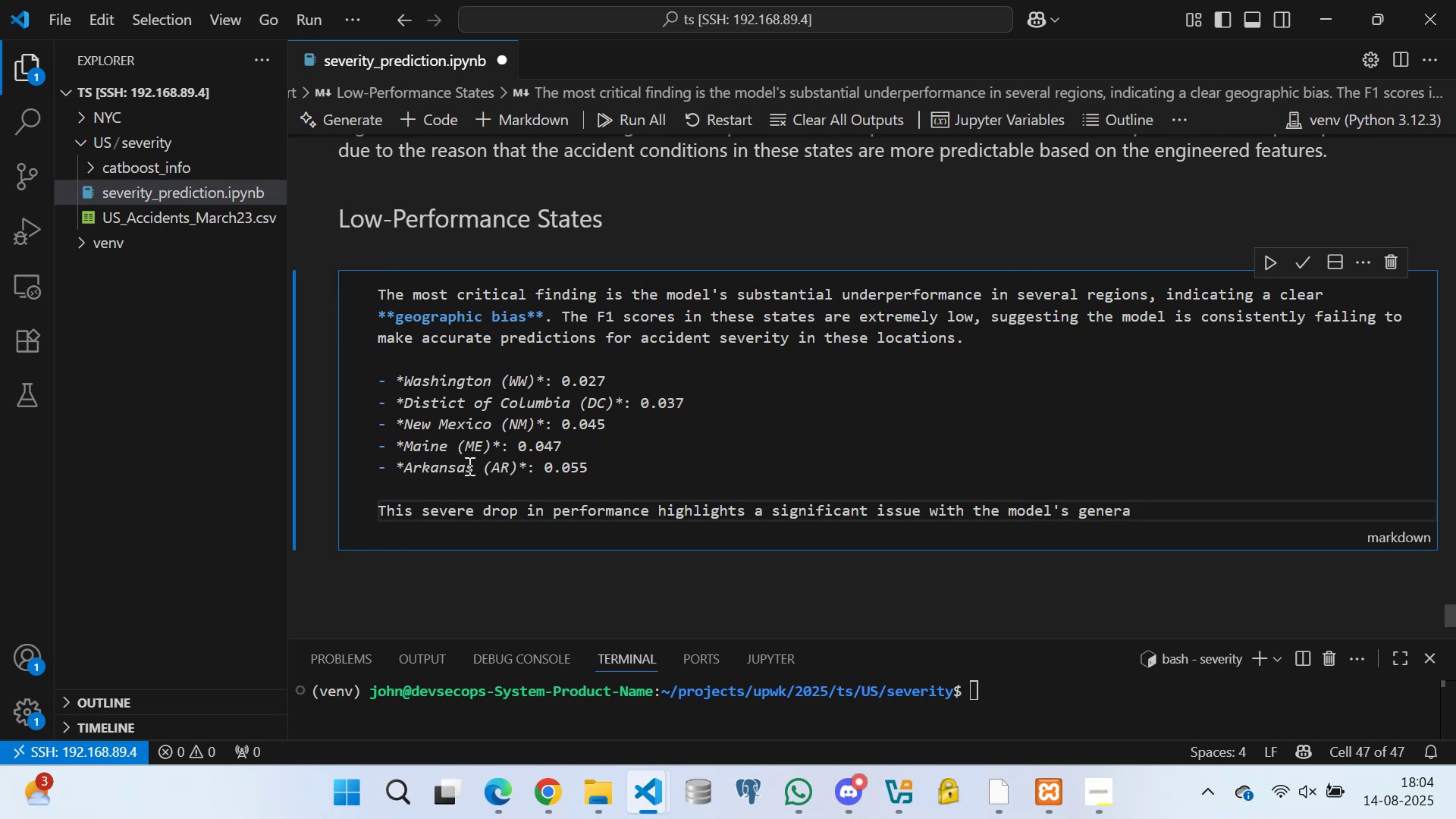 
type(lizability. The F1 scores are nearly ten times )
 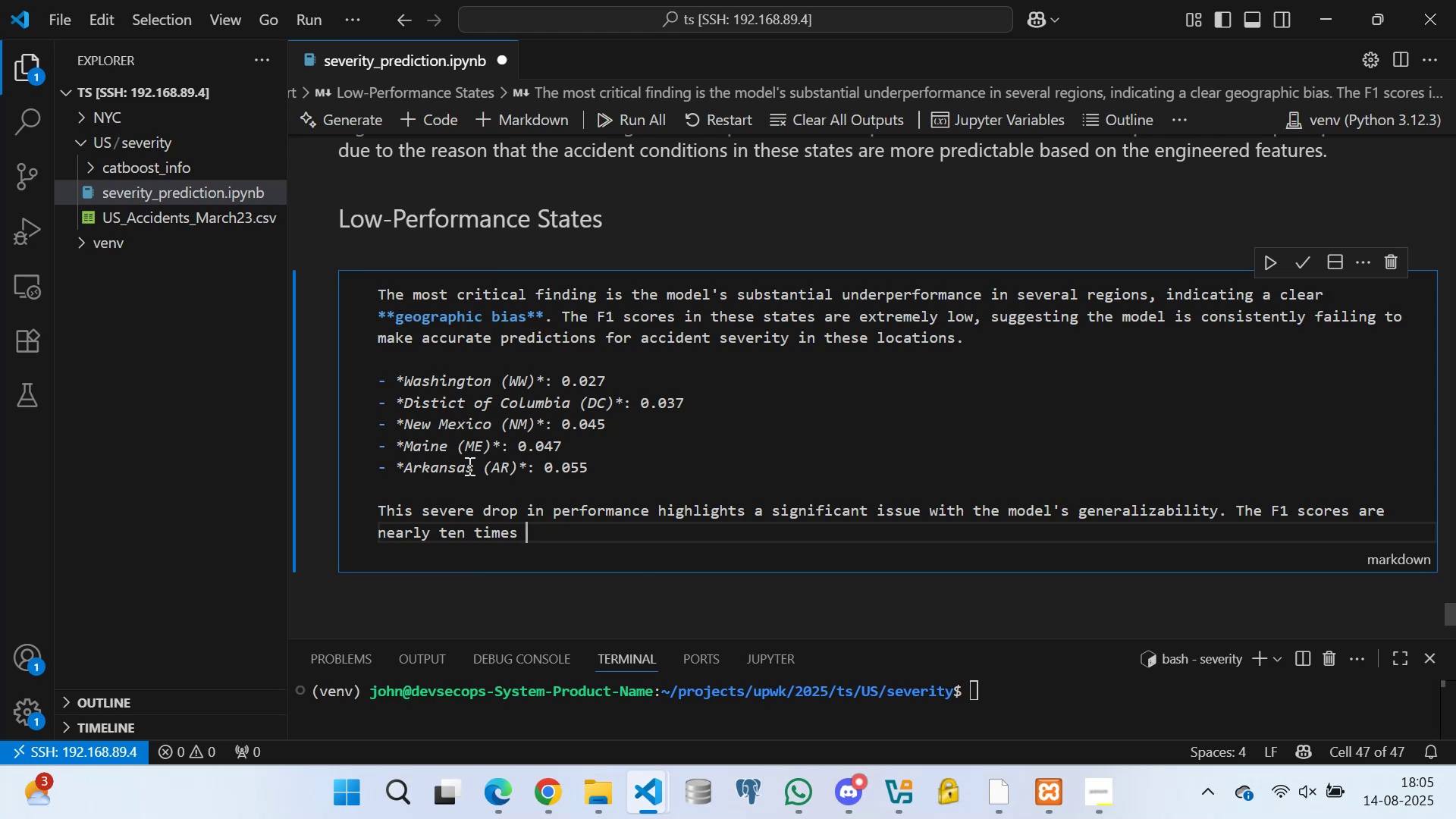 
type(worse than the overall avaerage)
key(Backspace)
key(Backspace)
key(Backspace)
key(Backspace)
key(Backspace)
key(Backspace)
type(erage, indicating )
 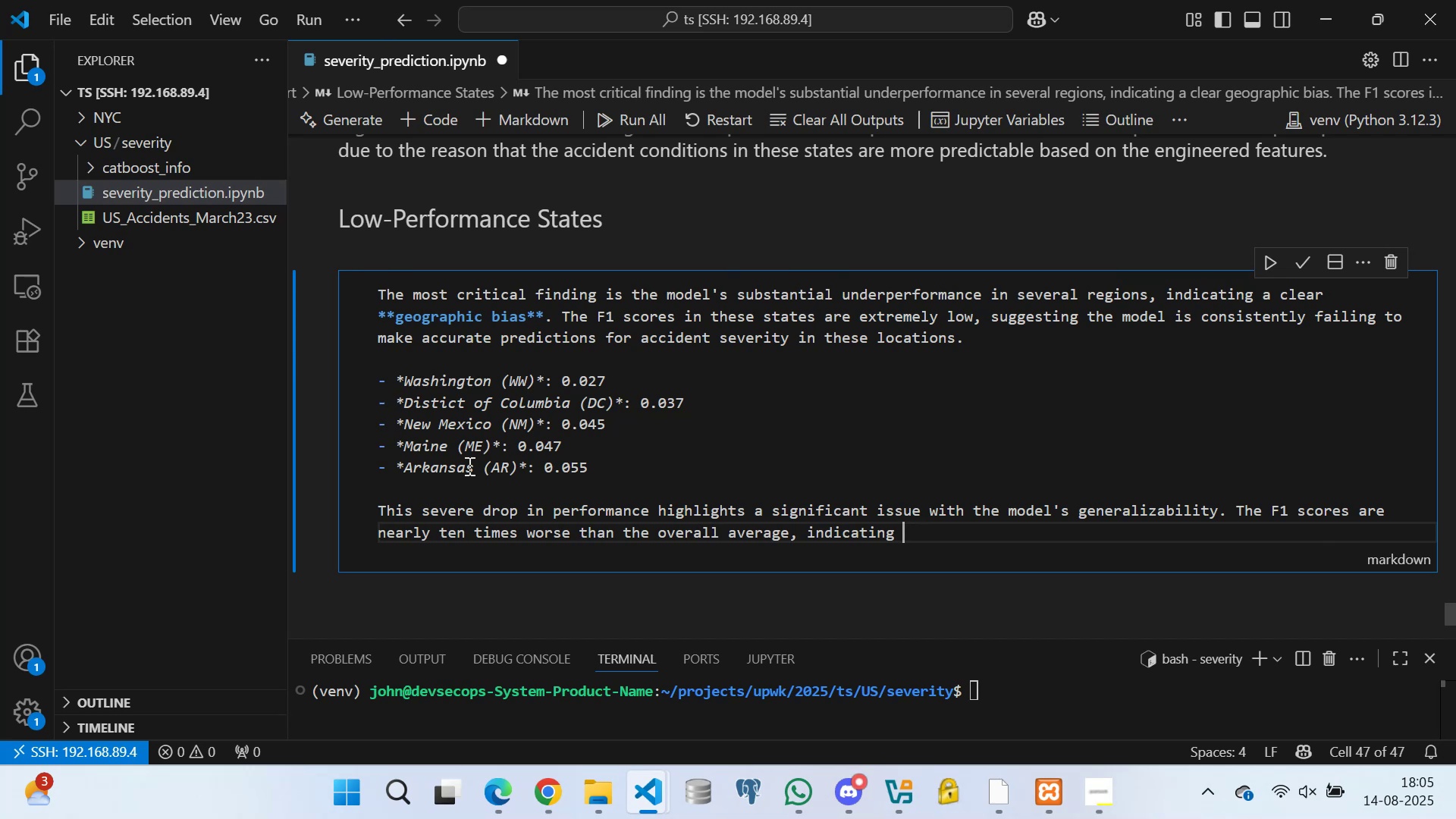 
type(tha)
key(Backspace)
key(Backspace)
key(Backspace)
key(Backspace)
key(Backspace)
type(. This indicates that the model's performance )
 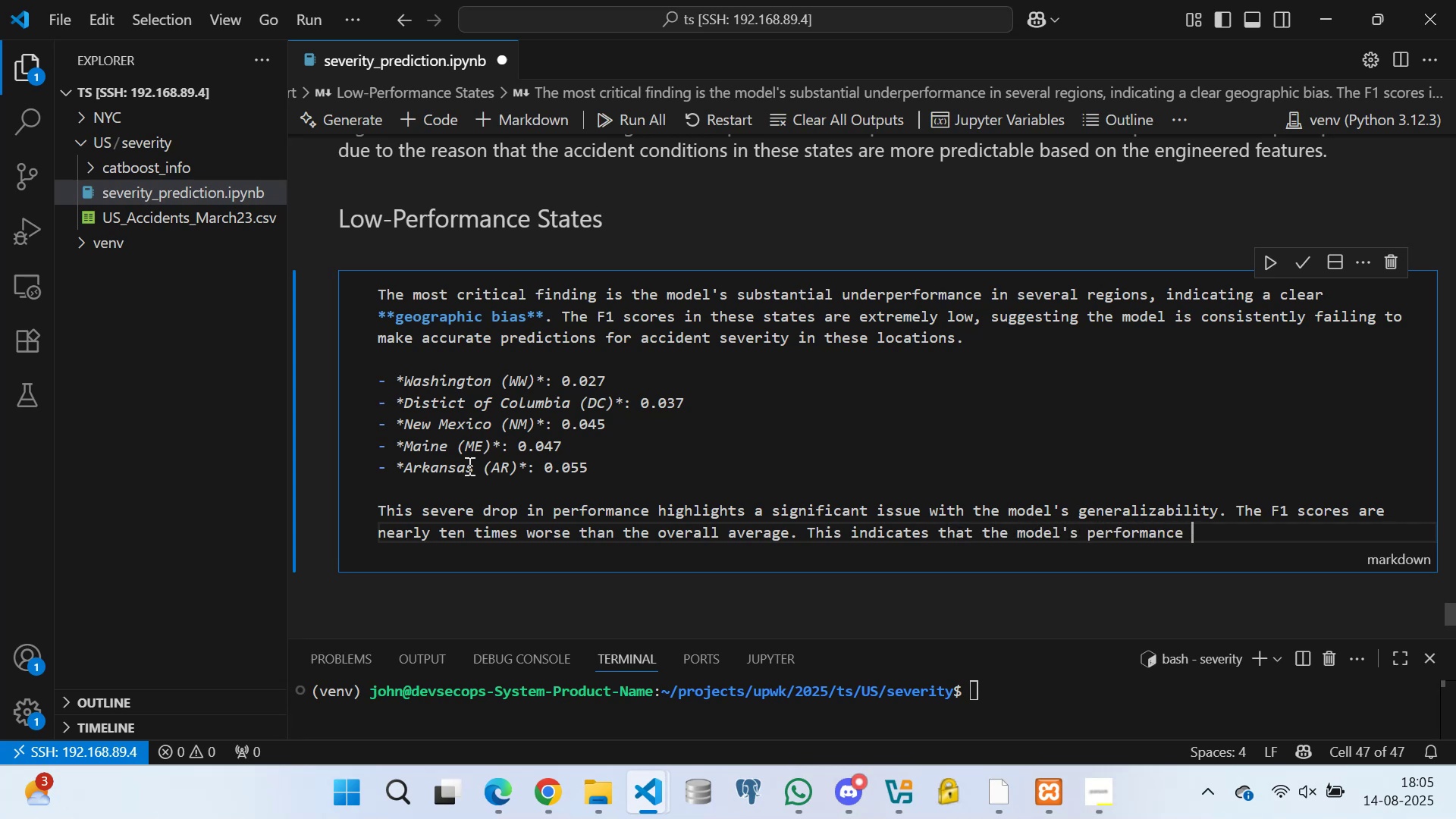 
hold_key(key=Backspace, duration=0.75)
 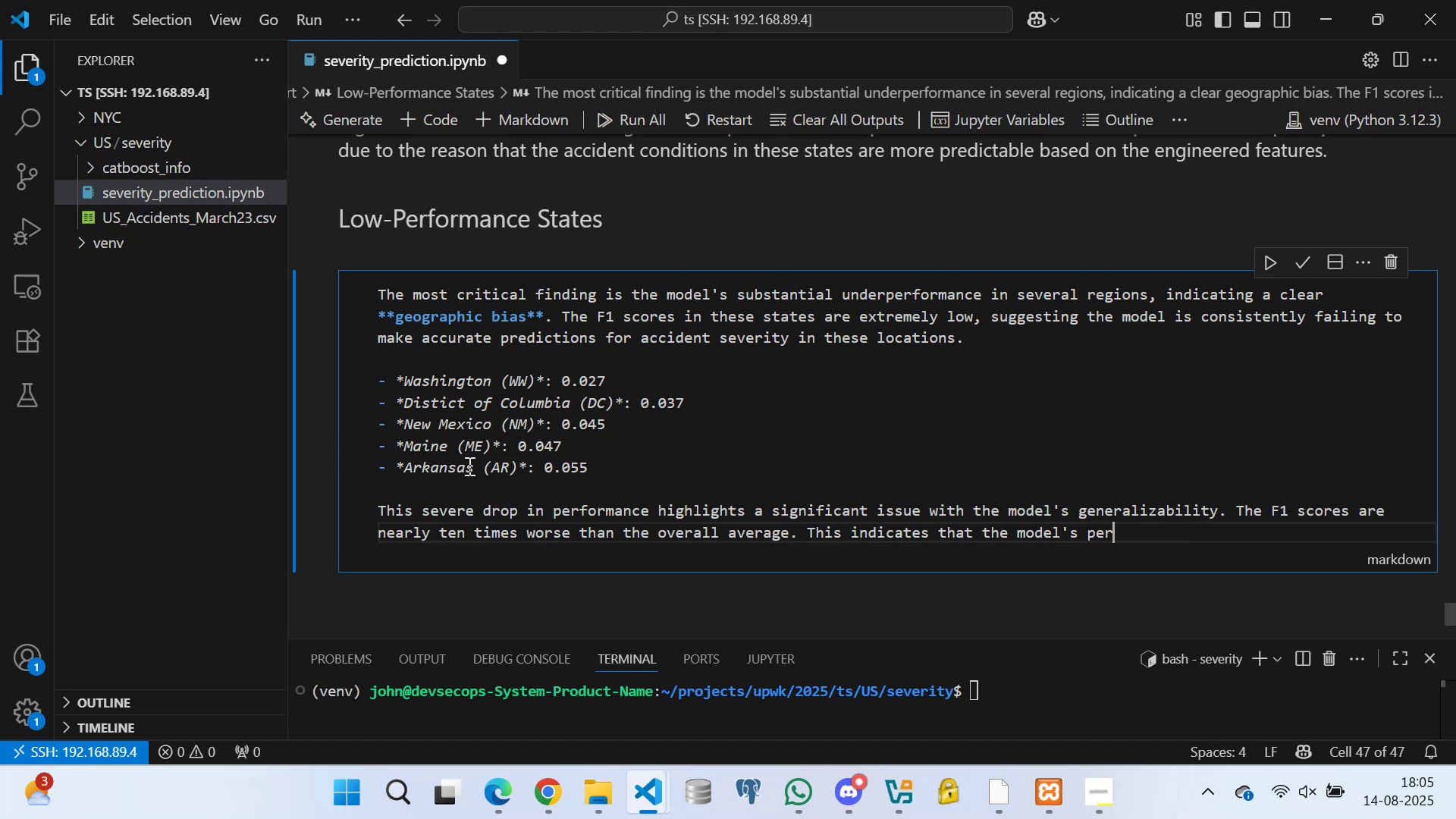 
key(Backspace)
key(Backspace)
type(redictions in these states are close to a)
key(Backspace)
type(random. This could leas)
key(Backspace)
type(d )
 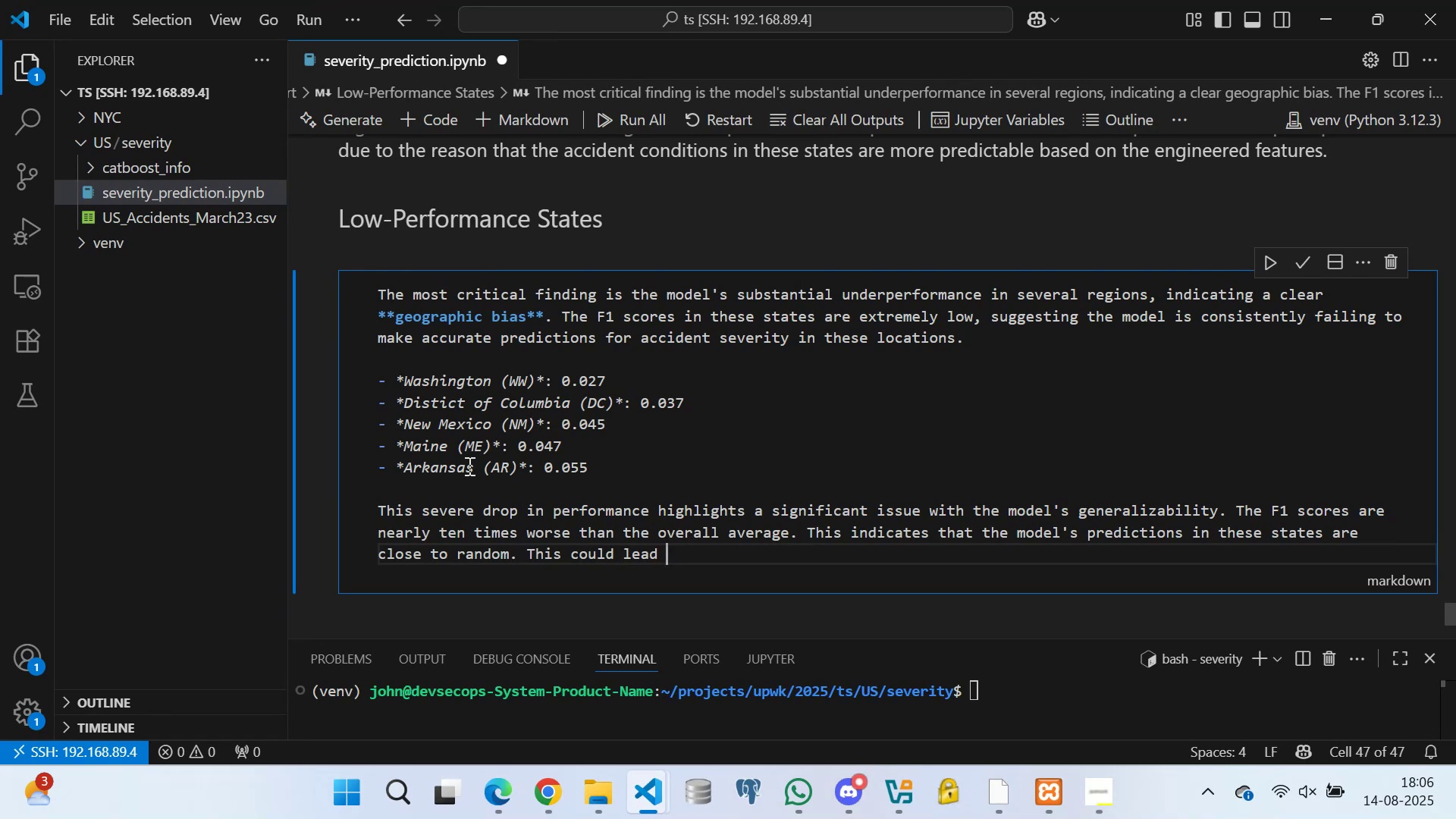 
wait(7.04)
 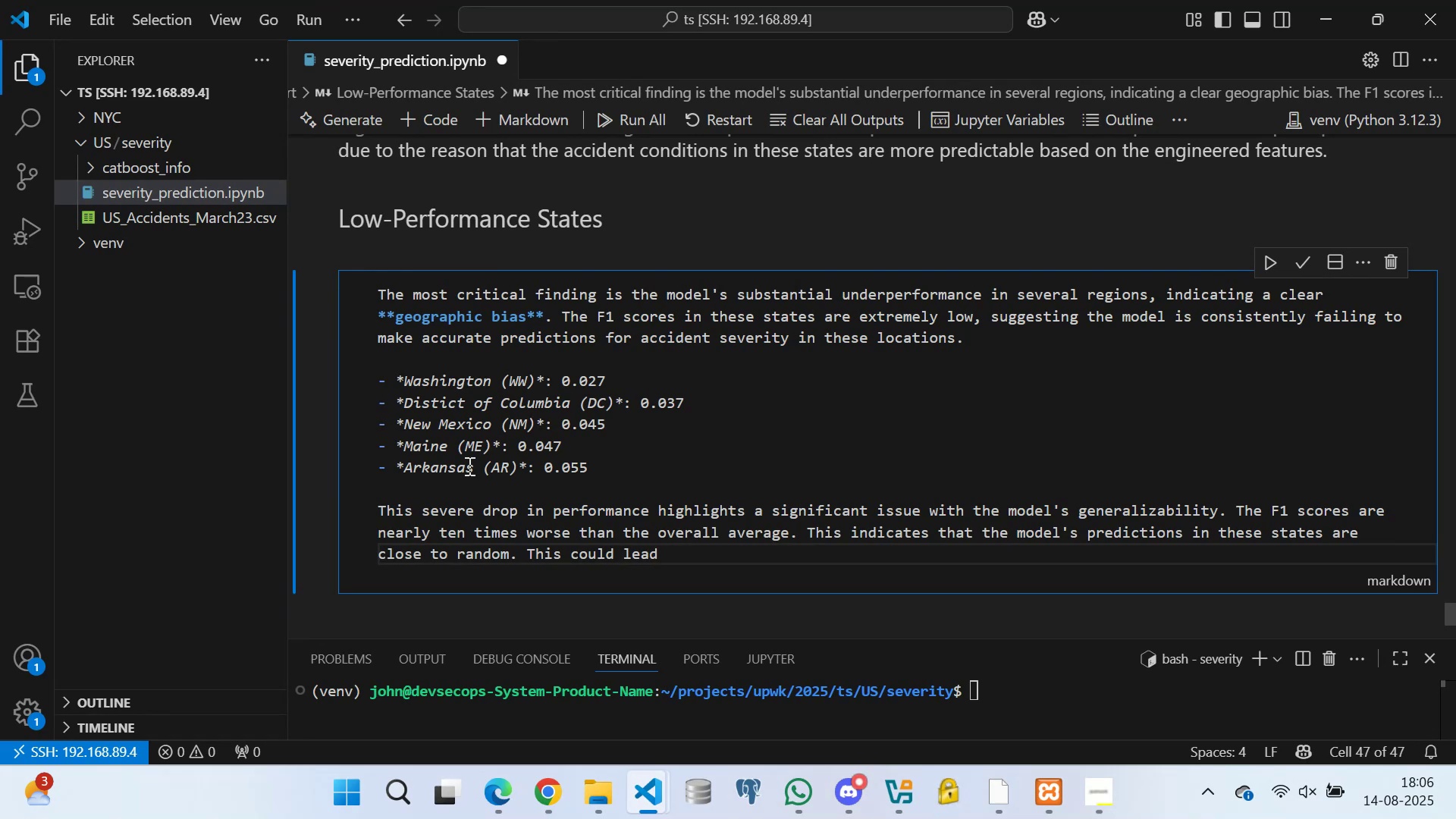 
type(to critical failures in a production environment )
key(Backspace)
 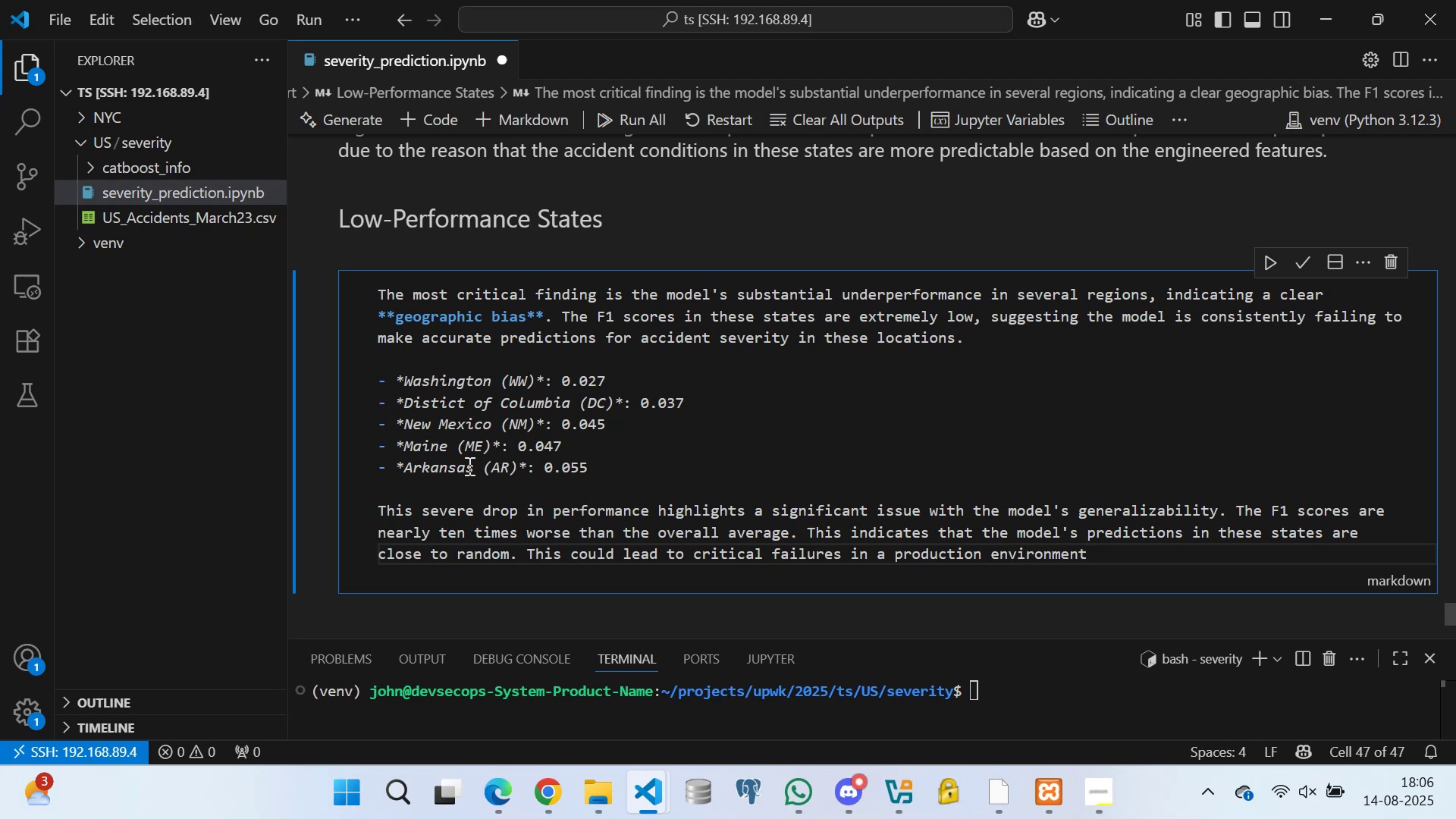 
type(, as the model would be effectively useless for crash prediction th)
key(Backspace)
key(Backspace)
type(in these specific regions)
 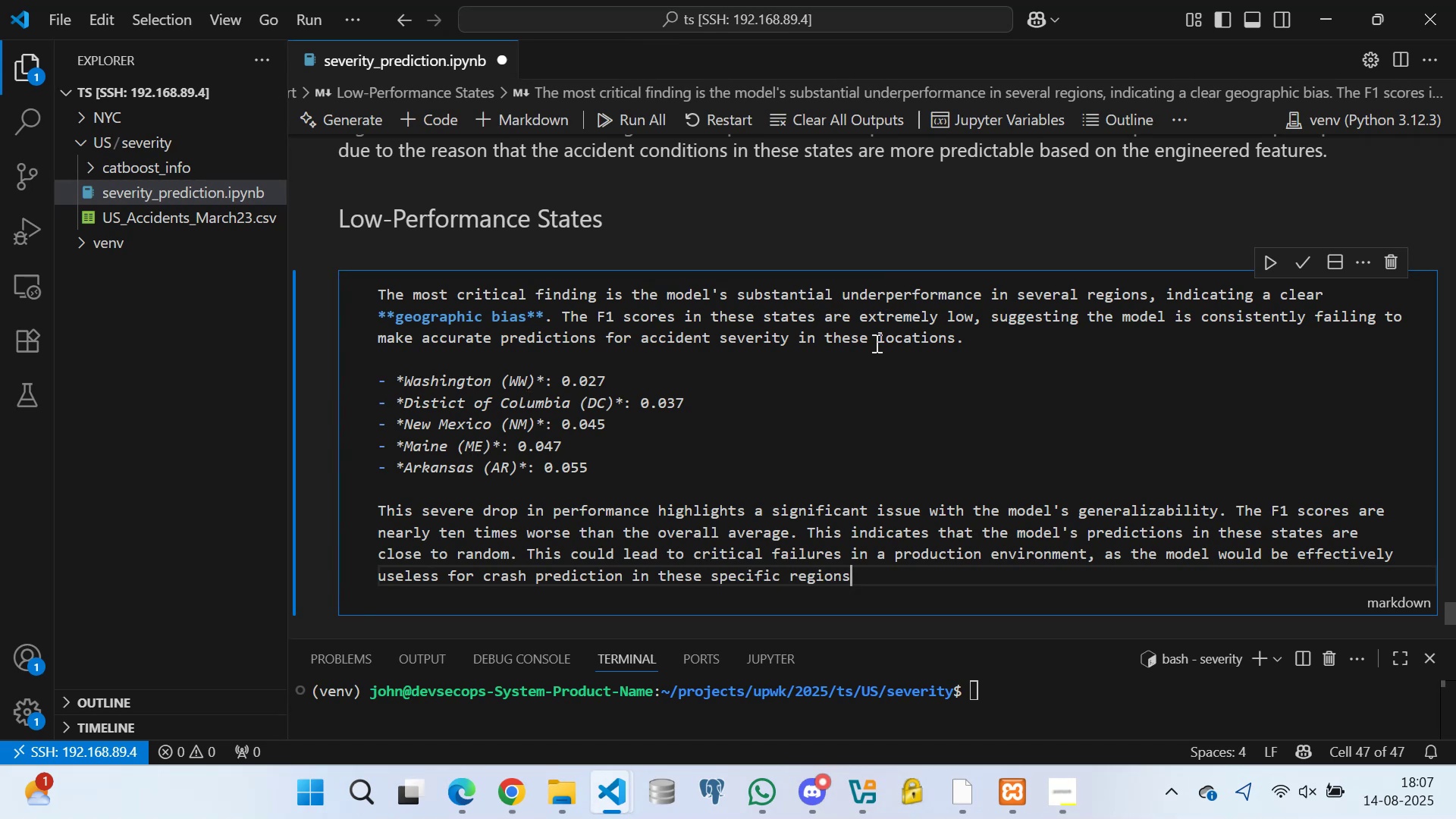 
key(Period)
 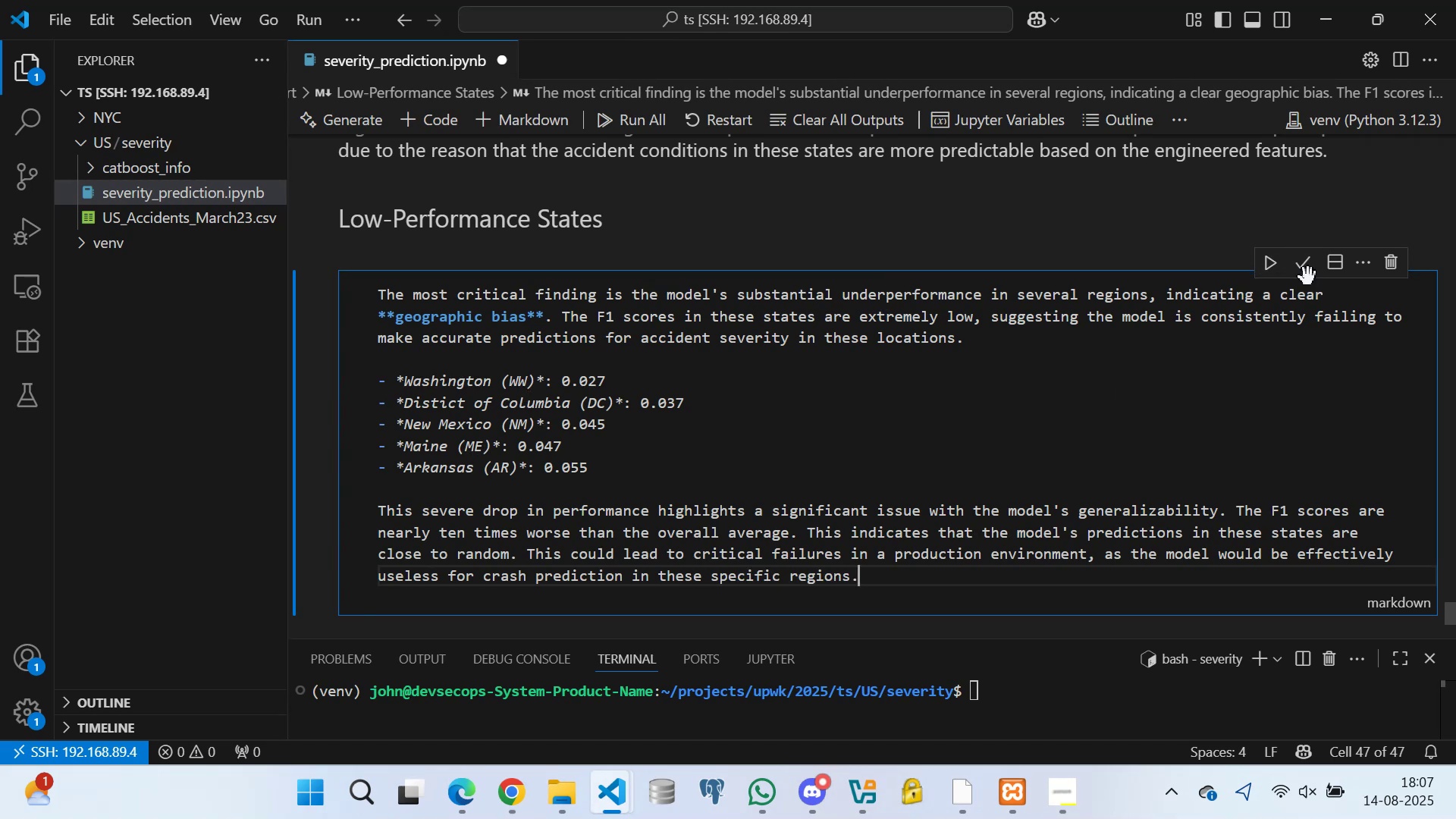 
left_click([1306, 265])
 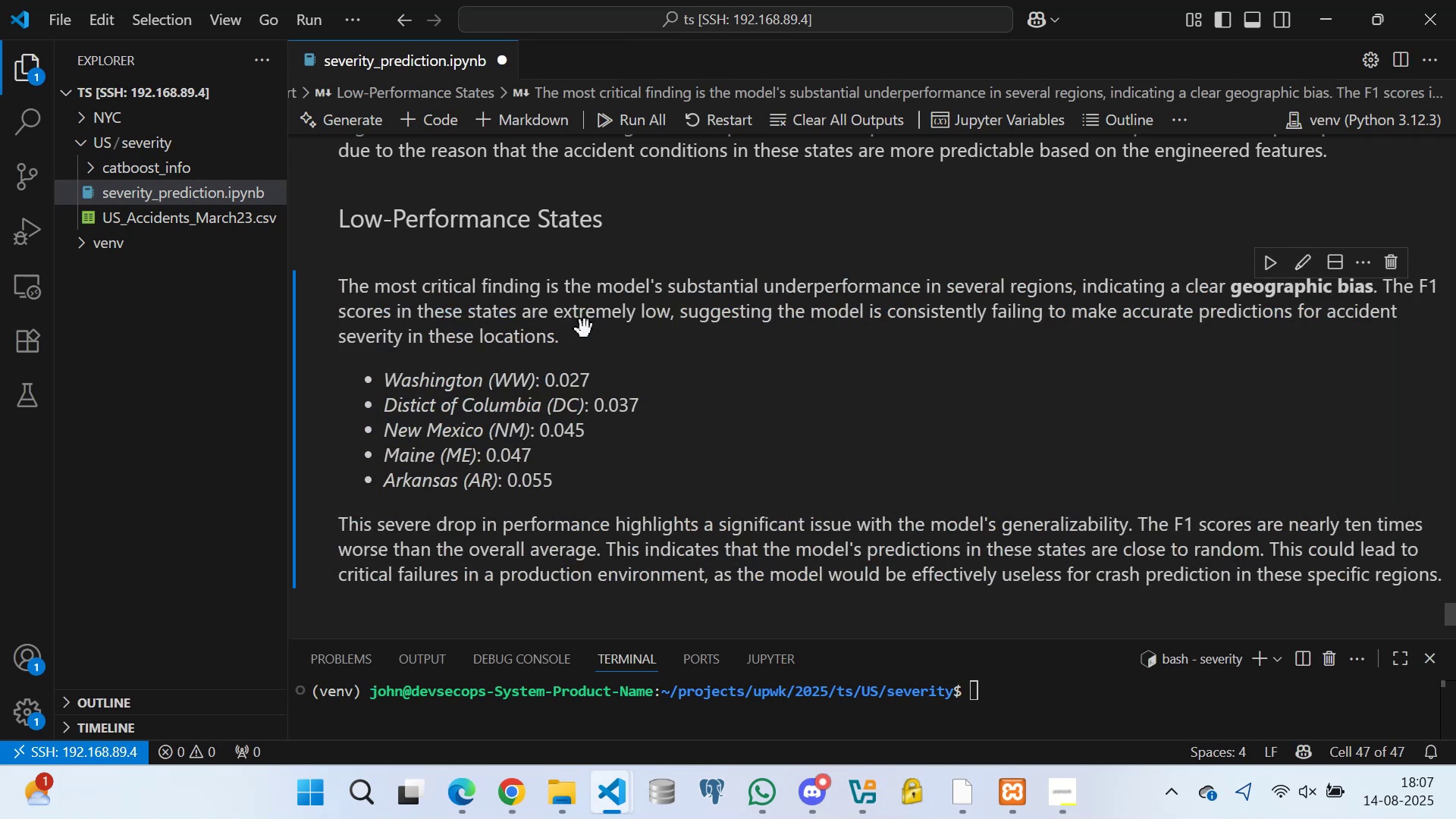 
scroll: coordinate [522, 295], scroll_direction: down, amount: 3.0
 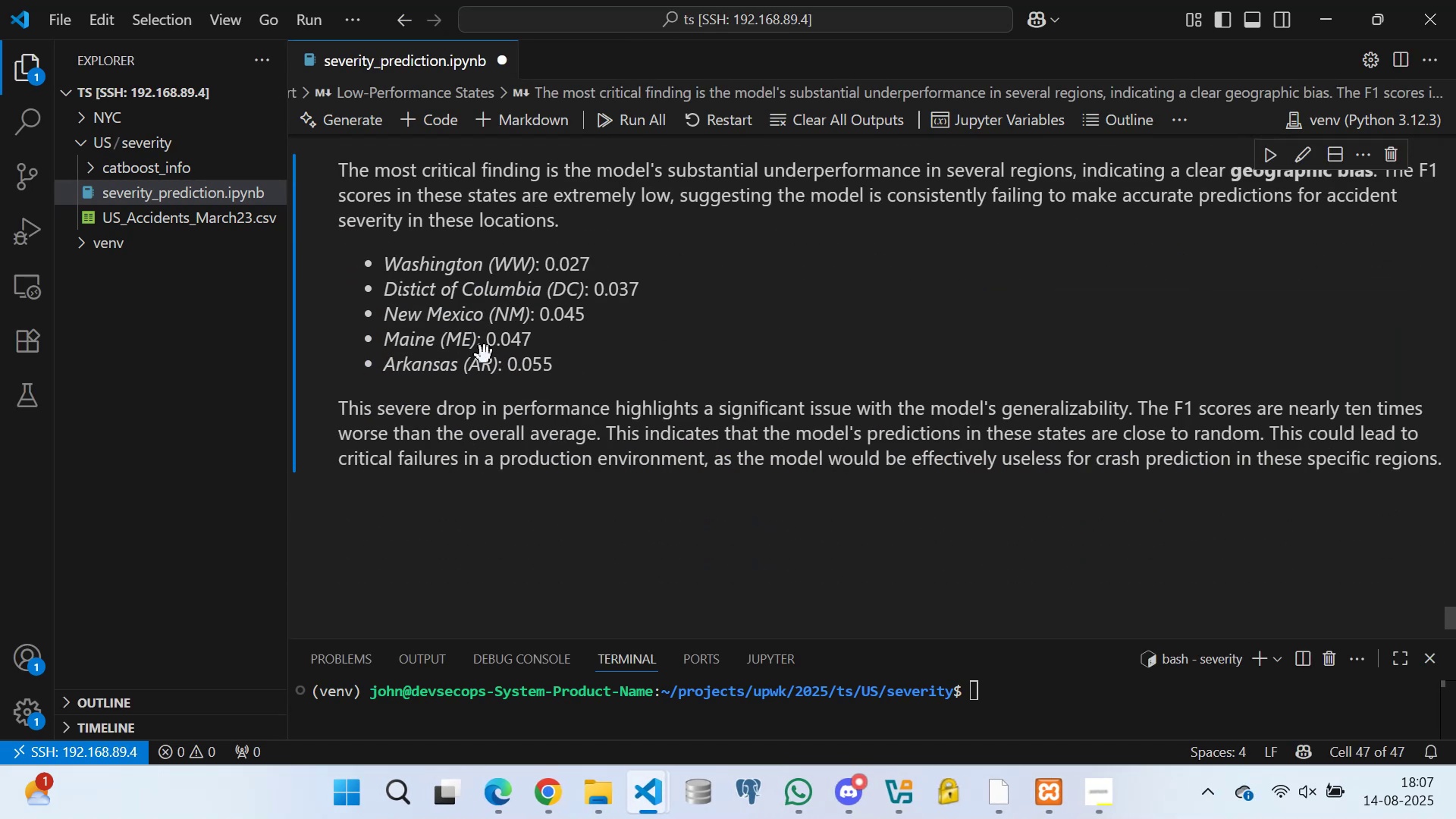 
scroll: coordinate [639, 337], scroll_direction: up, amount: 32.0
 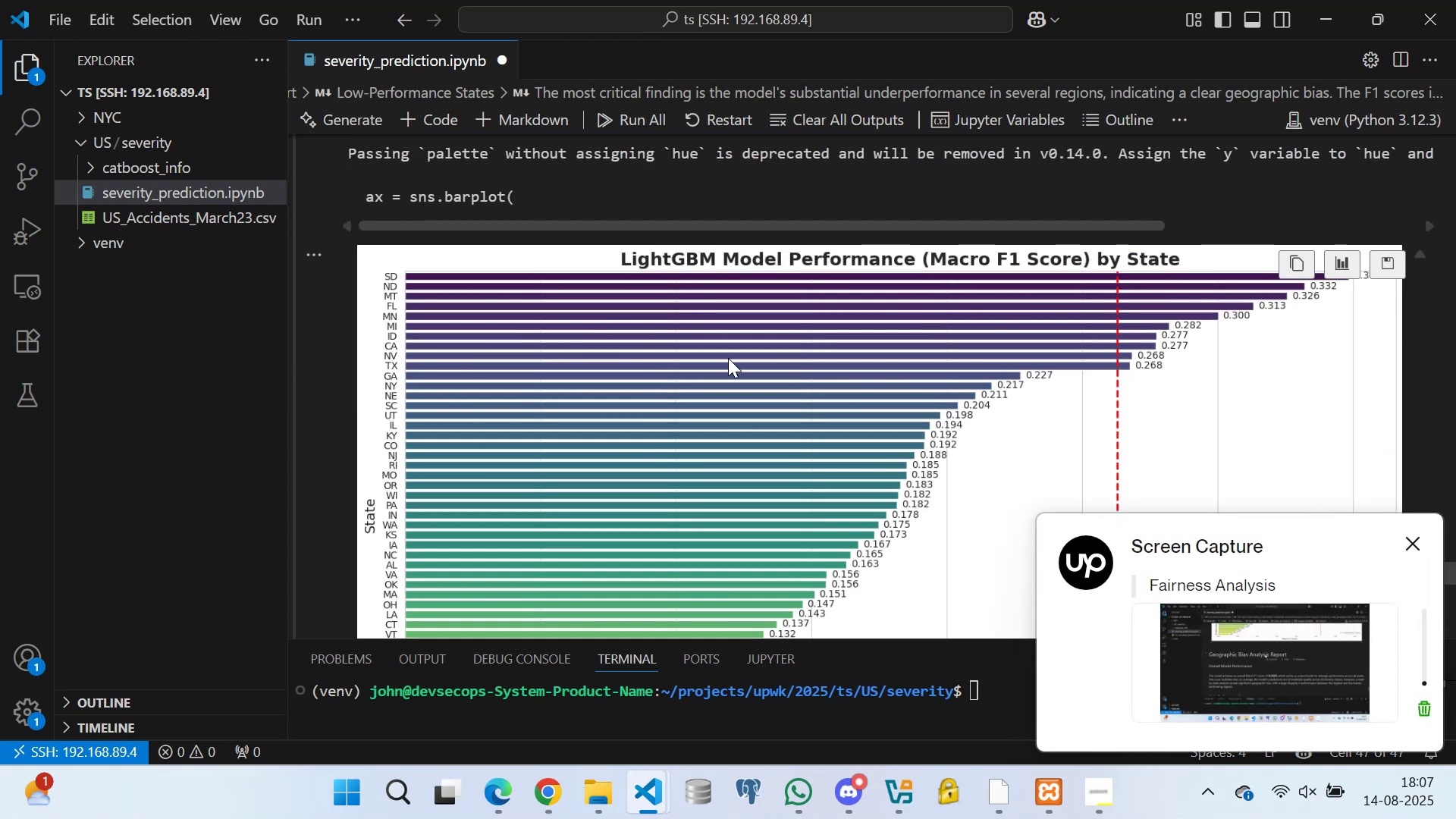 
left_click([717, 400])
 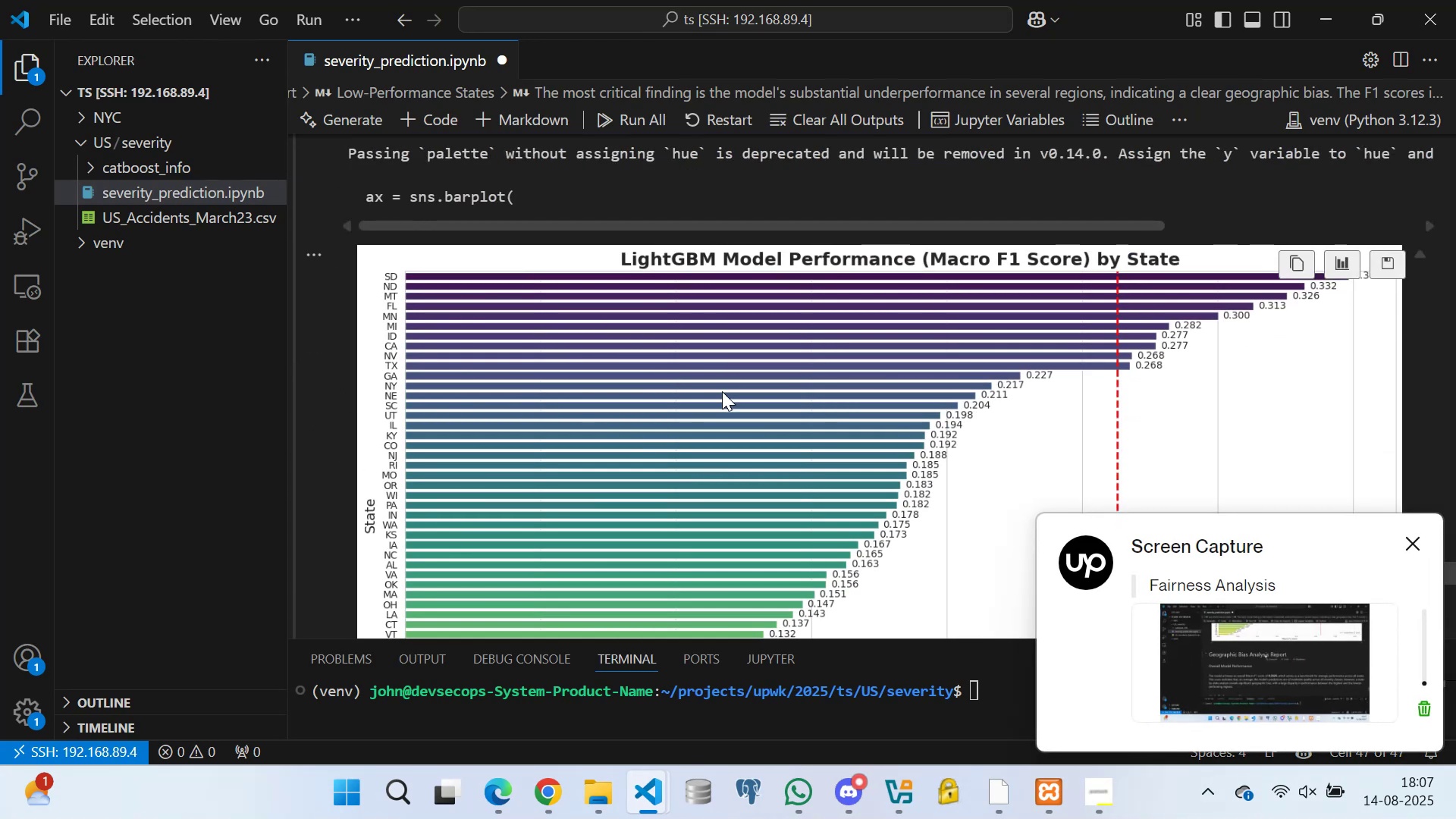 
triple_click([744, 369])
 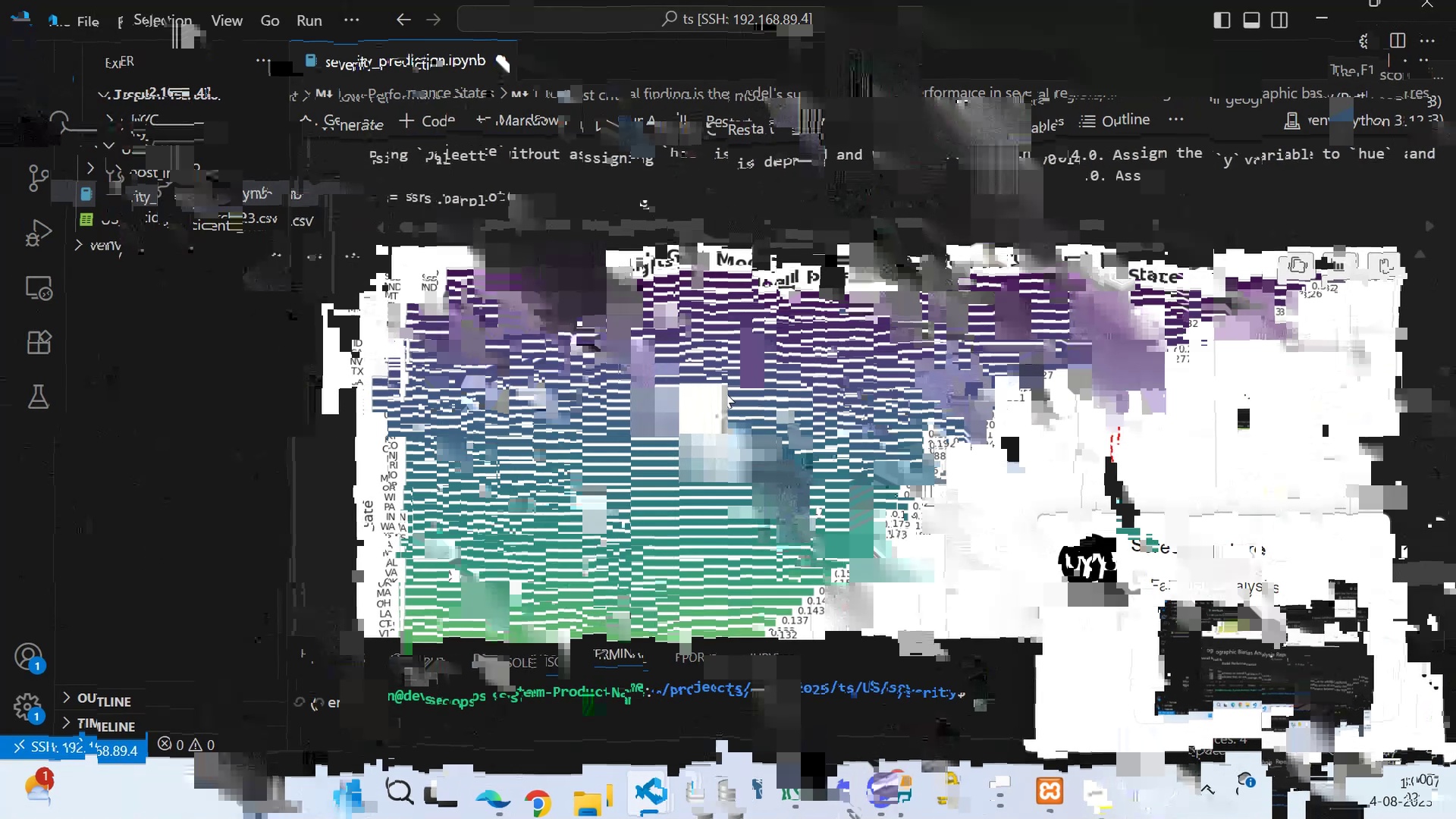 
triple_click([685, 367])
 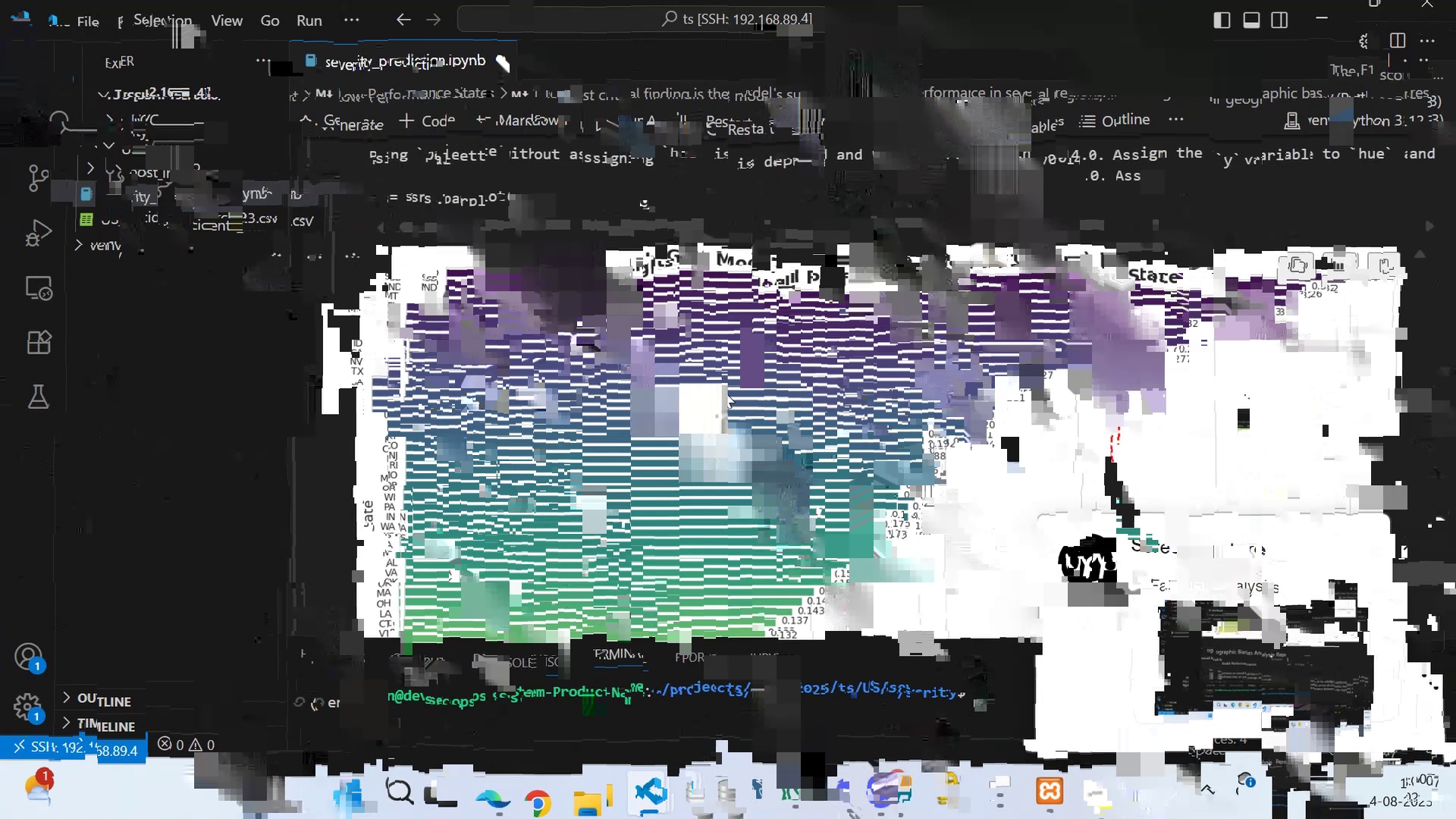 
triple_click([673, 432])
 